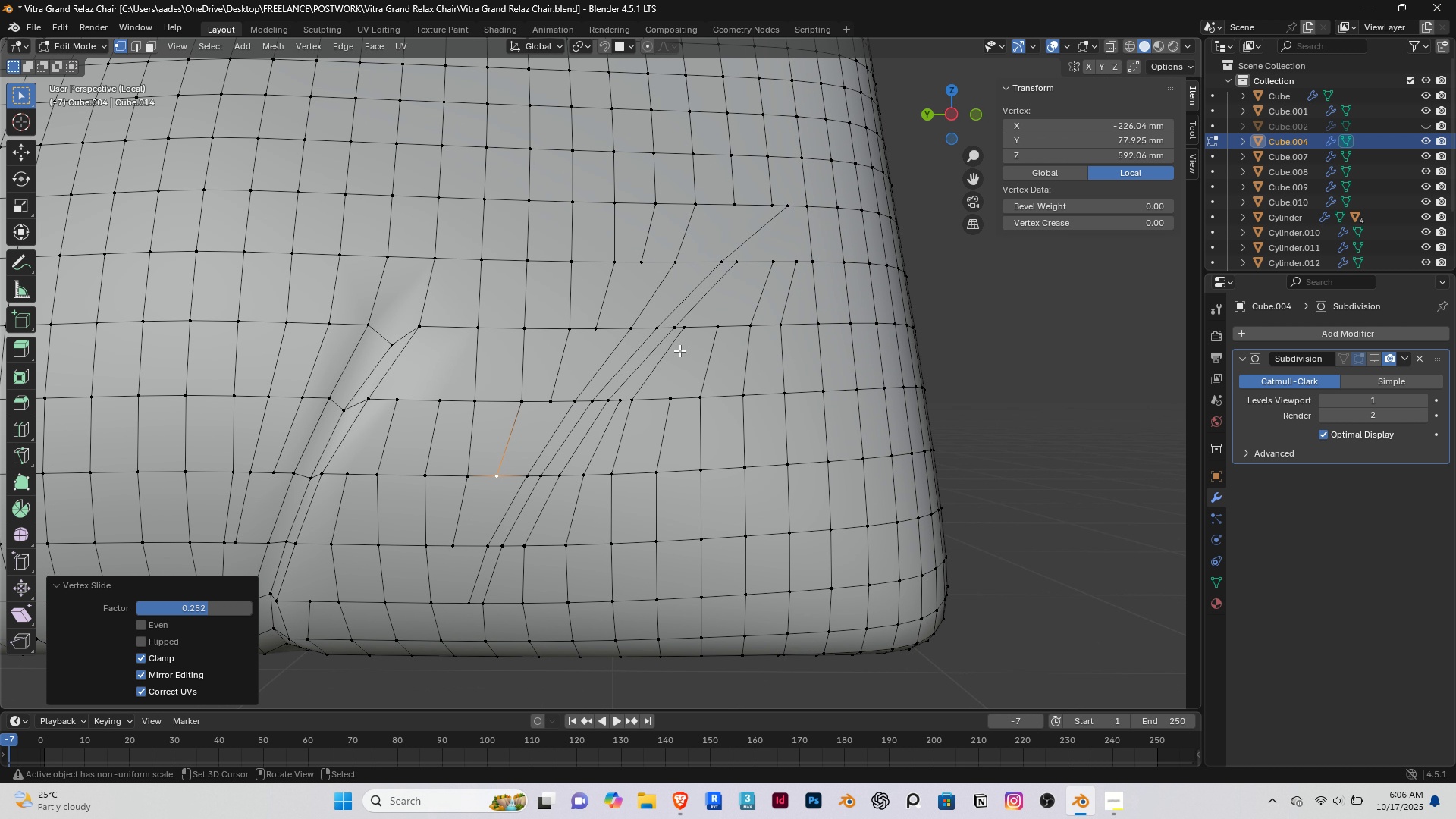 
scroll: coordinate [720, 262], scroll_direction: up, amount: 1.0
 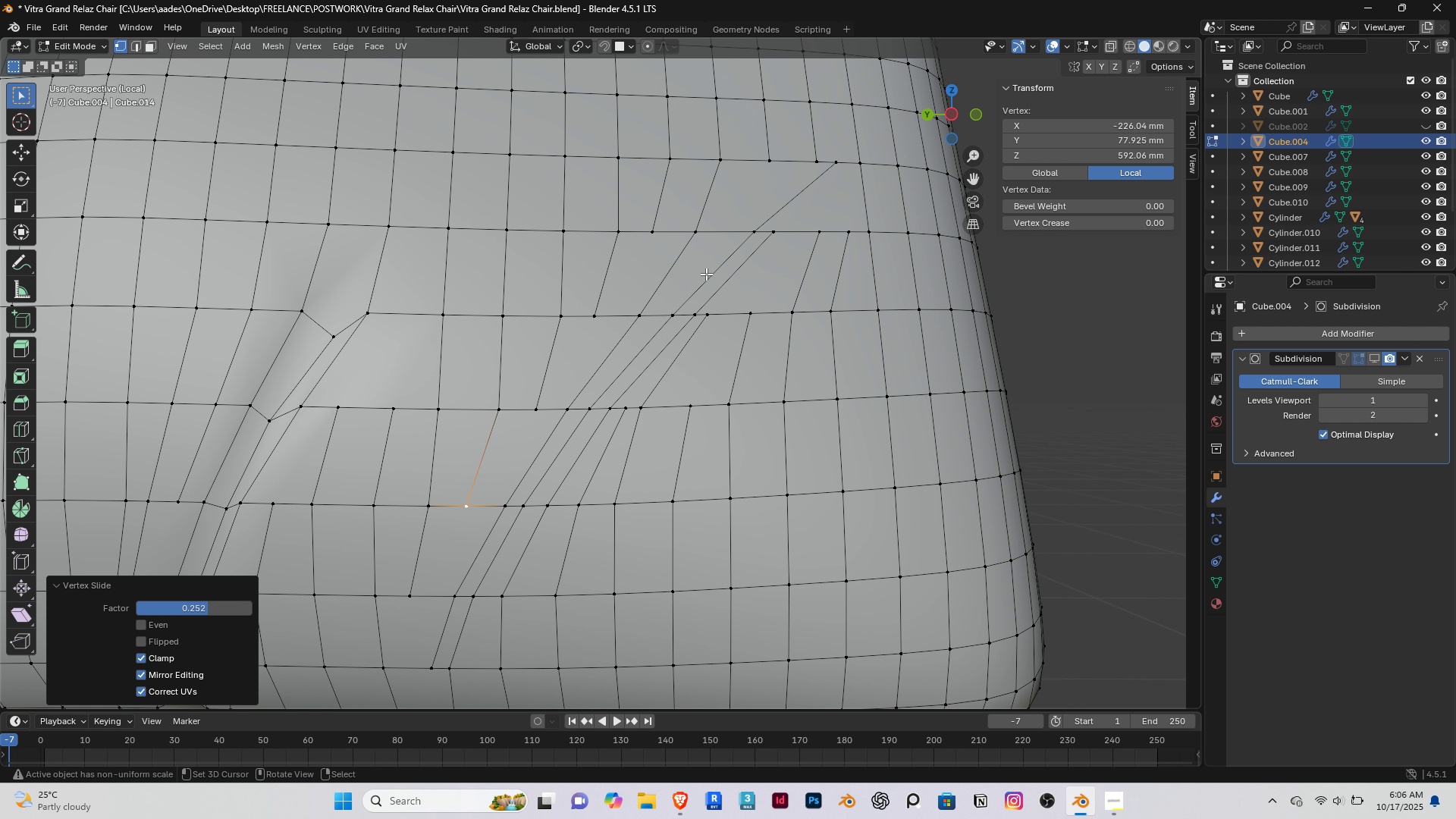 
key(Shift+ShiftRight)
 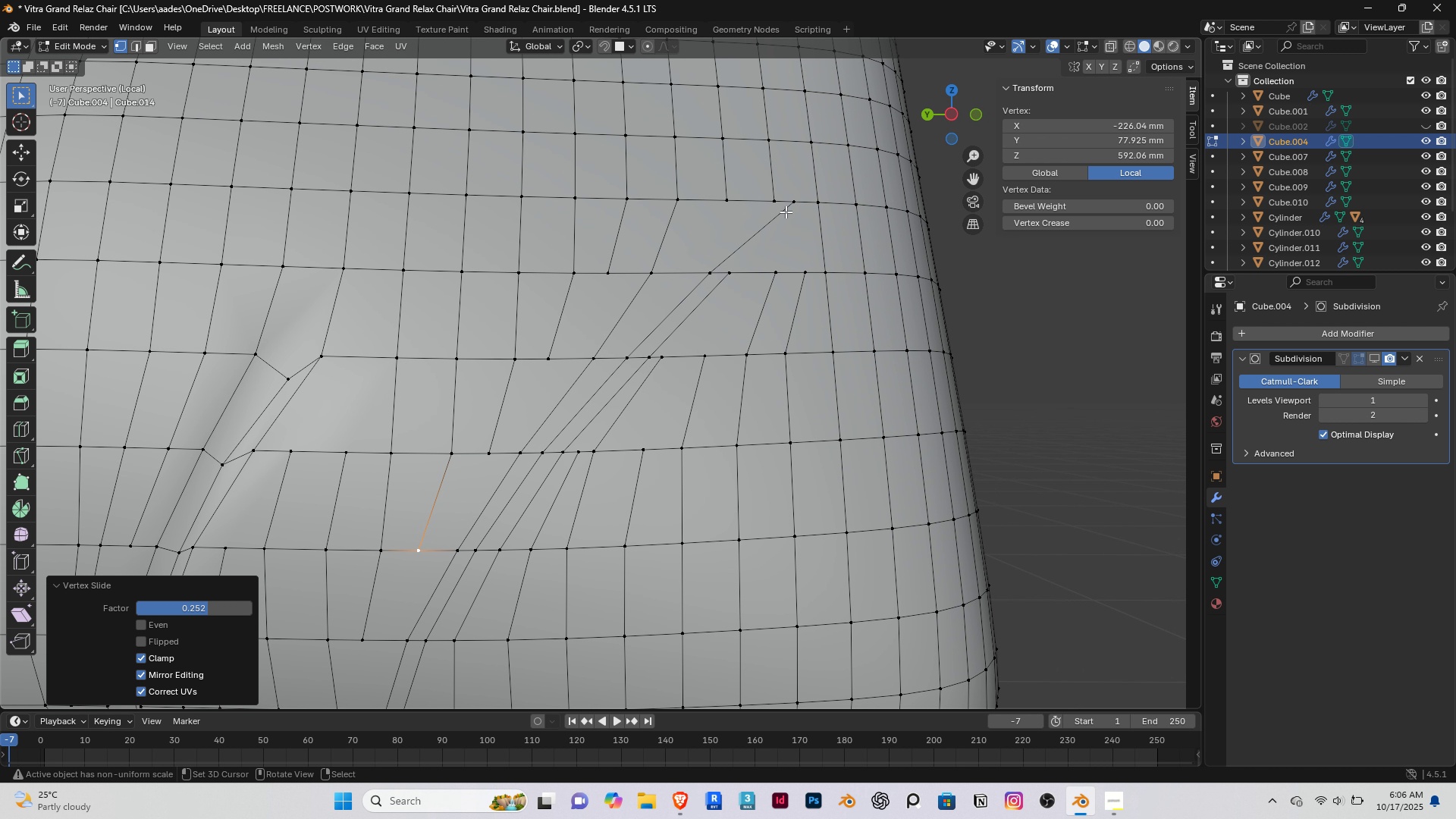 
right_click([787, 211])
 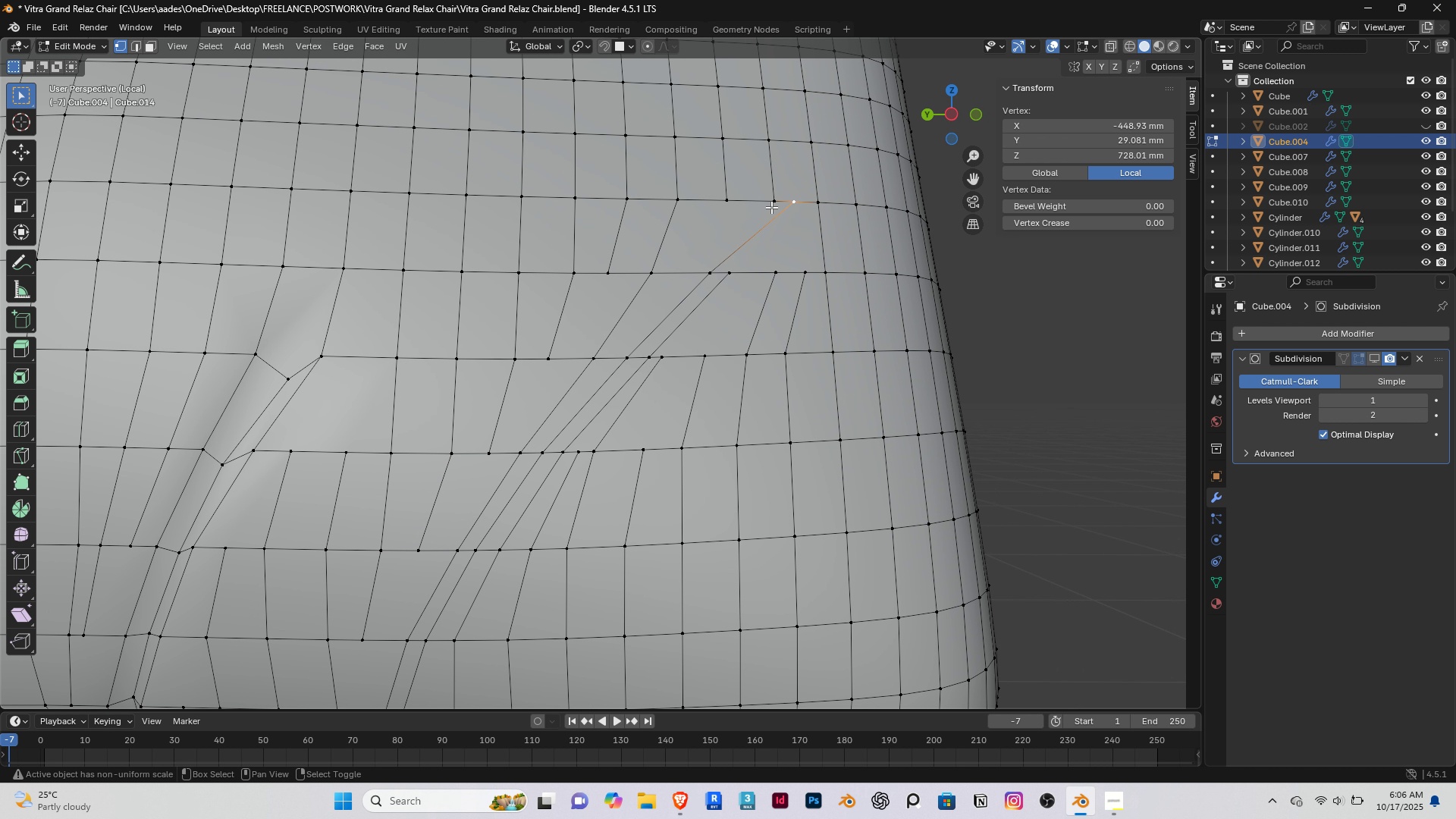 
hold_key(key=ShiftRight, duration=0.74)
double_click([770, 207])
 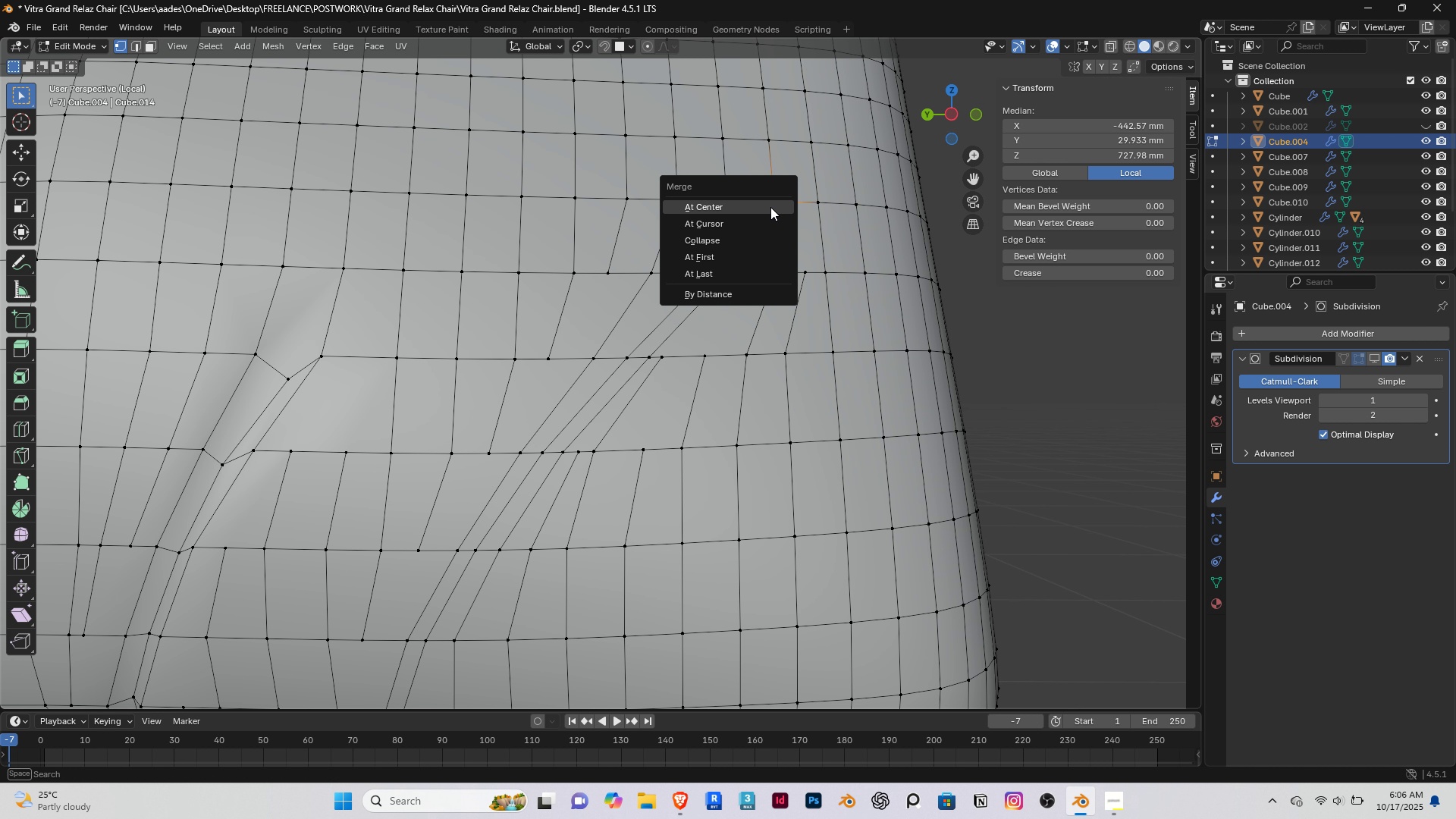 
key(M)
 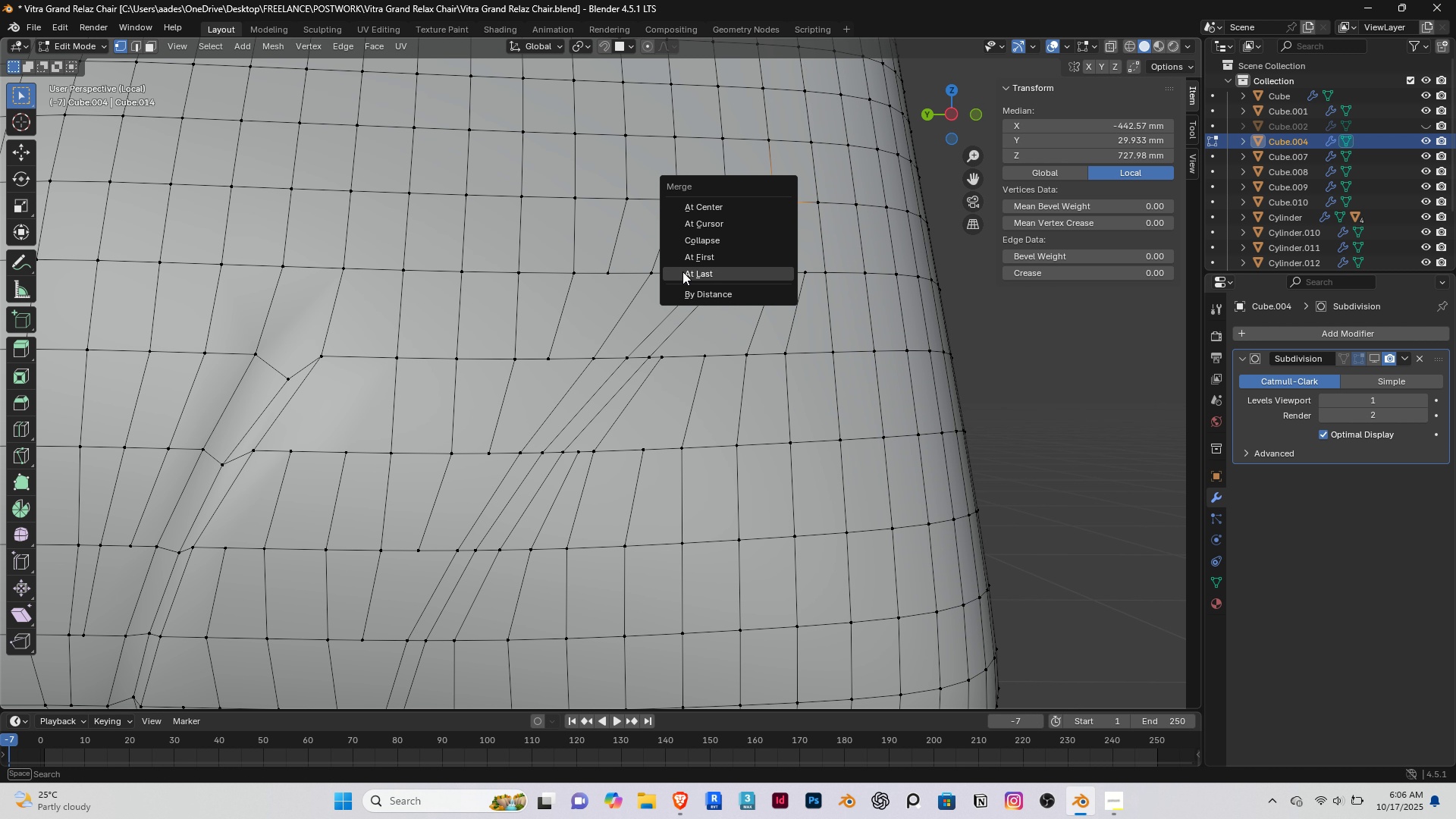 
left_click([685, 271])
 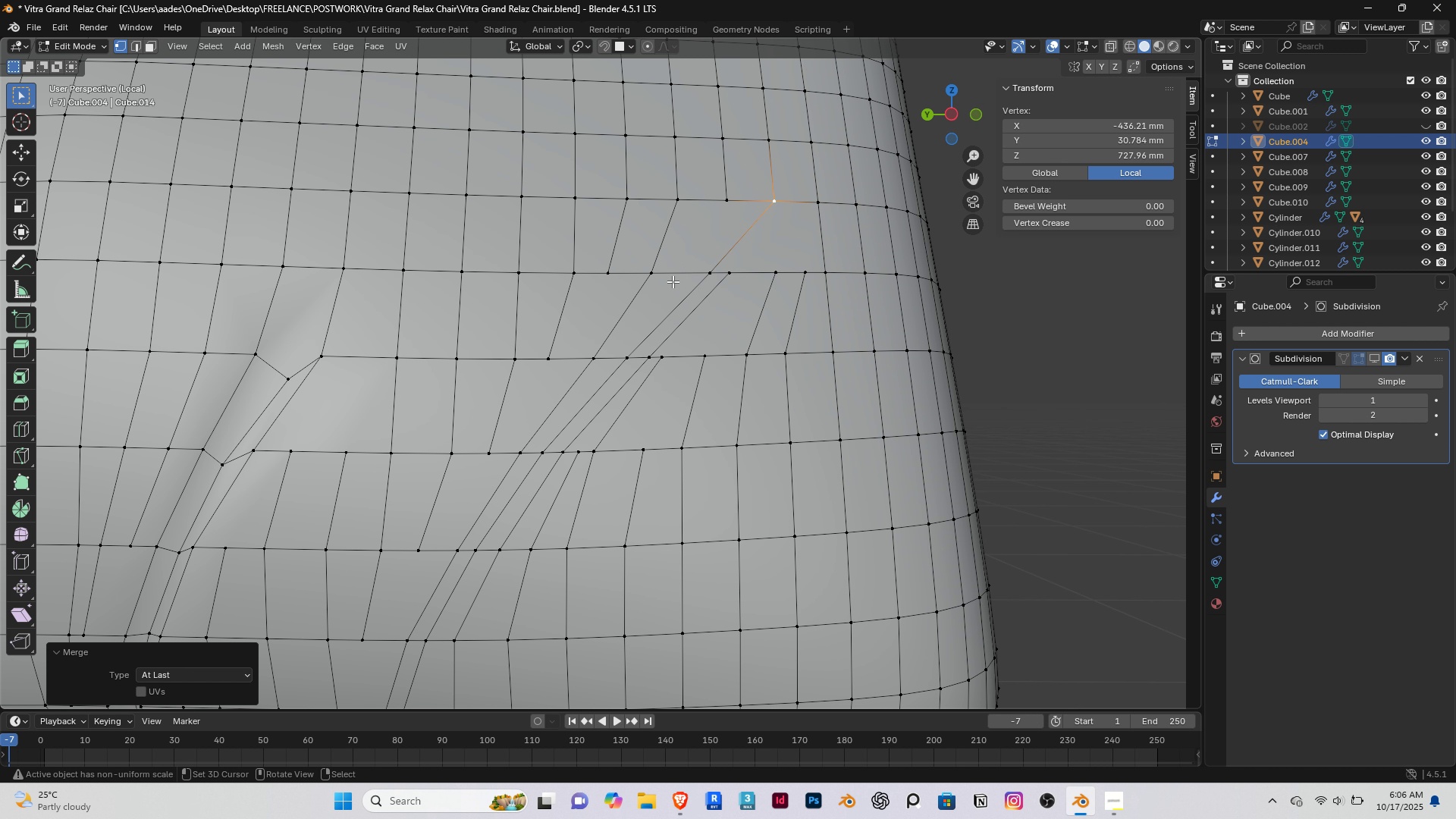 
wait(6.06)
 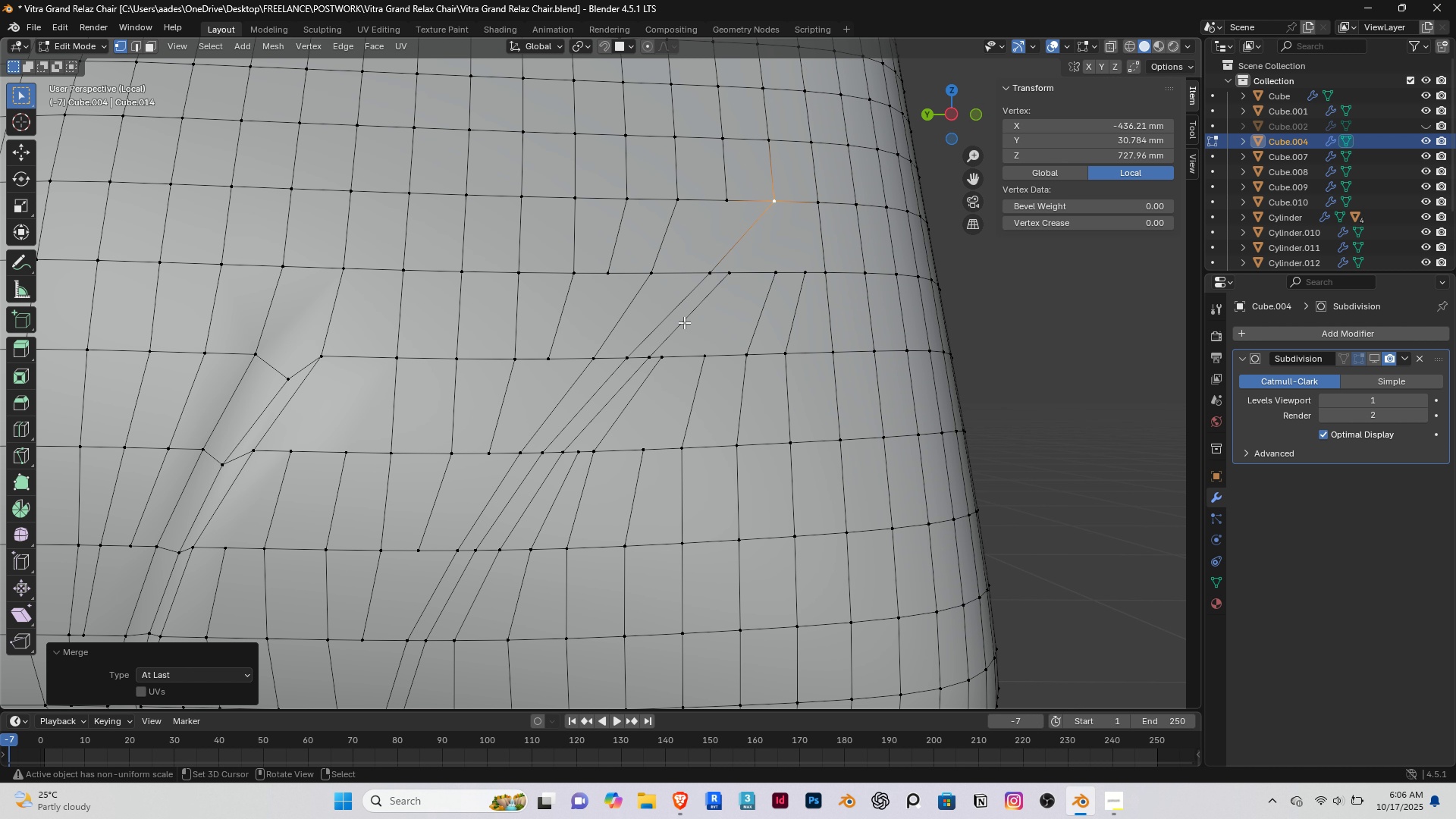 
scroll: coordinate [596, 290], scroll_direction: down, amount: 3.0
 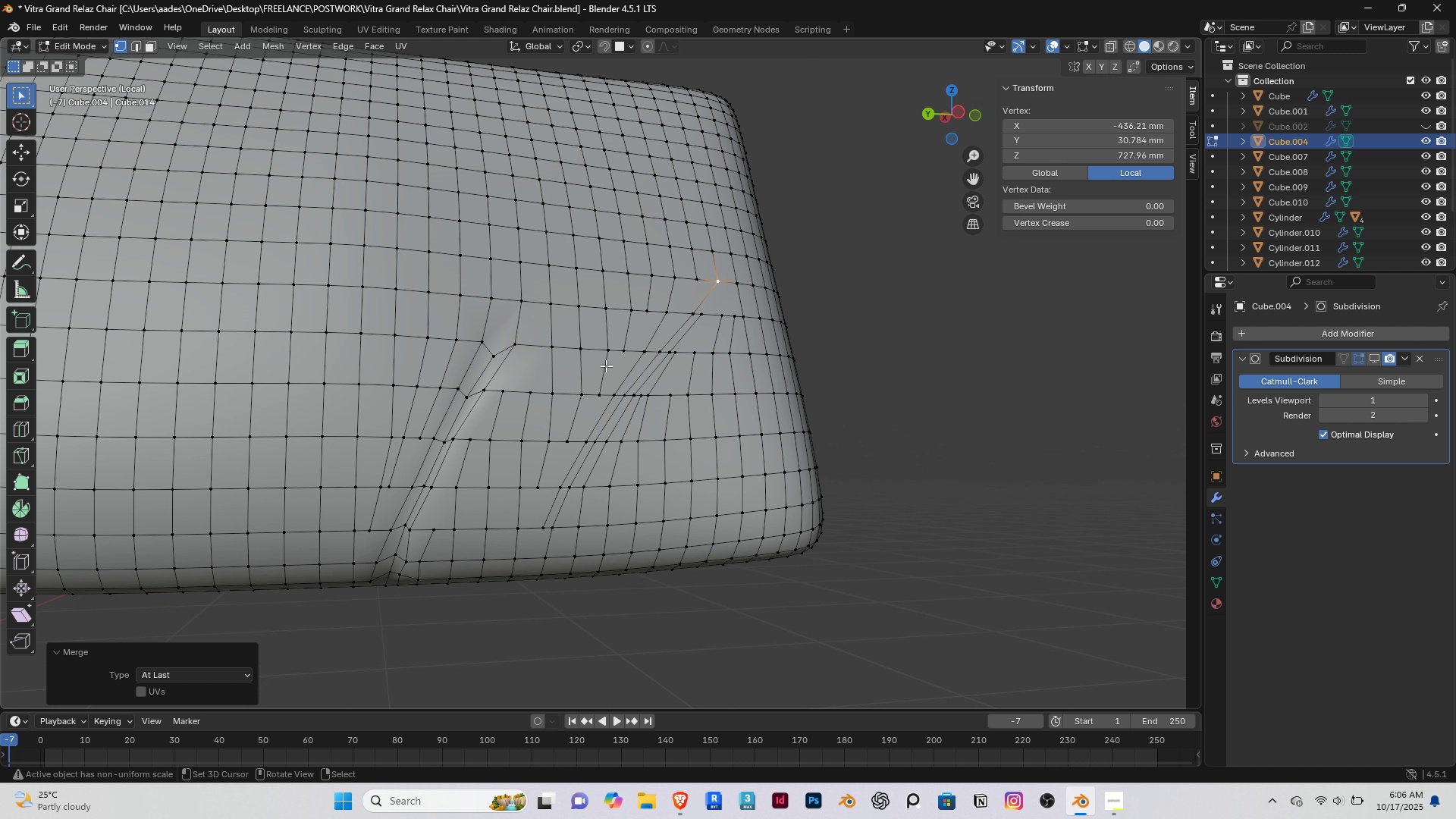 
scroll: coordinate [631, 406], scroll_direction: up, amount: 2.0
 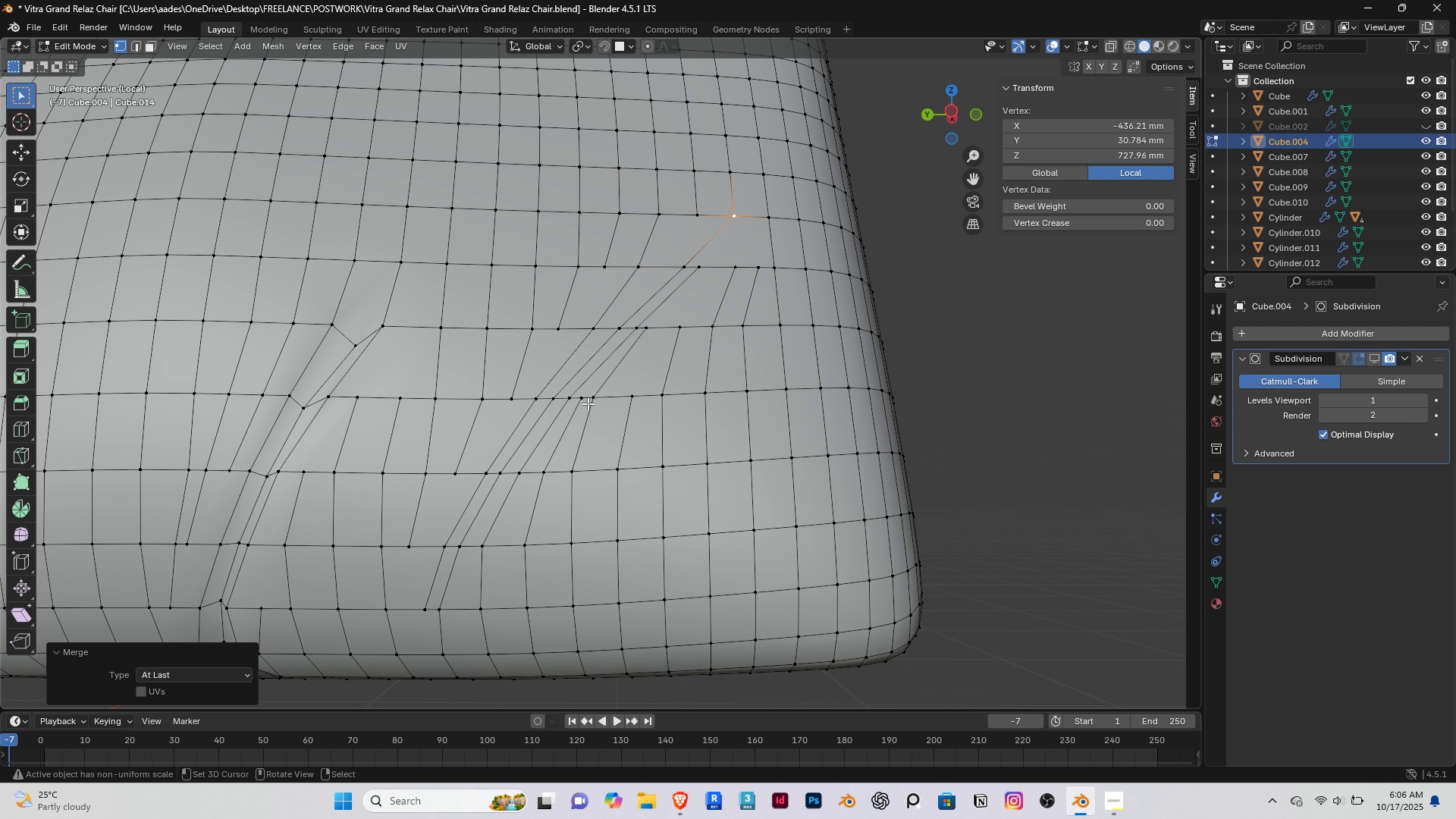 
key(2)
 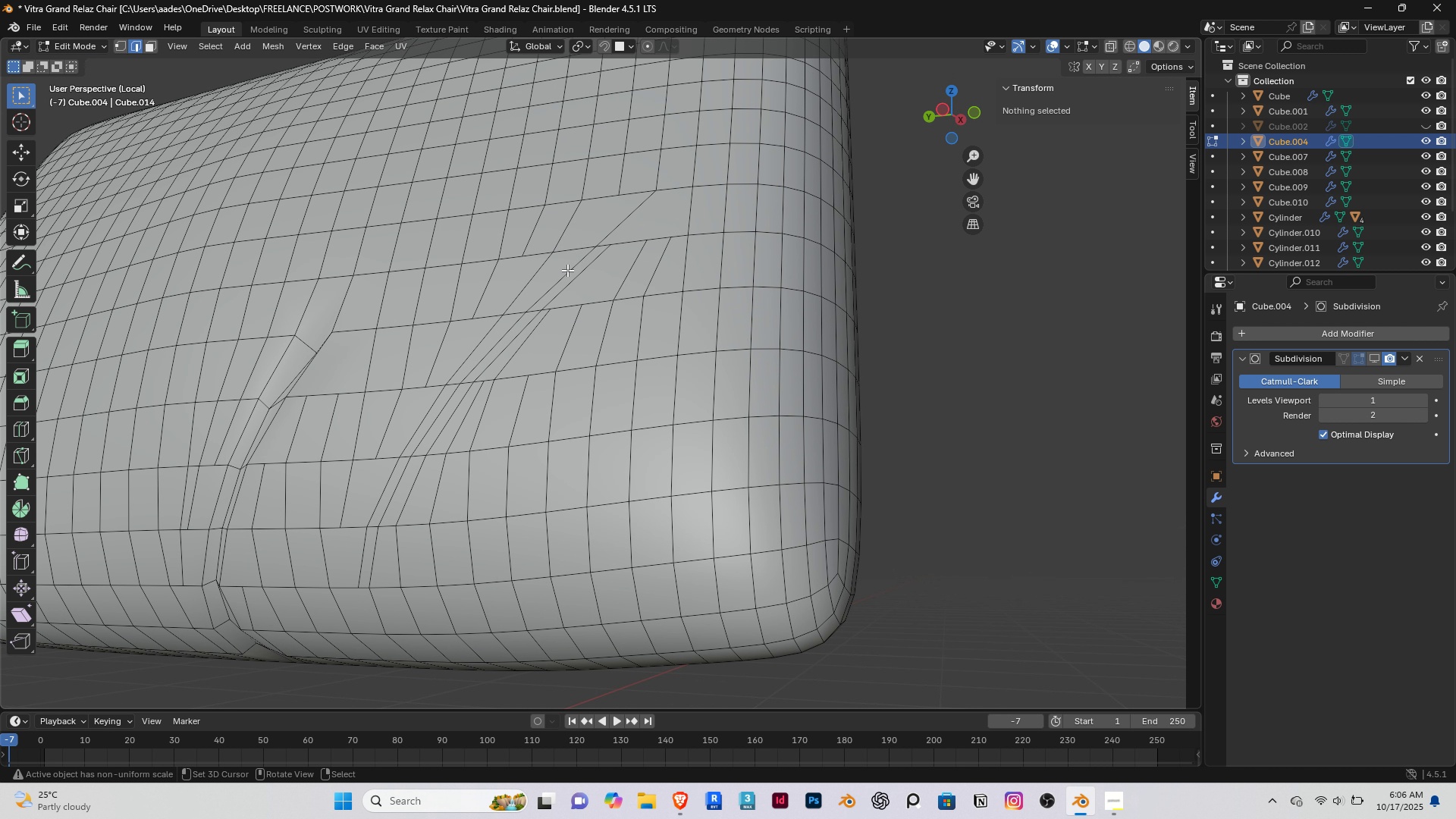 
right_click([568, 270])
 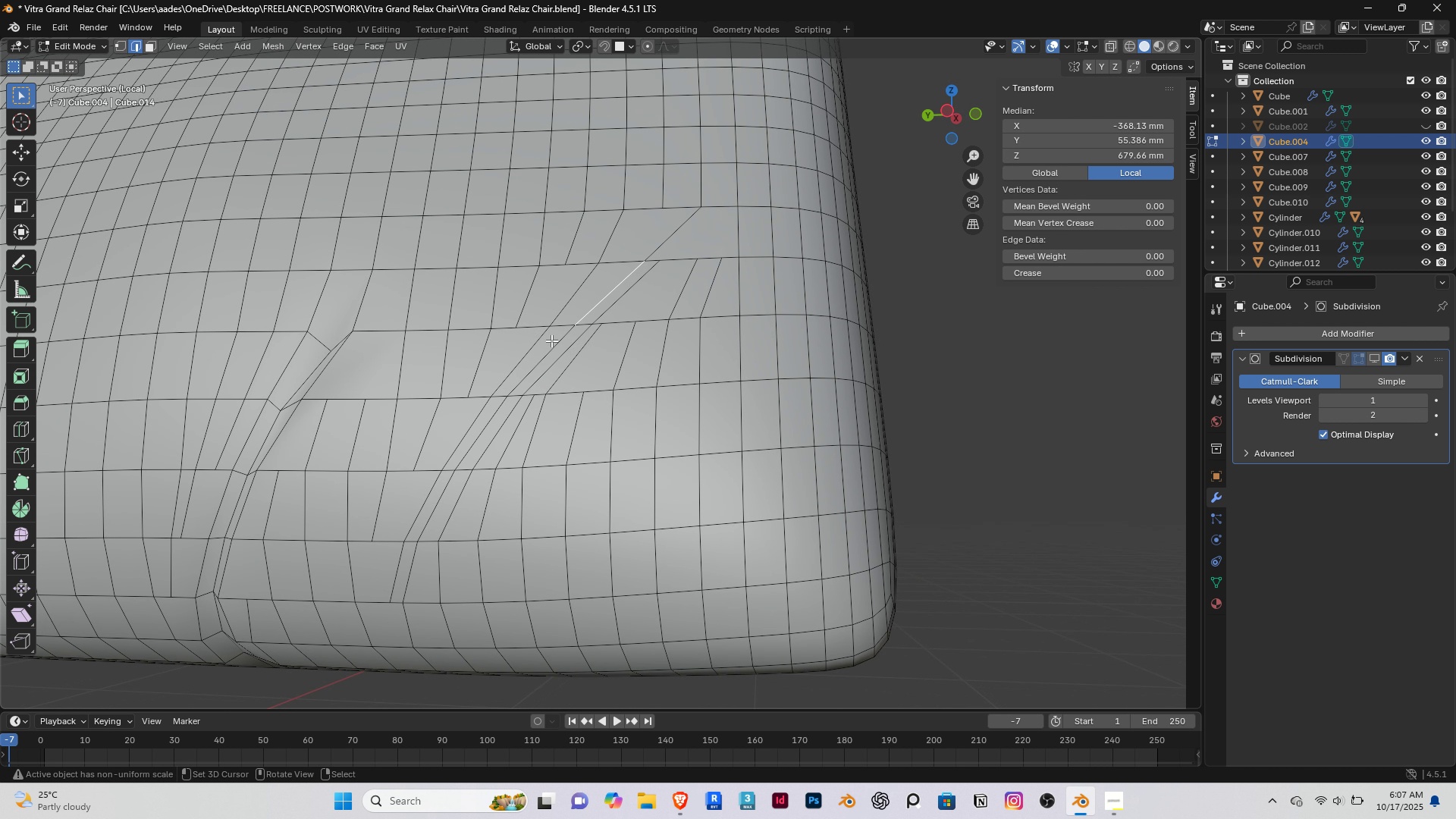 
scroll: coordinate [552, 337], scroll_direction: up, amount: 1.0
 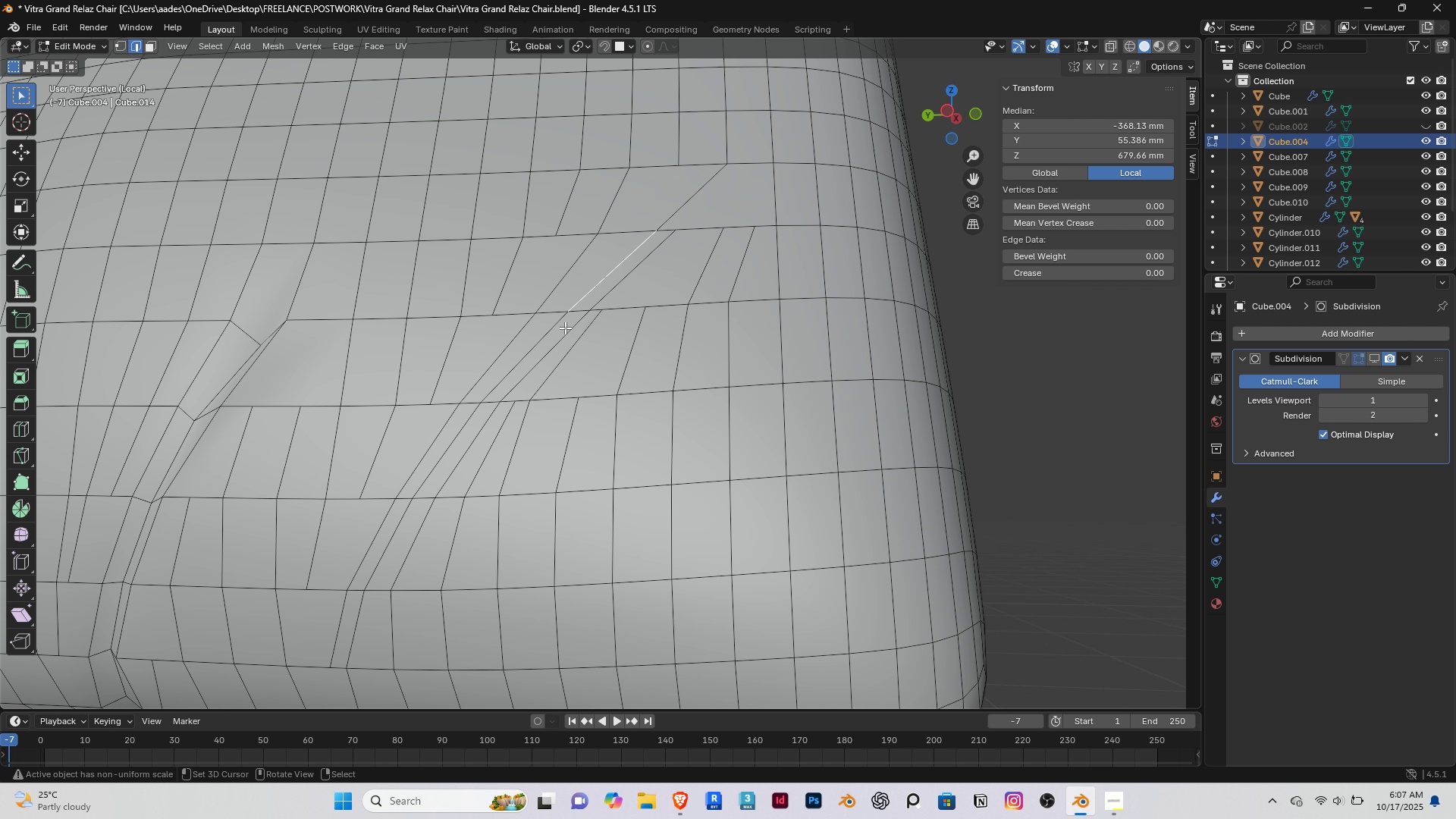 
right_click([565, 328])
 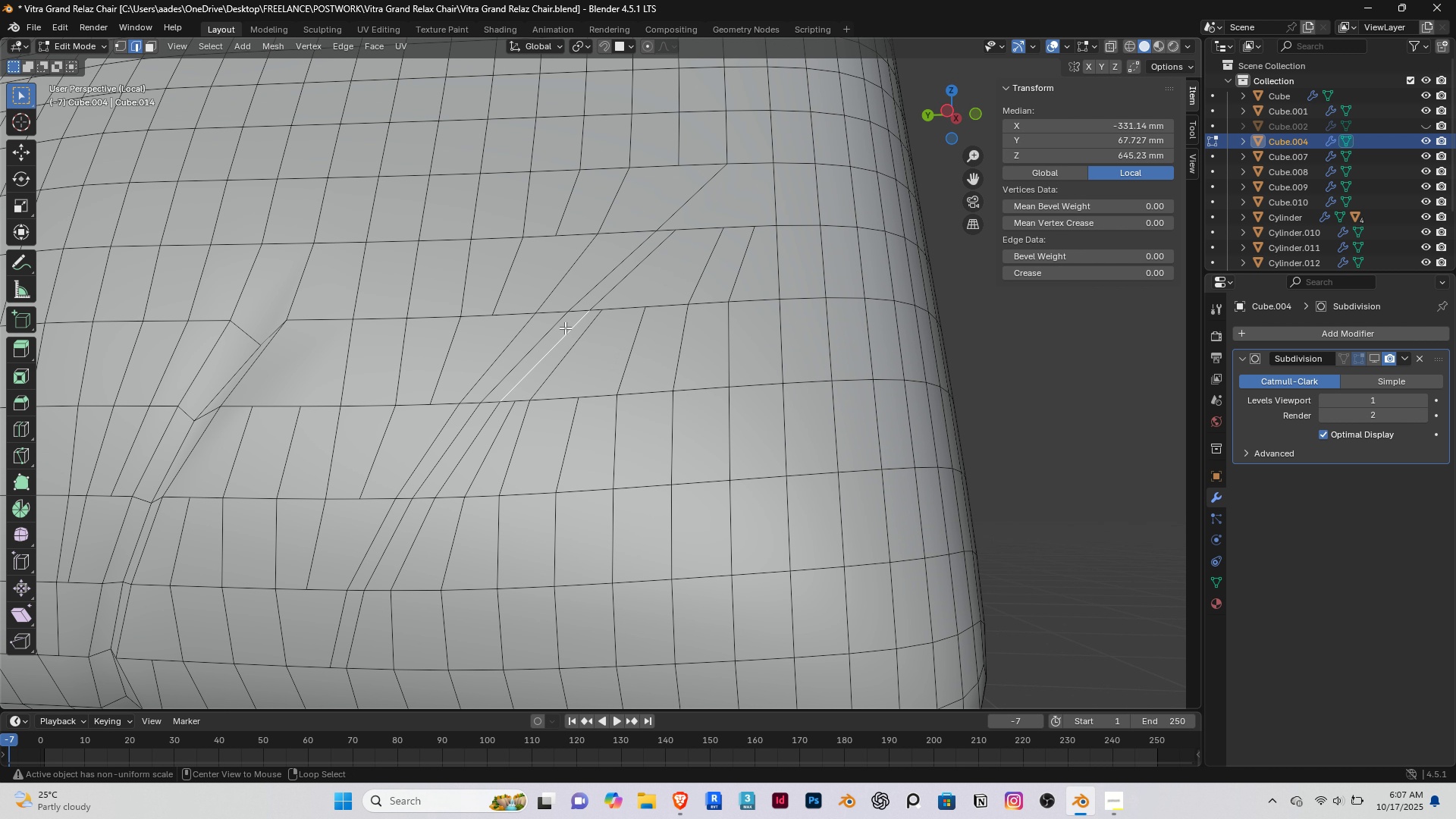 
hold_key(key=AltRight, duration=0.53)
double_click([565, 328])
 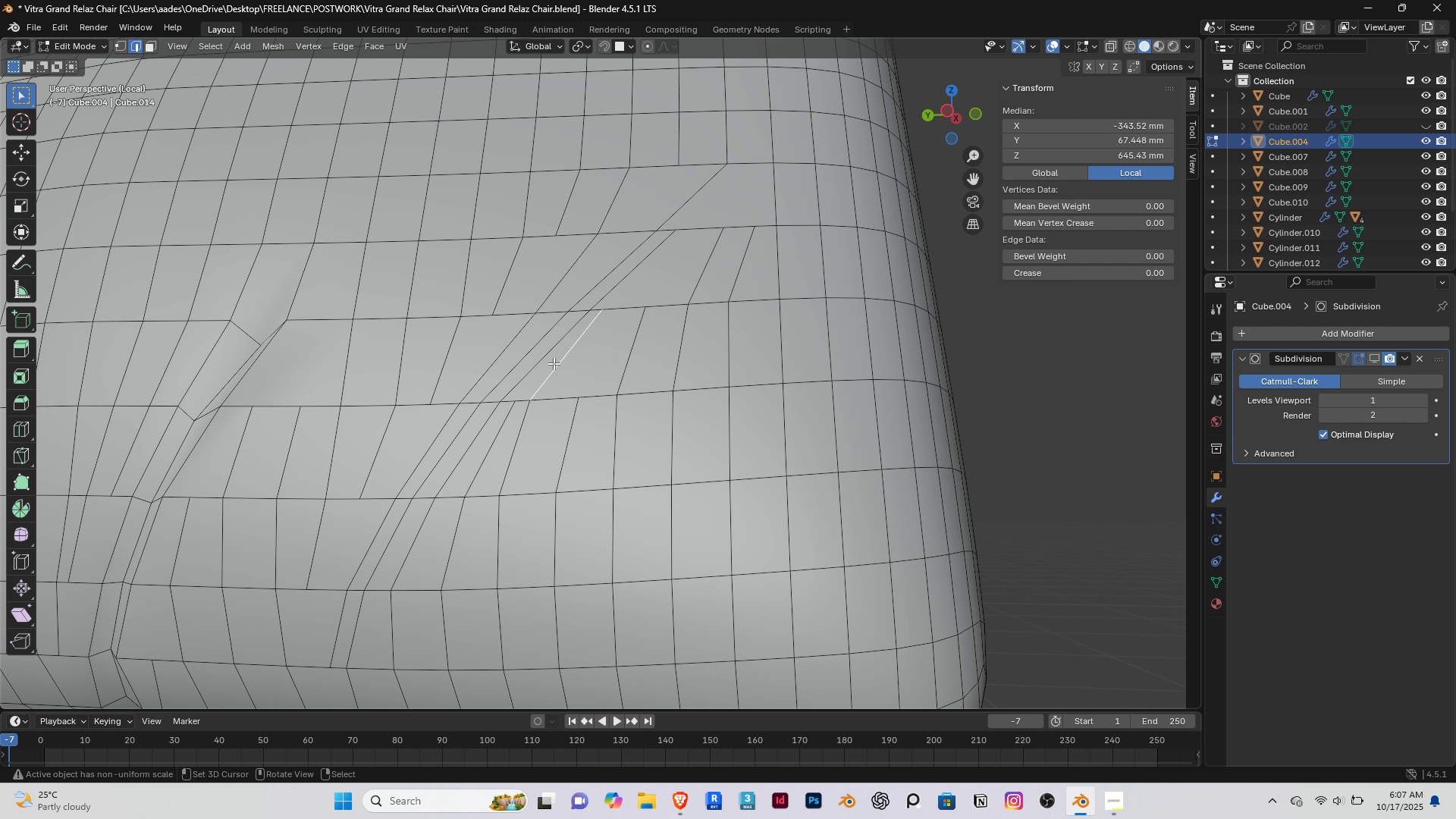 
right_click([554, 363])
 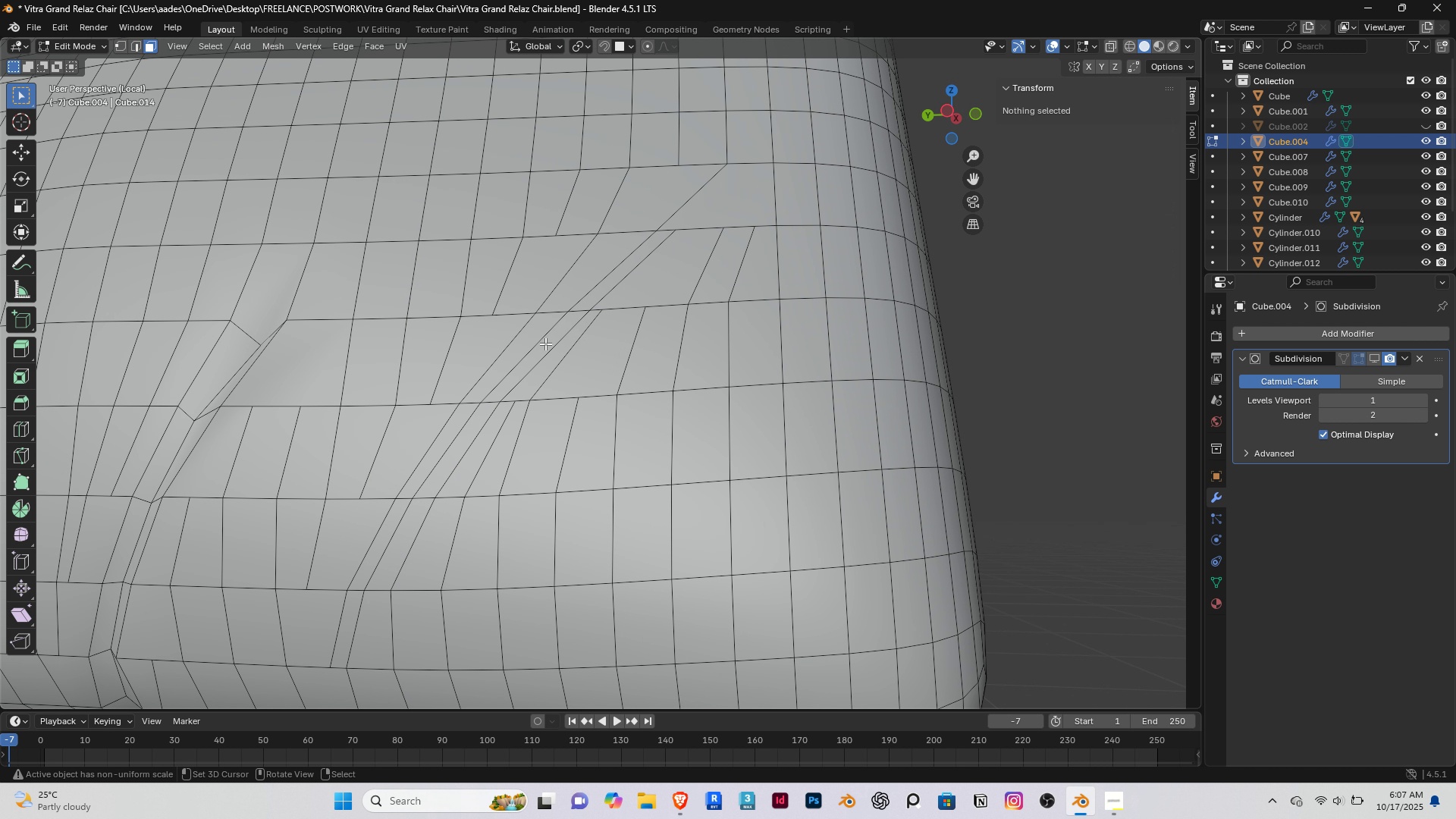 
key(3)
 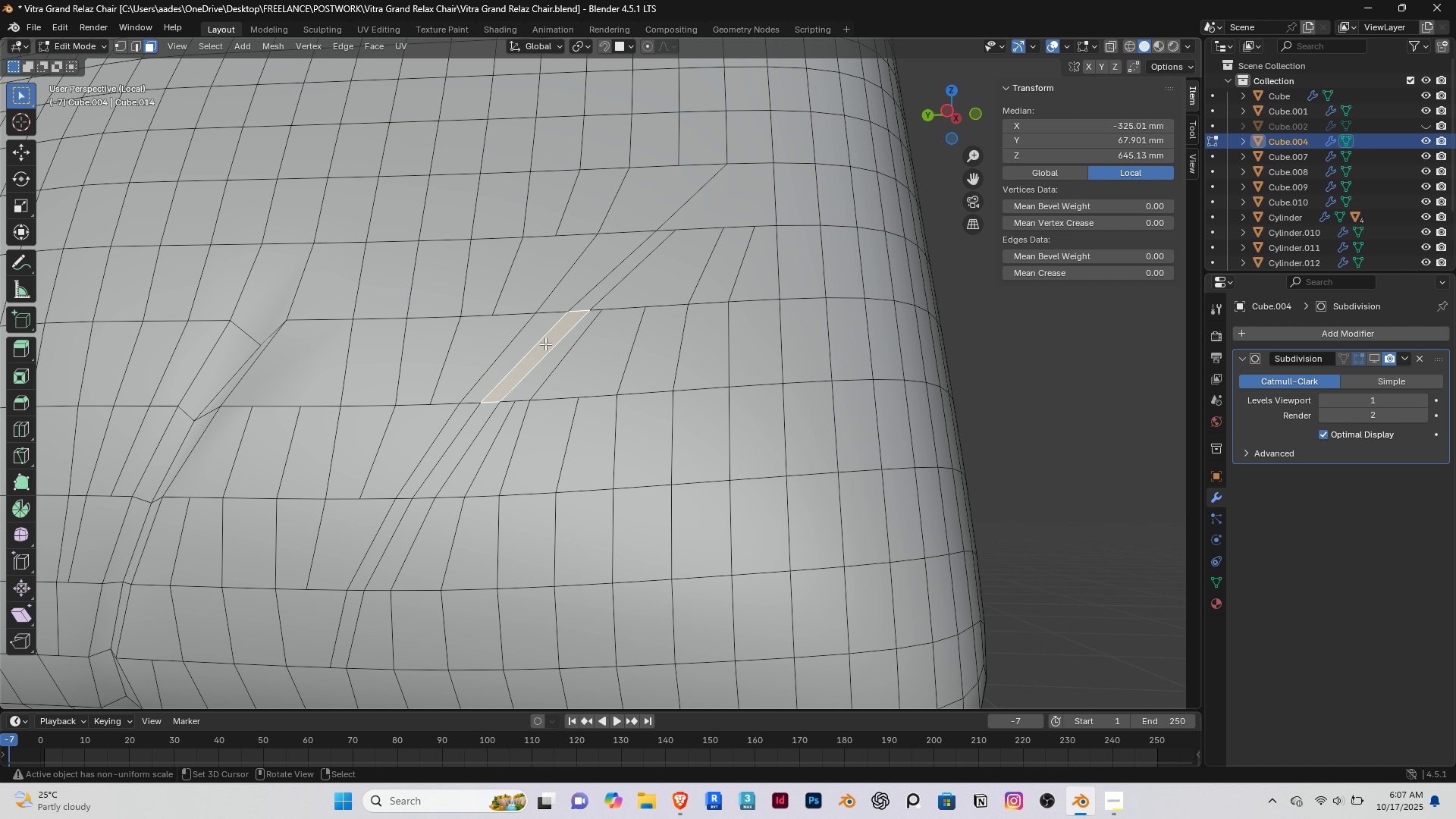 
right_click([545, 344])
 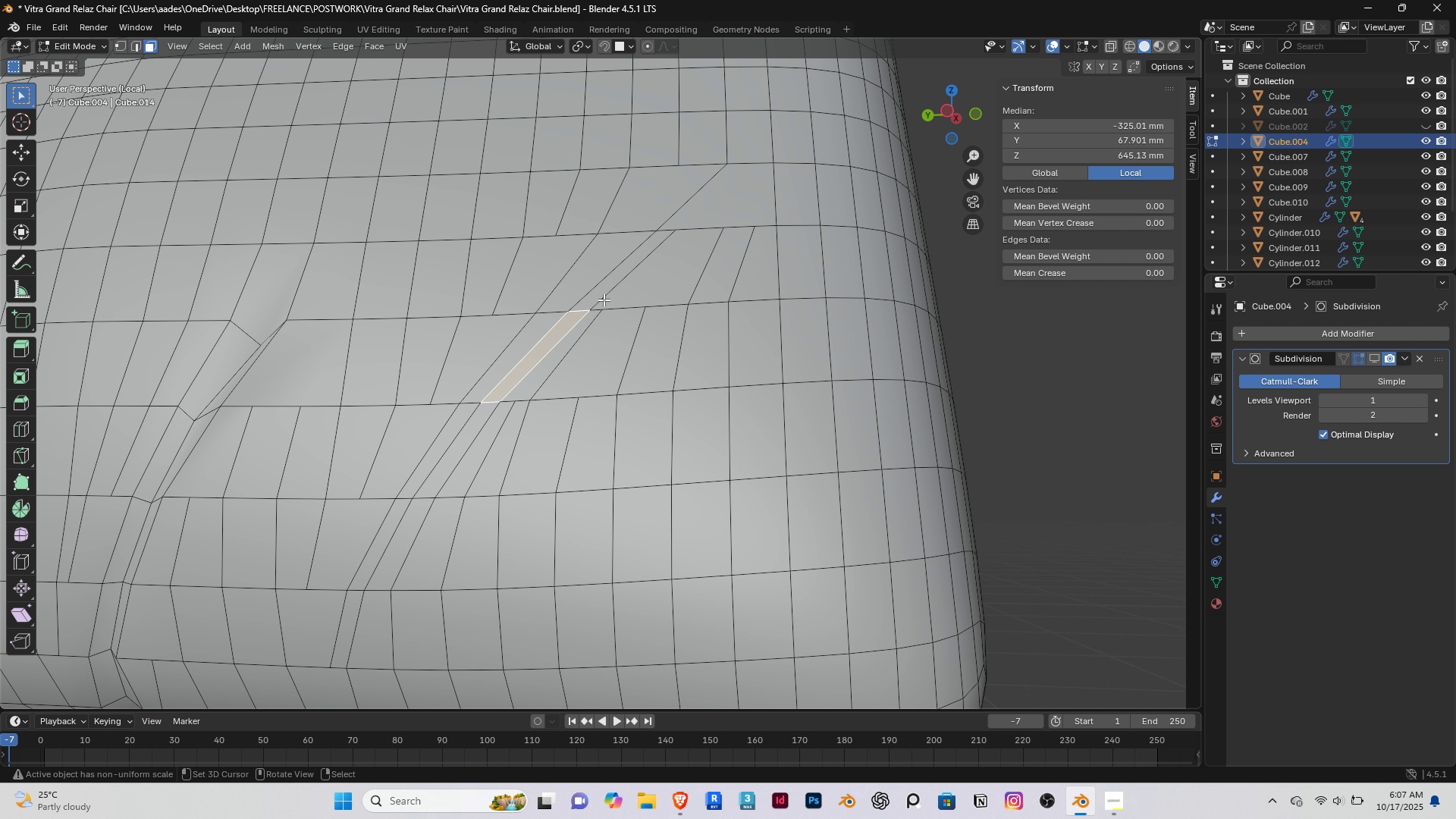 
hold_key(key=ShiftRight, duration=1.51)
right_click([607, 285])
 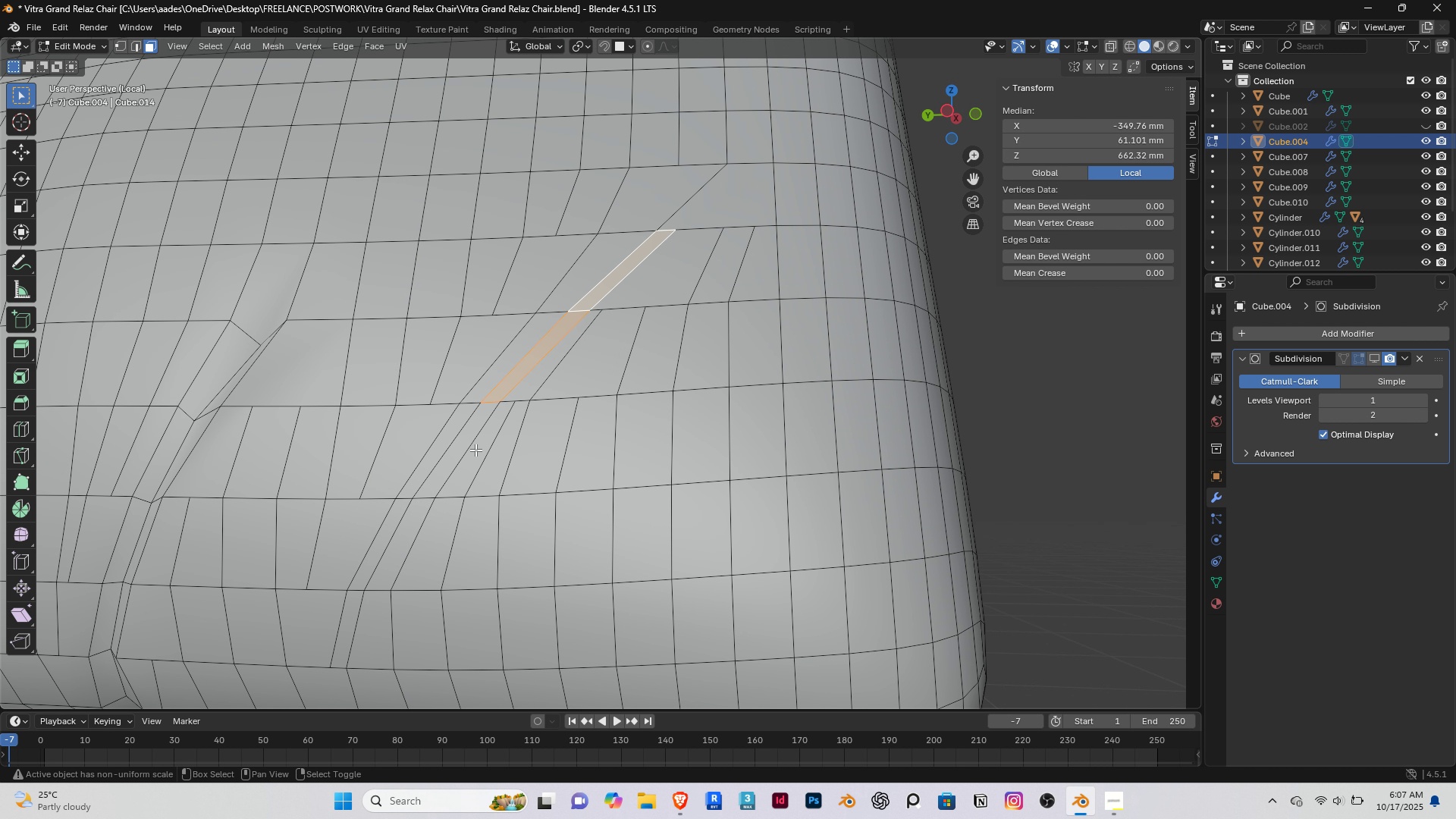 
hold_key(key=ShiftRight, duration=1.38)
 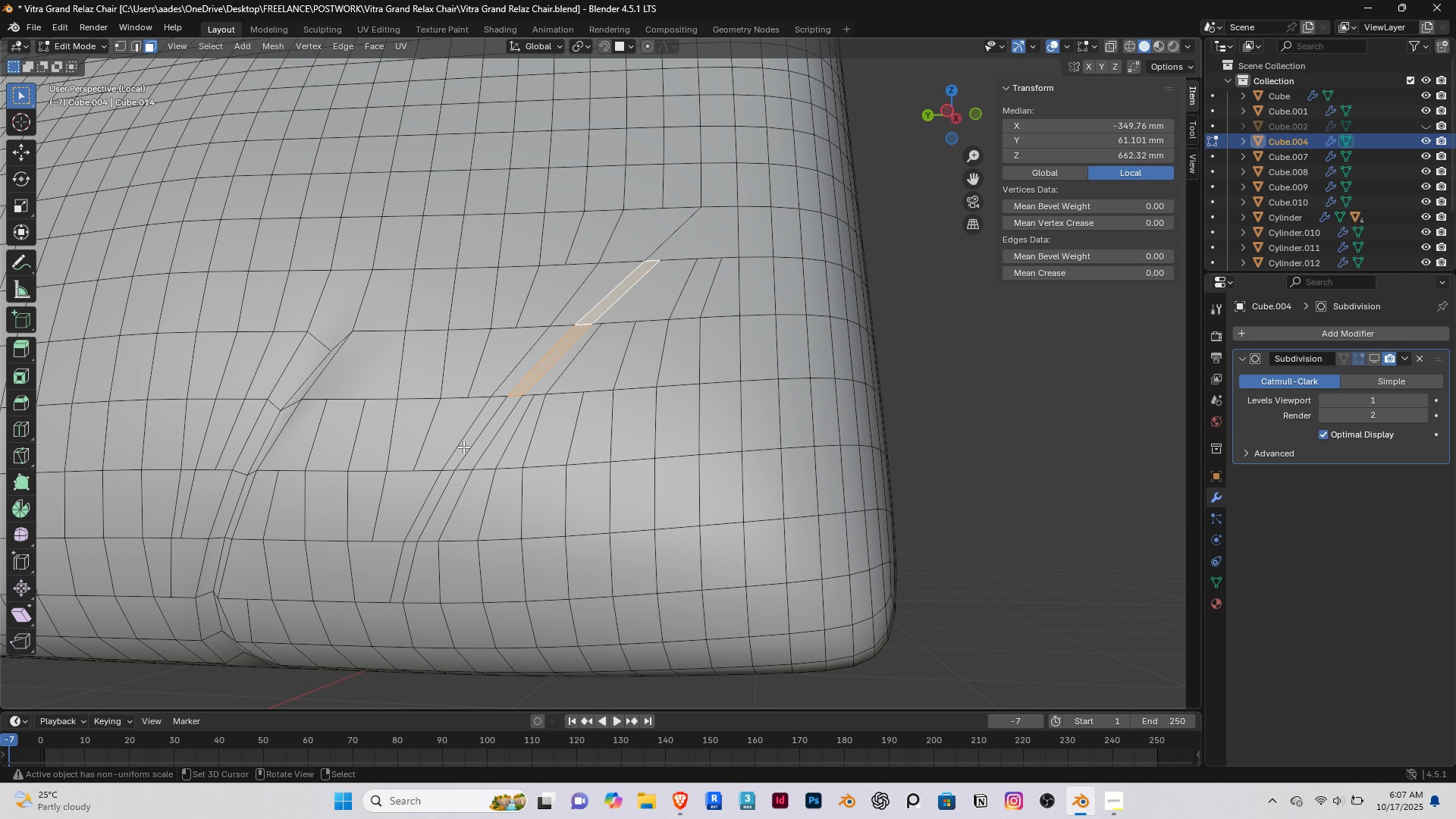 
scroll: coordinate [463, 447], scroll_direction: down, amount: 1.0
 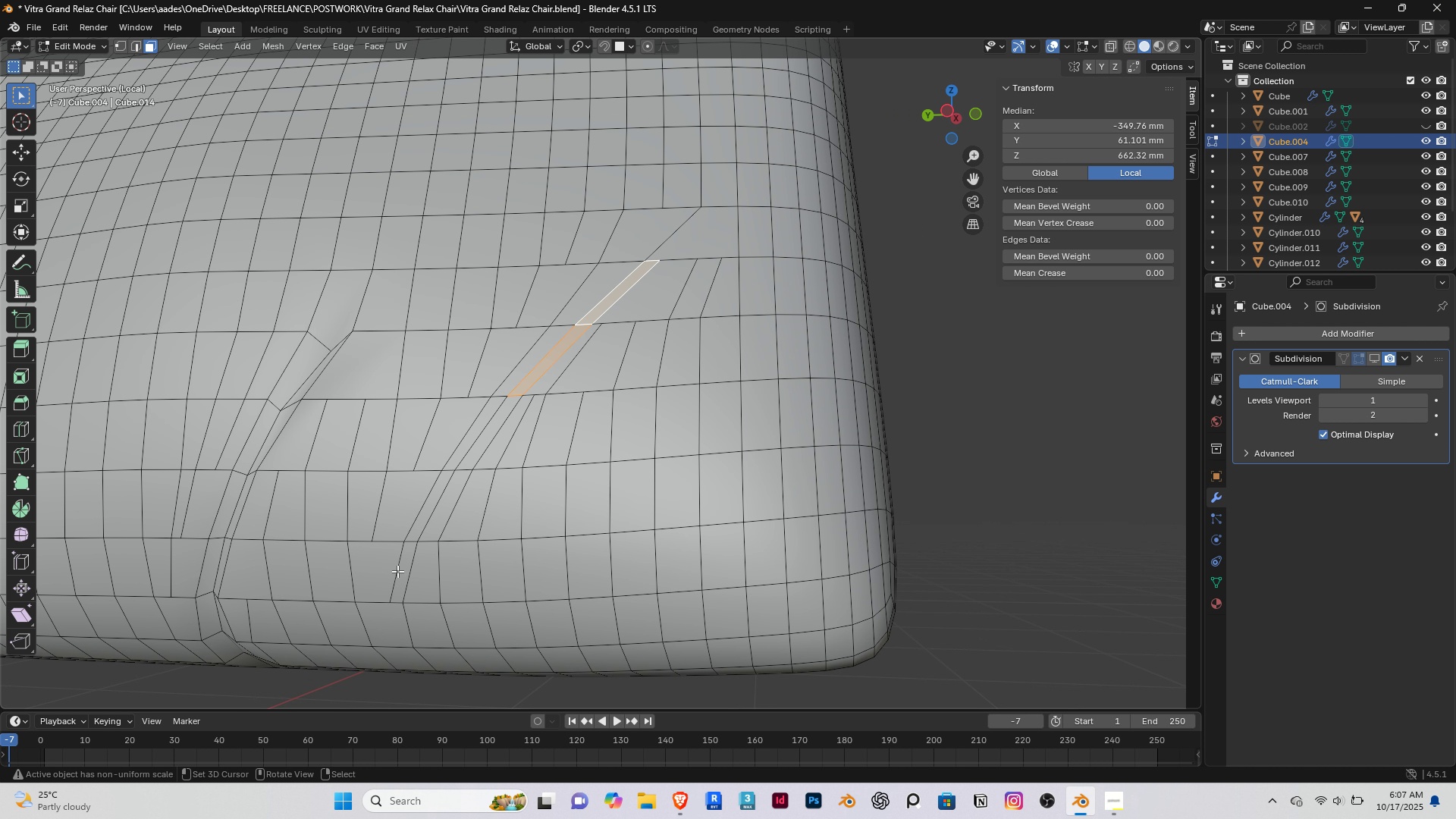 
key(2)
 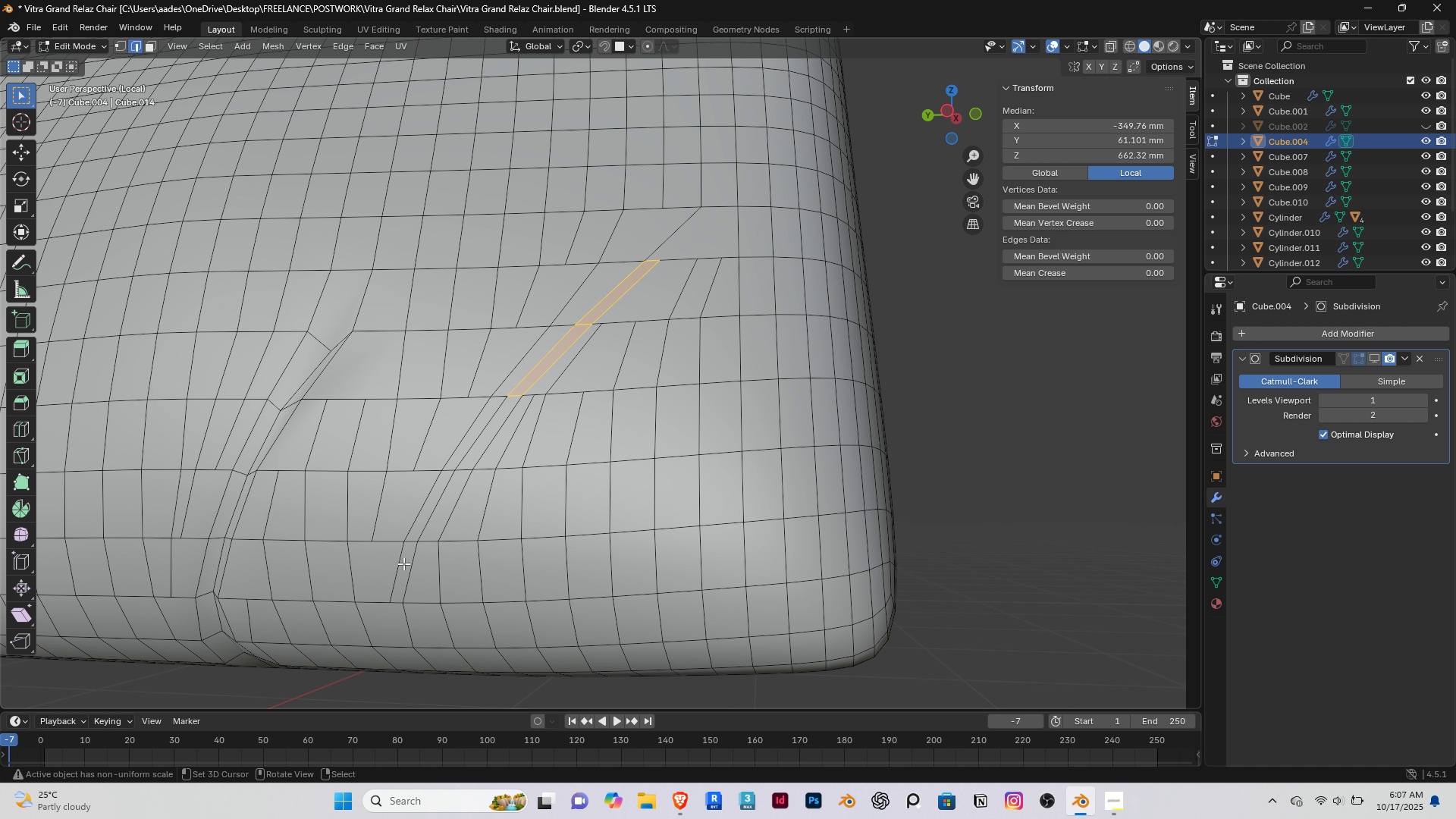 
right_click([403, 563])
 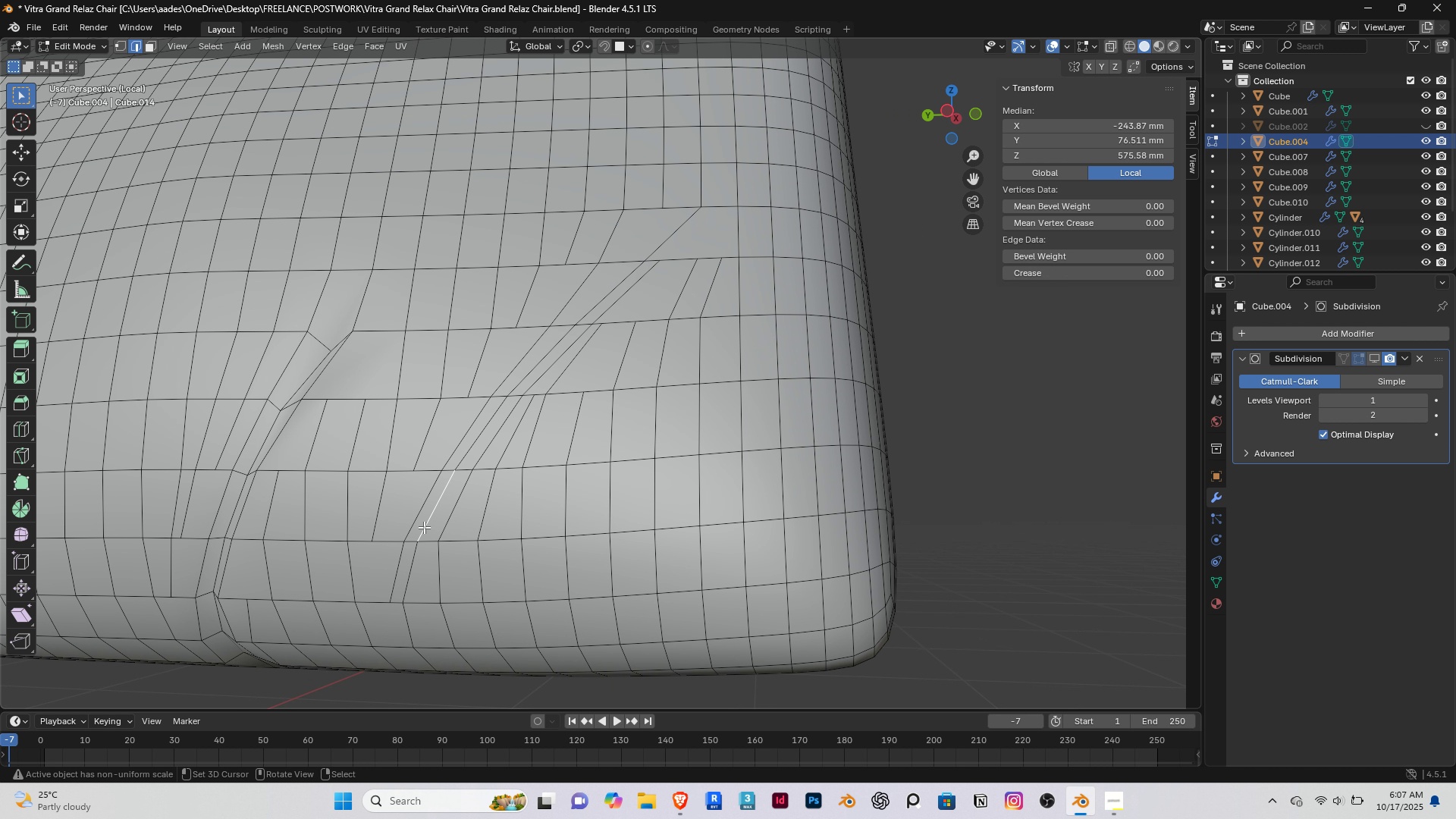 
right_click([407, 568])
 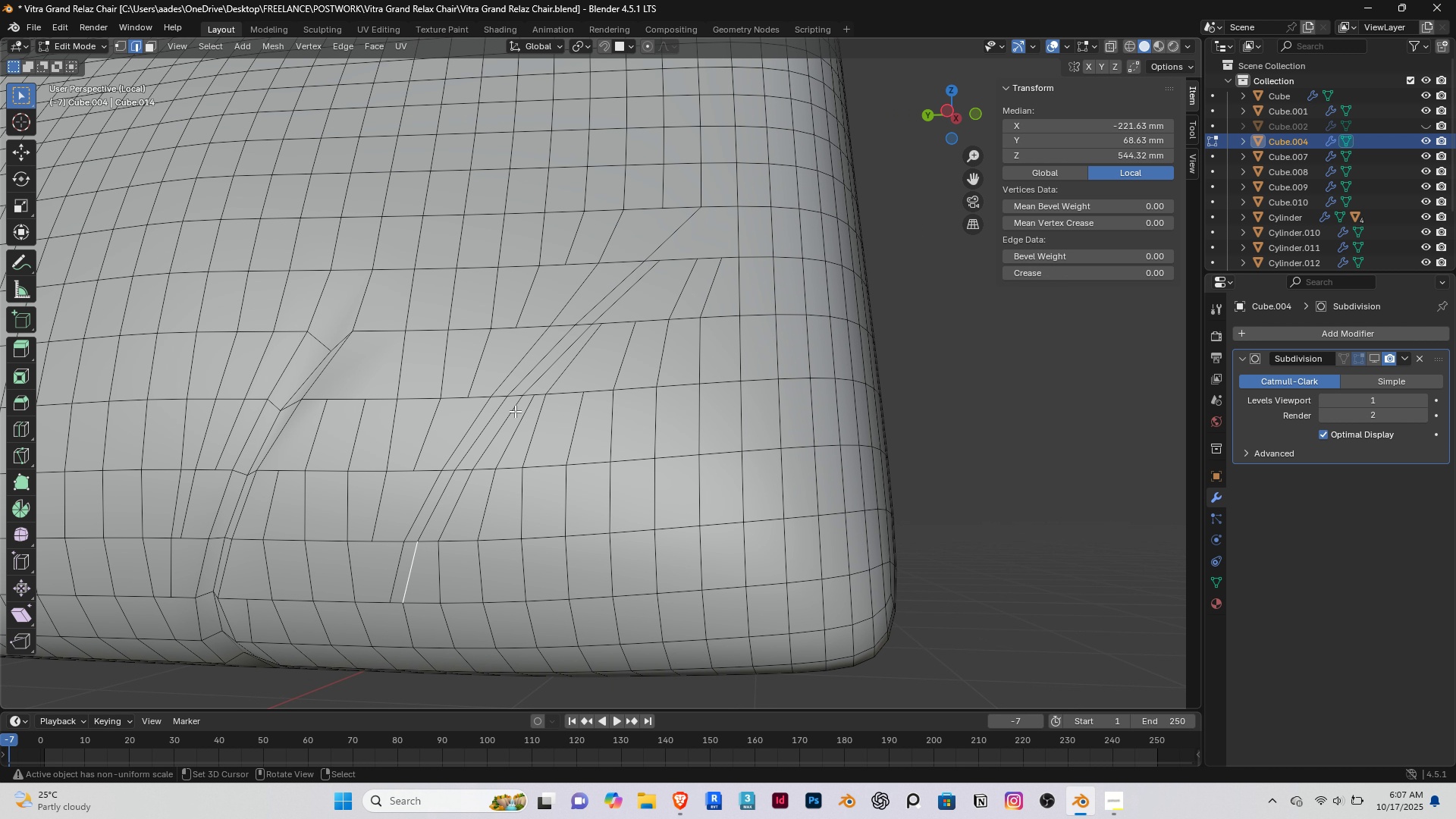 
hold_key(key=ControlRight, duration=1.52)
right_click([595, 307])
 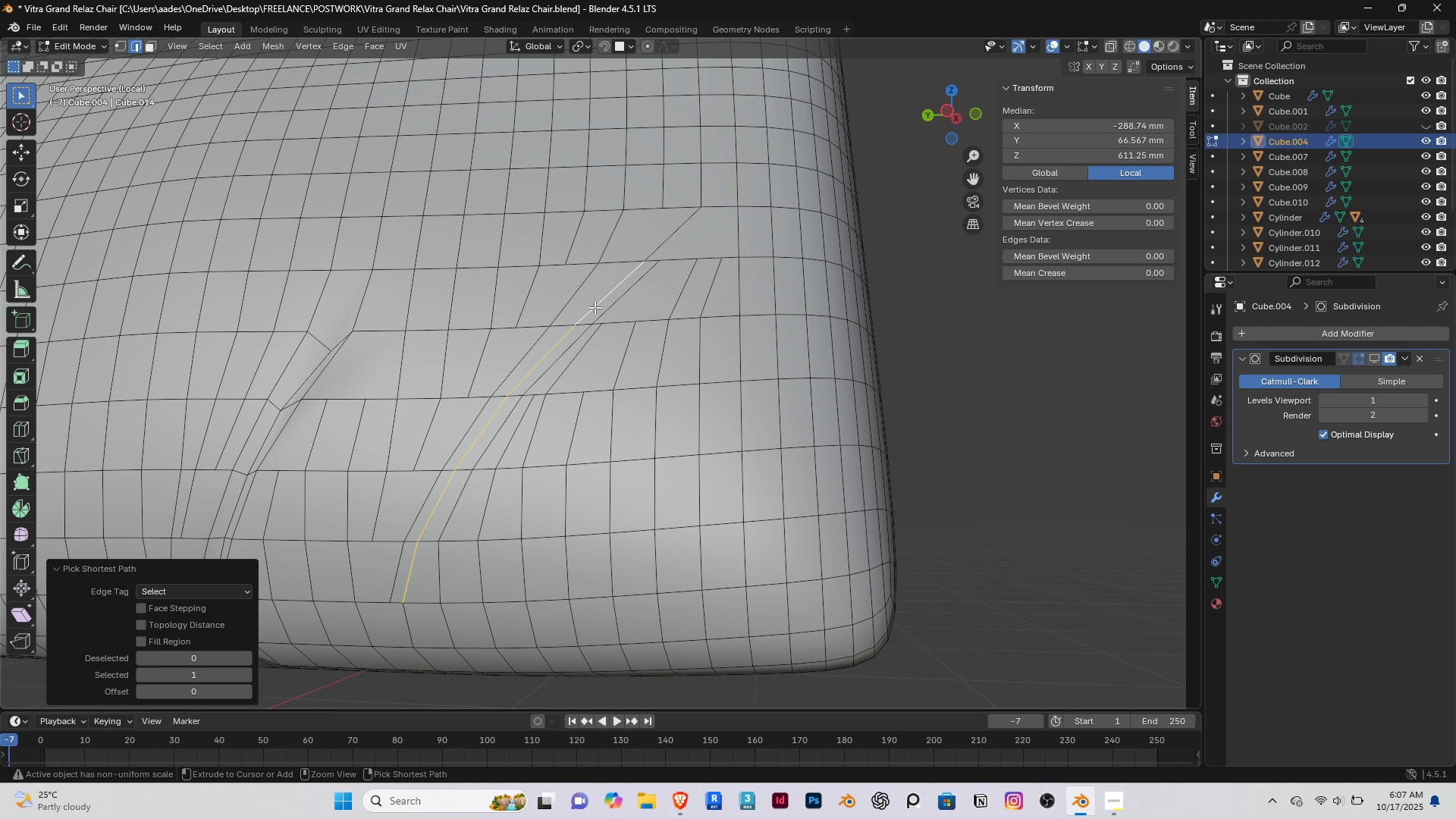 
hold_key(key=ControlRight, duration=1.52)
 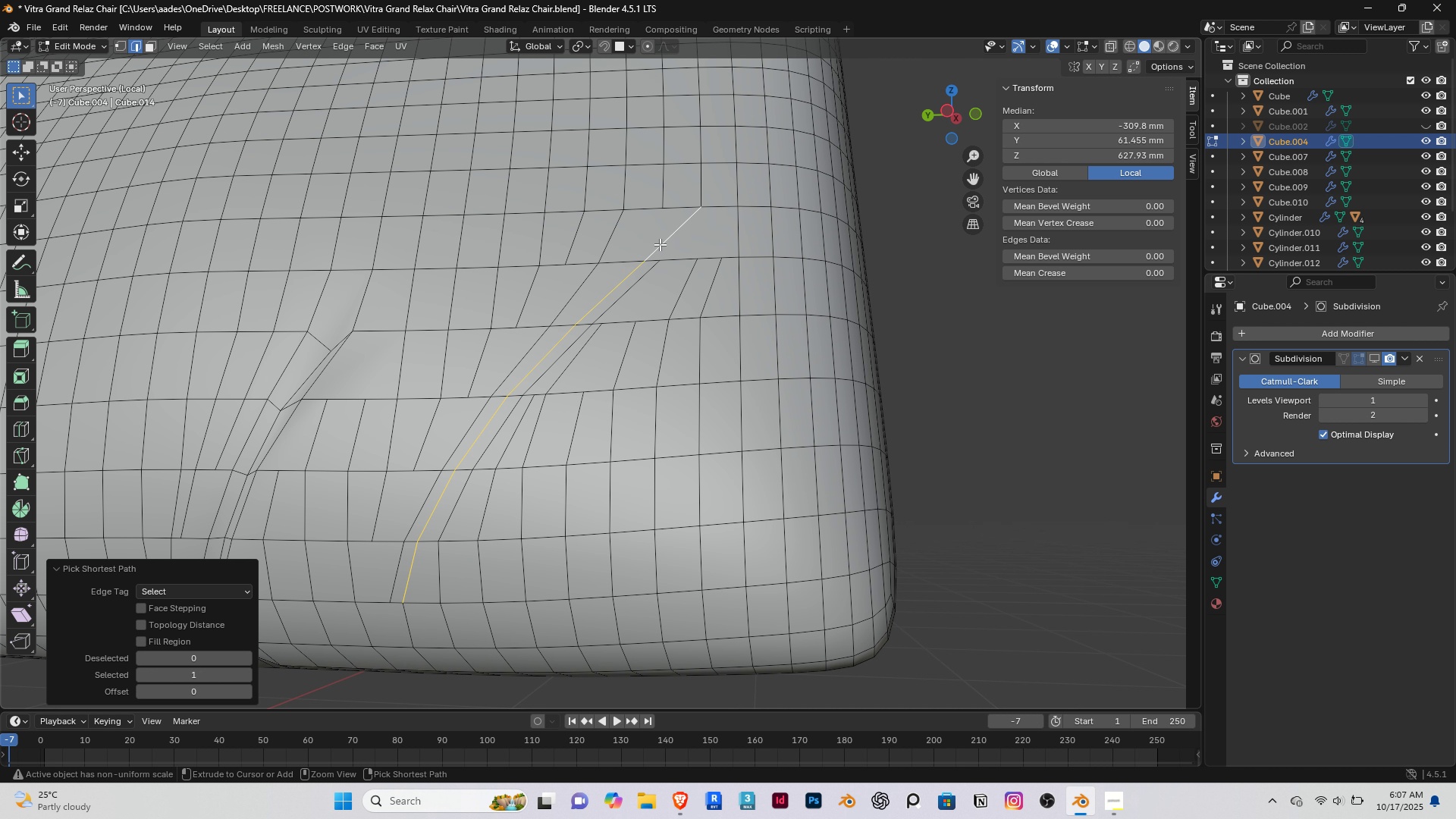 
hold_key(key=ControlRight, duration=0.55)
right_click([660, 244])
 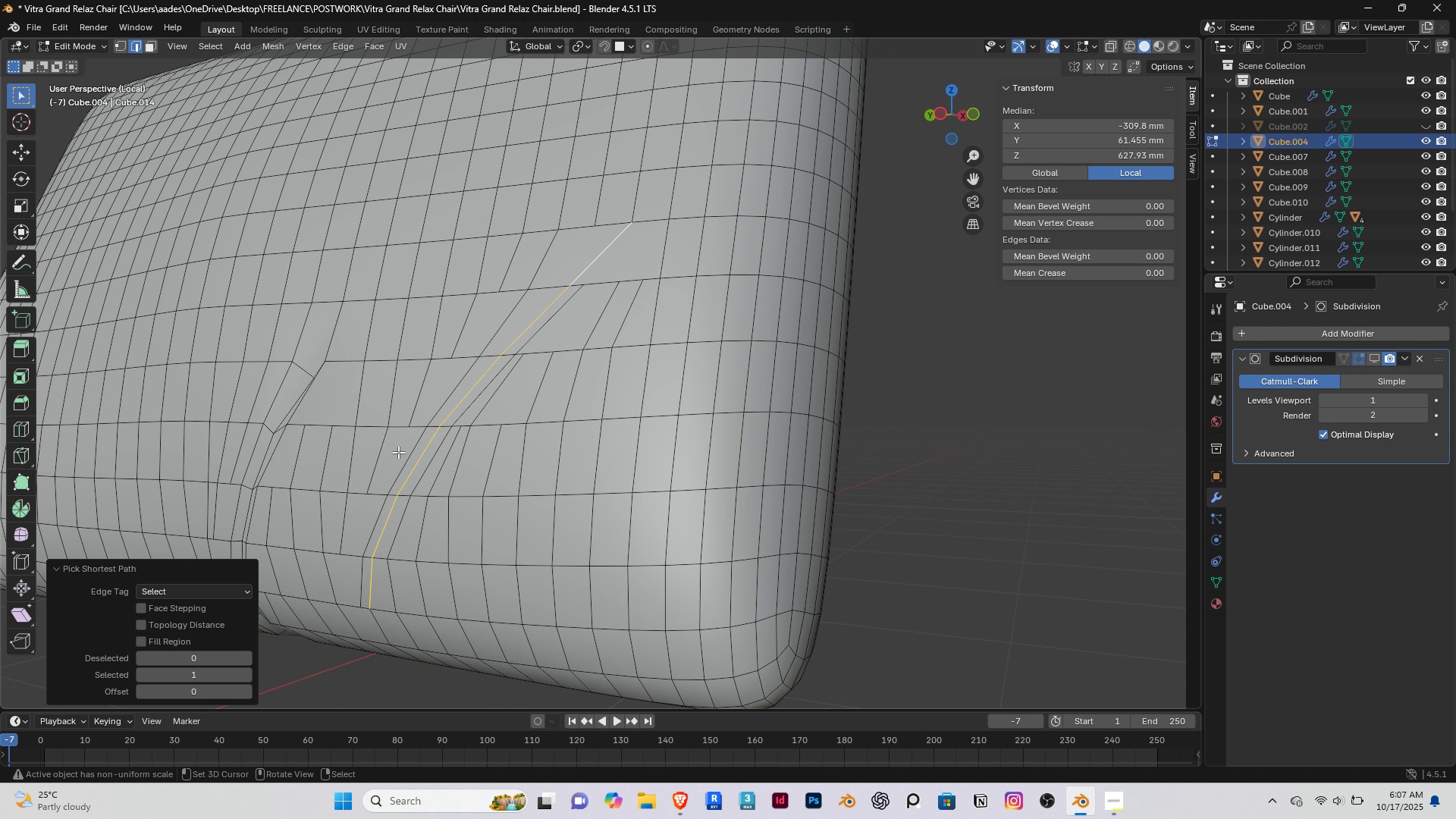 
scroll: coordinate [357, 419], scroll_direction: up, amount: 1.0
 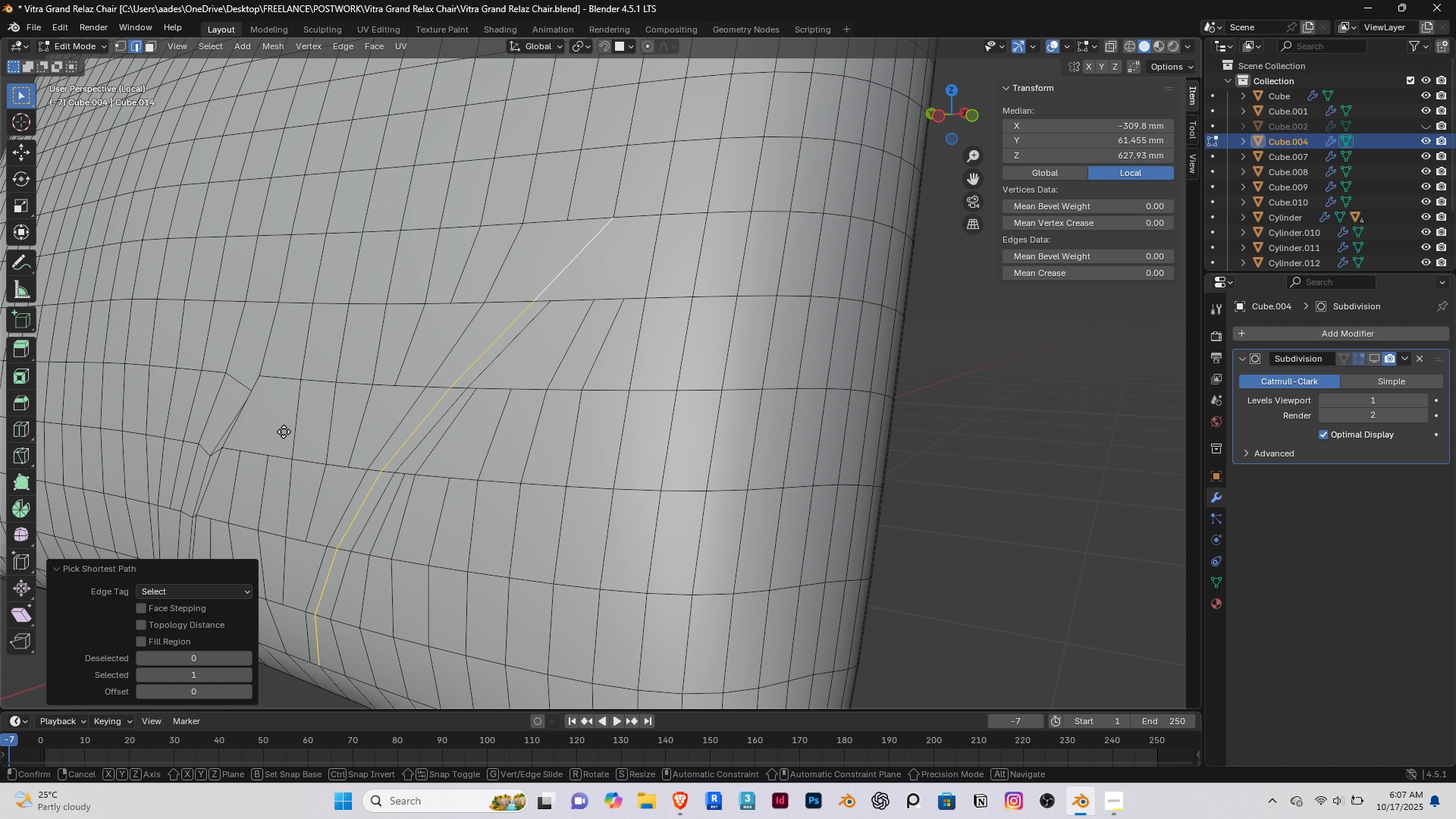 
type(gx)
 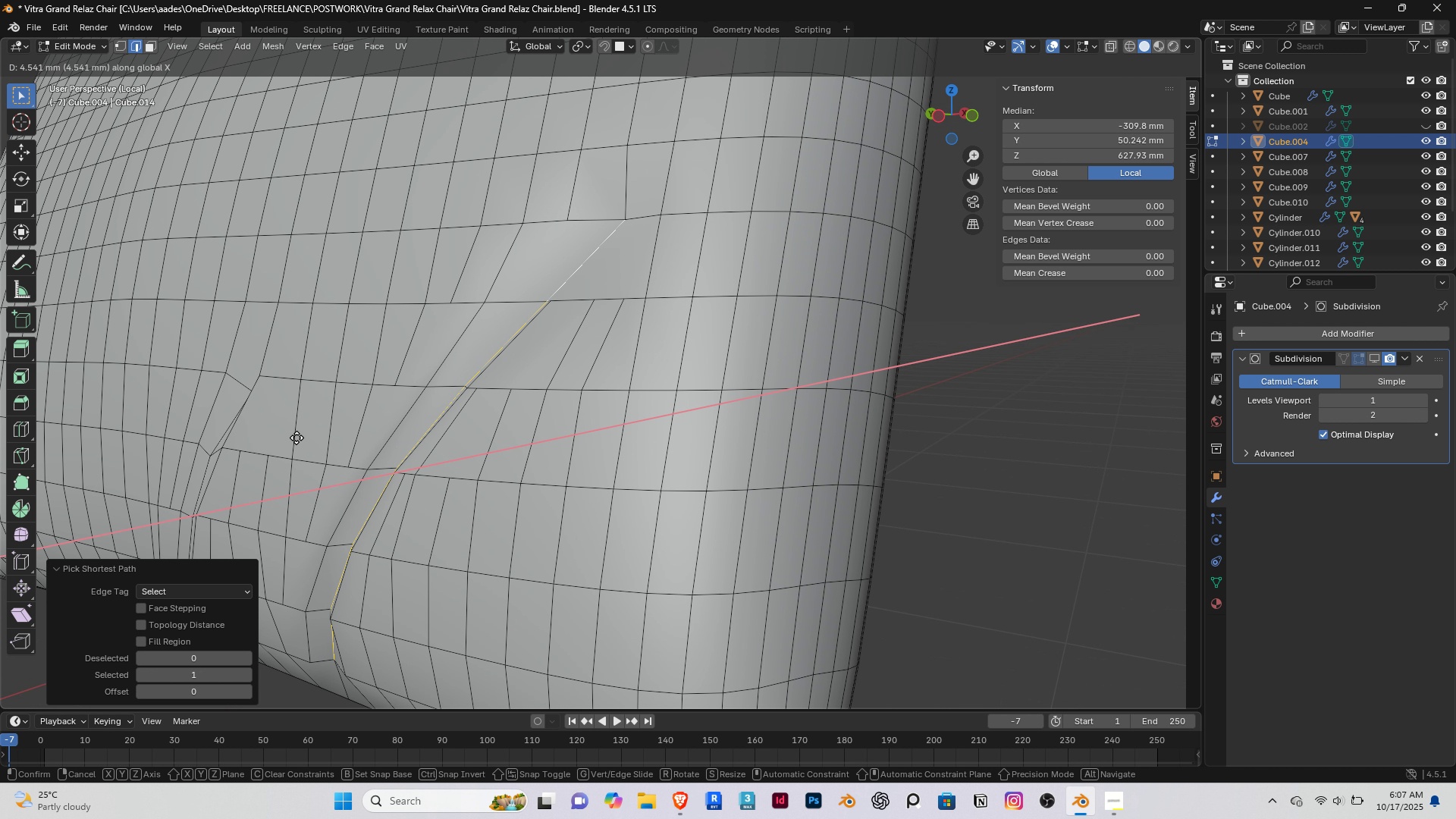 
left_click([297, 438])
 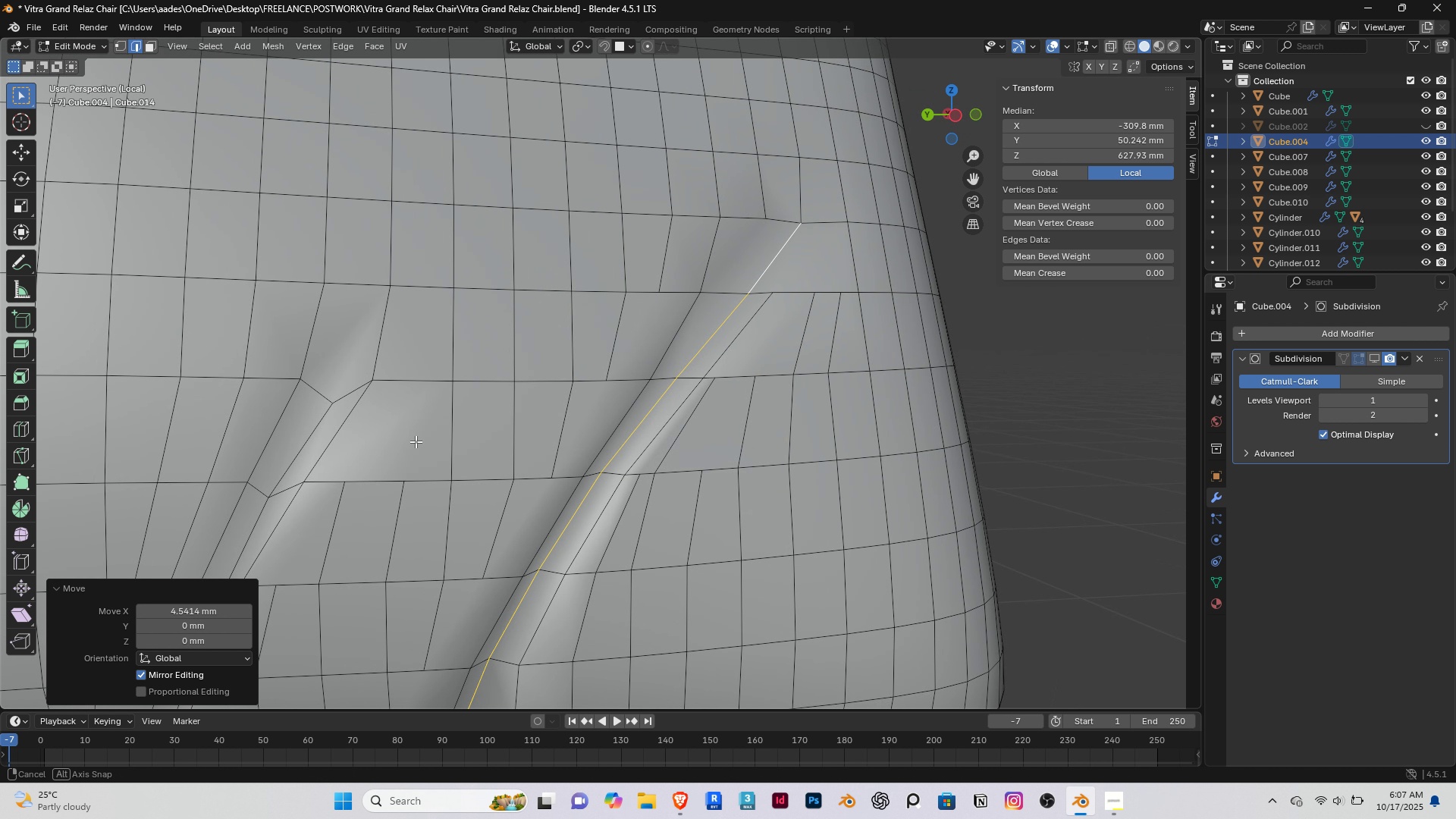 
triple_click([416, 441])
 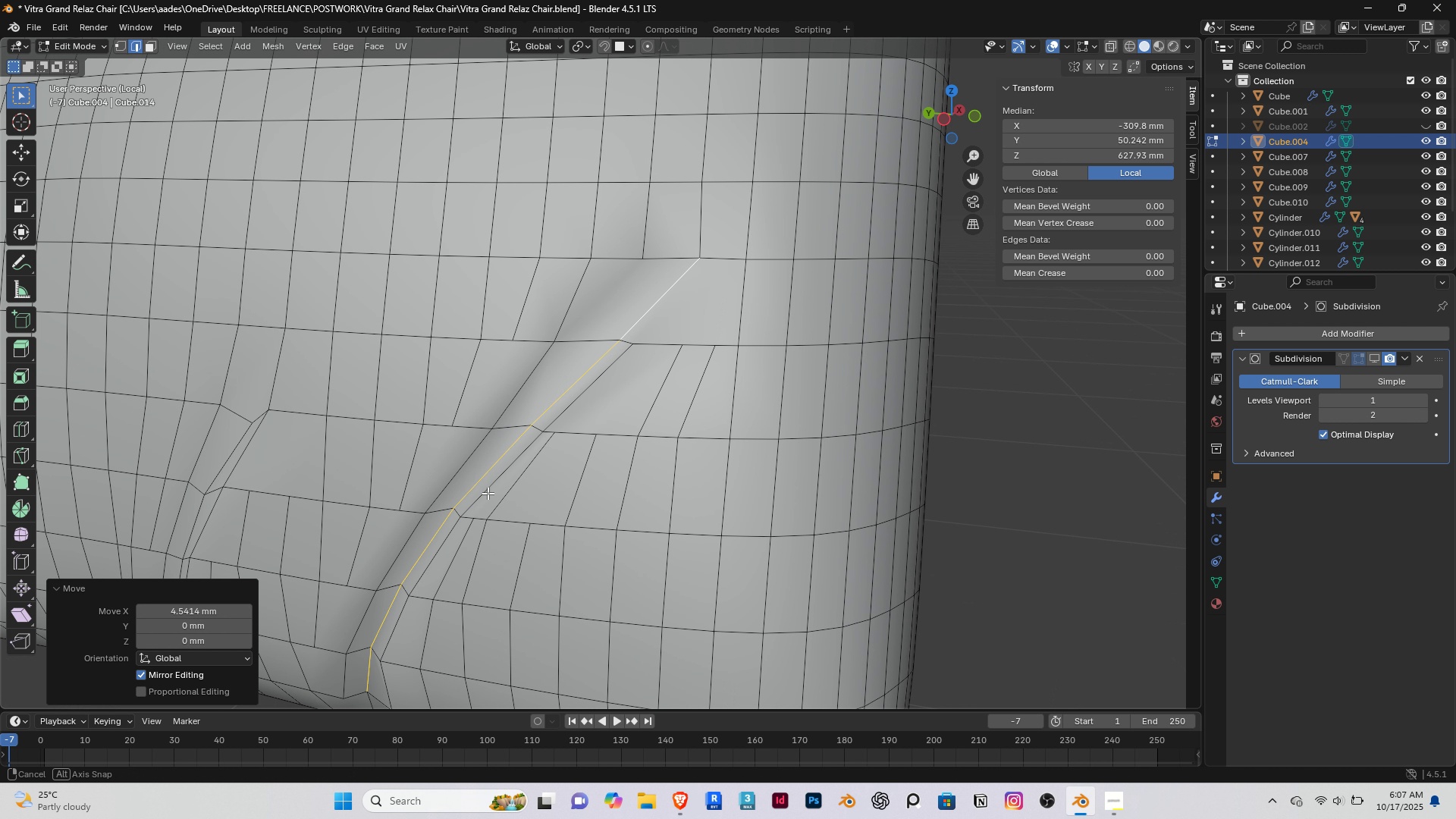 
right_click([530, 529])
 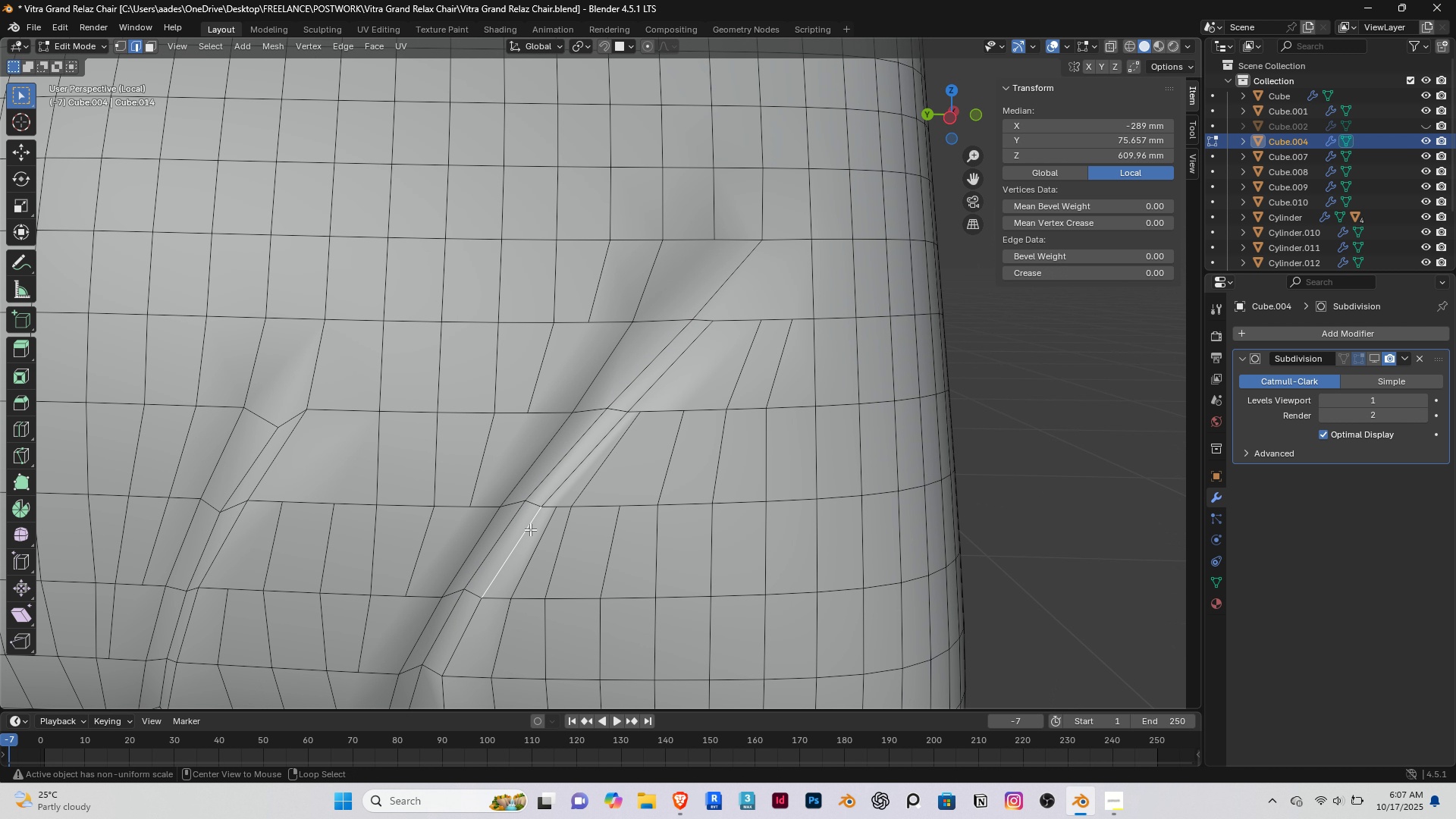 
hold_key(key=AltRight, duration=0.58)
double_click([530, 529])
 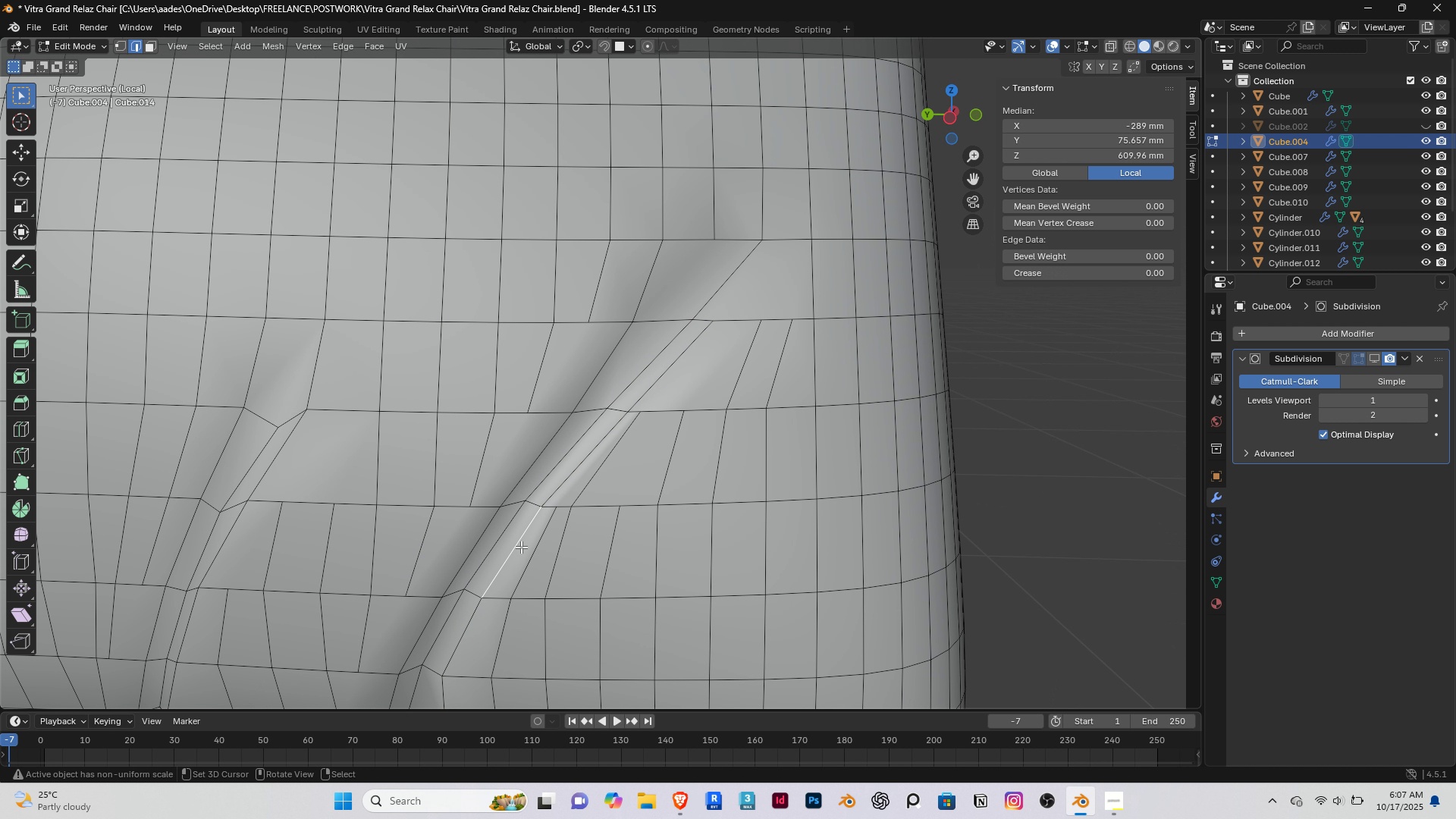 
right_click([526, 534])
 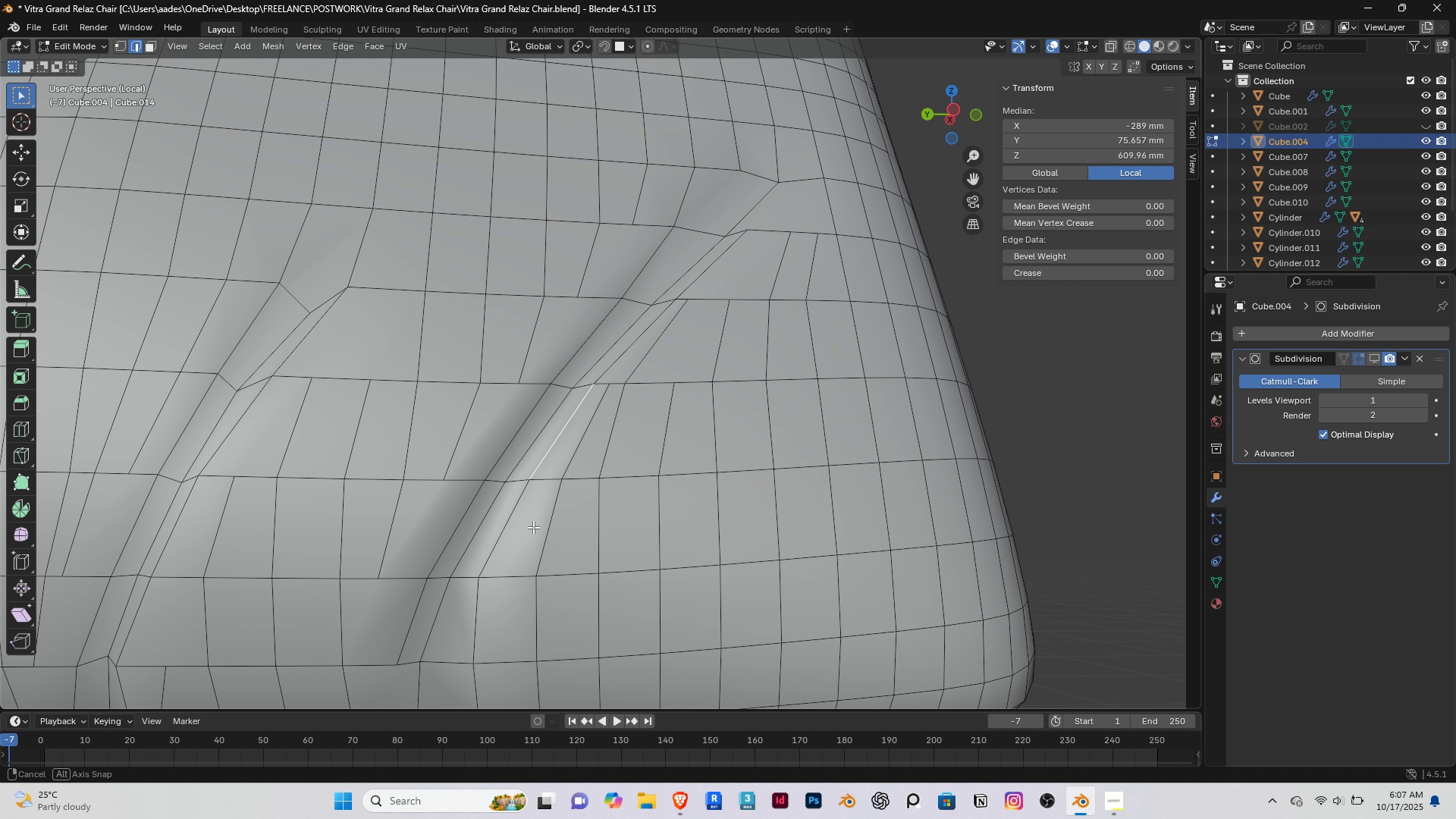 
hold_key(key=ShiftRight, duration=0.45)
 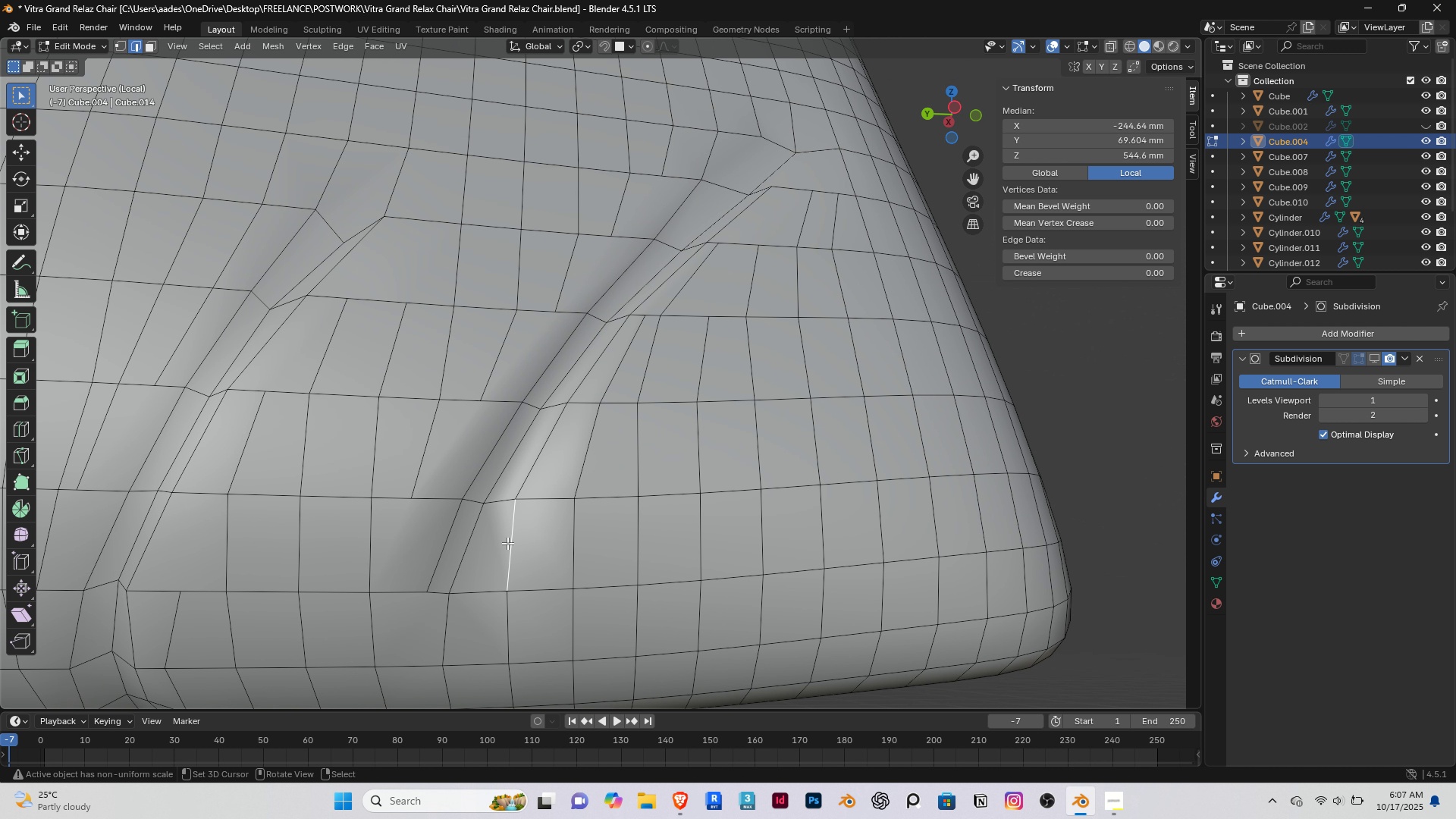 
right_click([507, 544])
 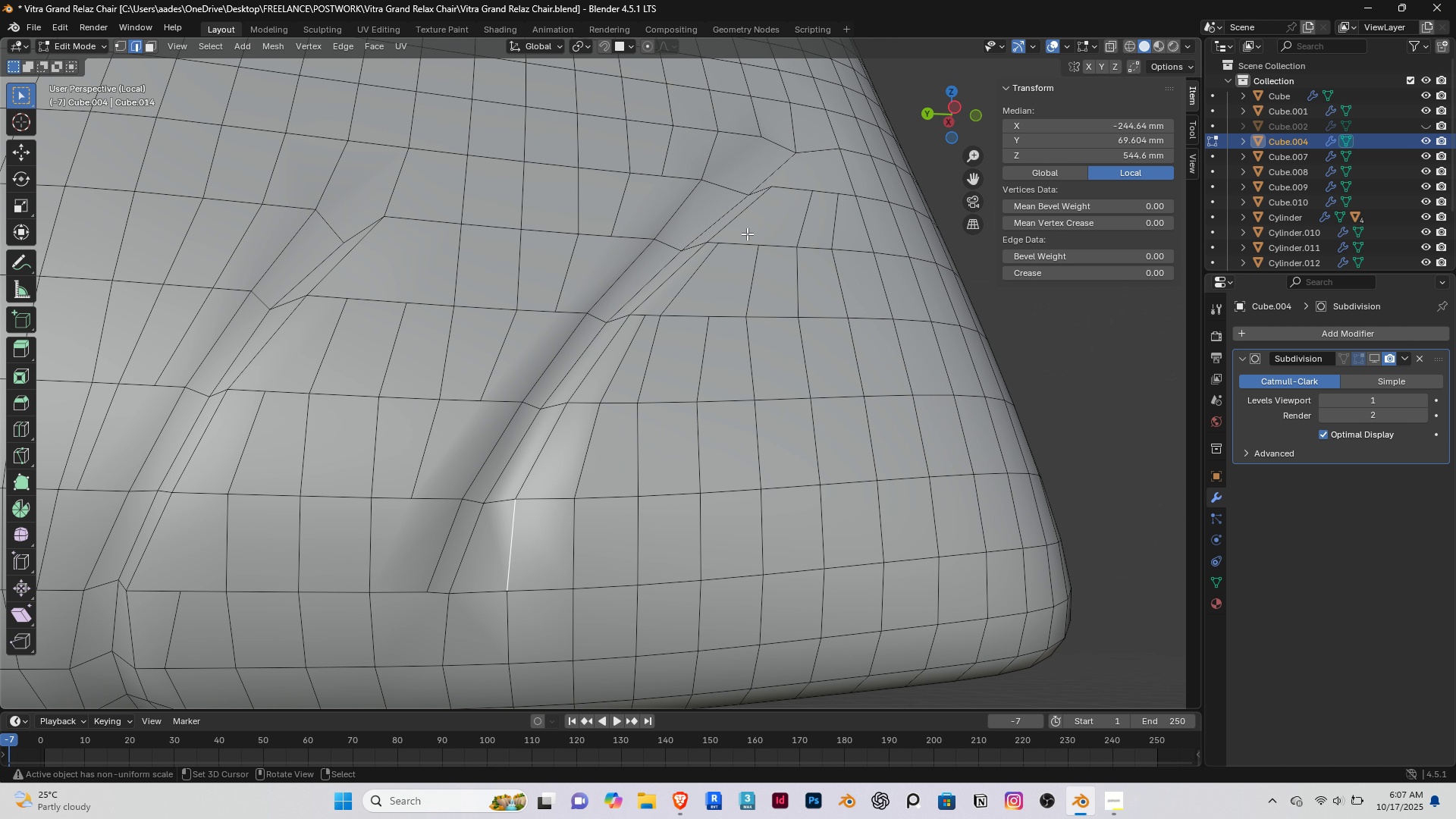 
hold_key(key=ControlRight, duration=0.6)
right_click([748, 217])
 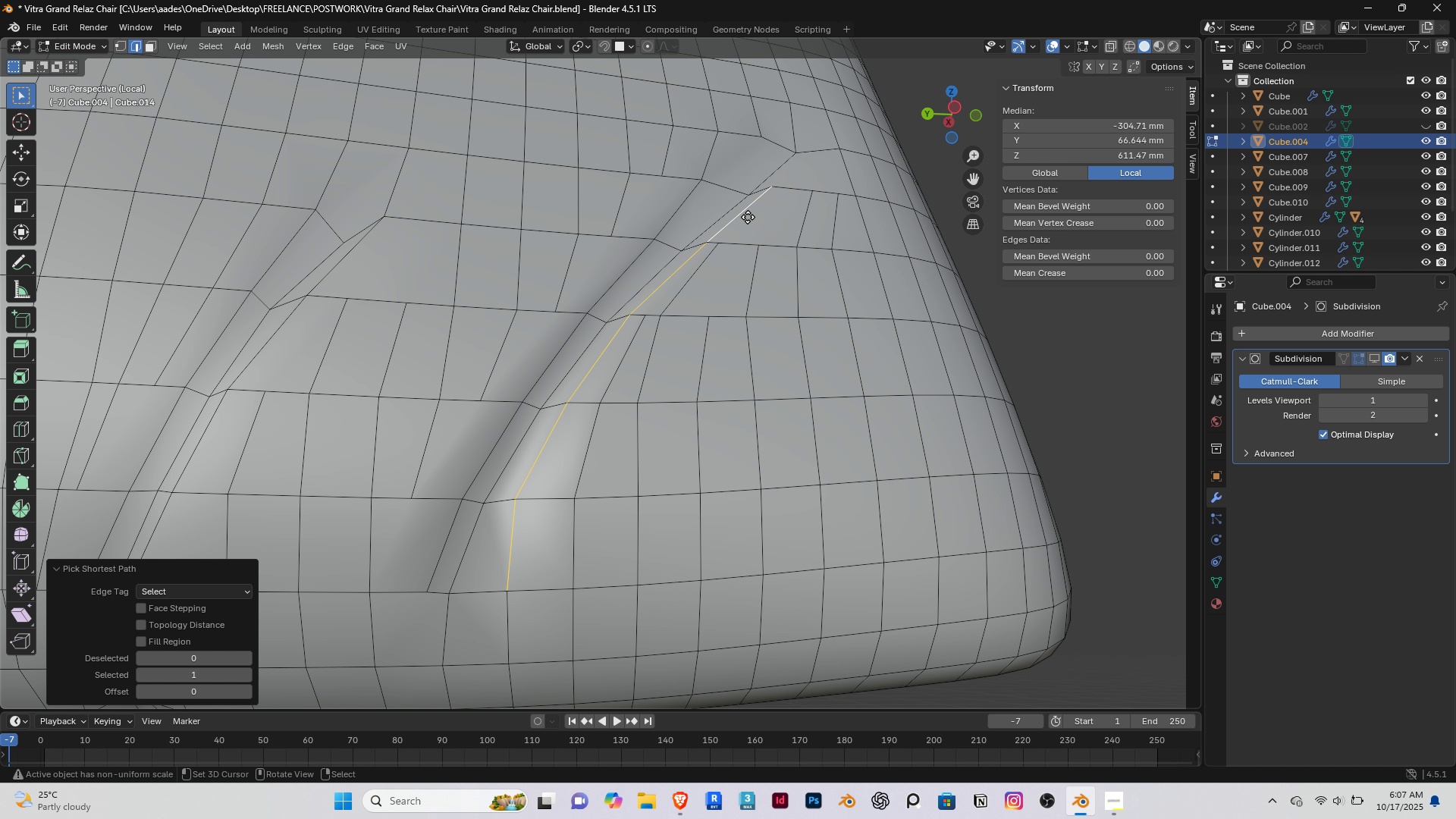 
type(gg)
 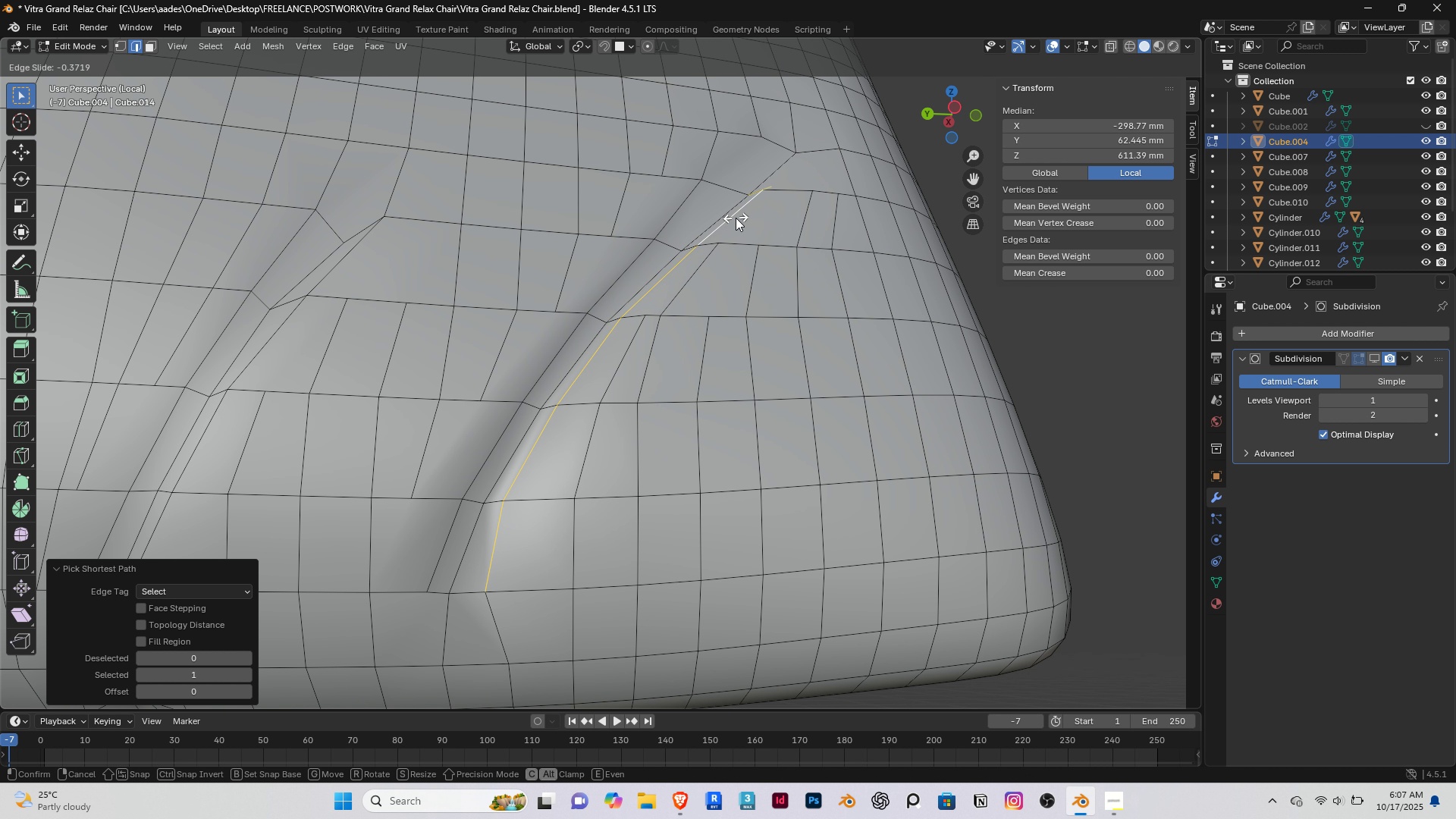 
left_click([736, 218])
 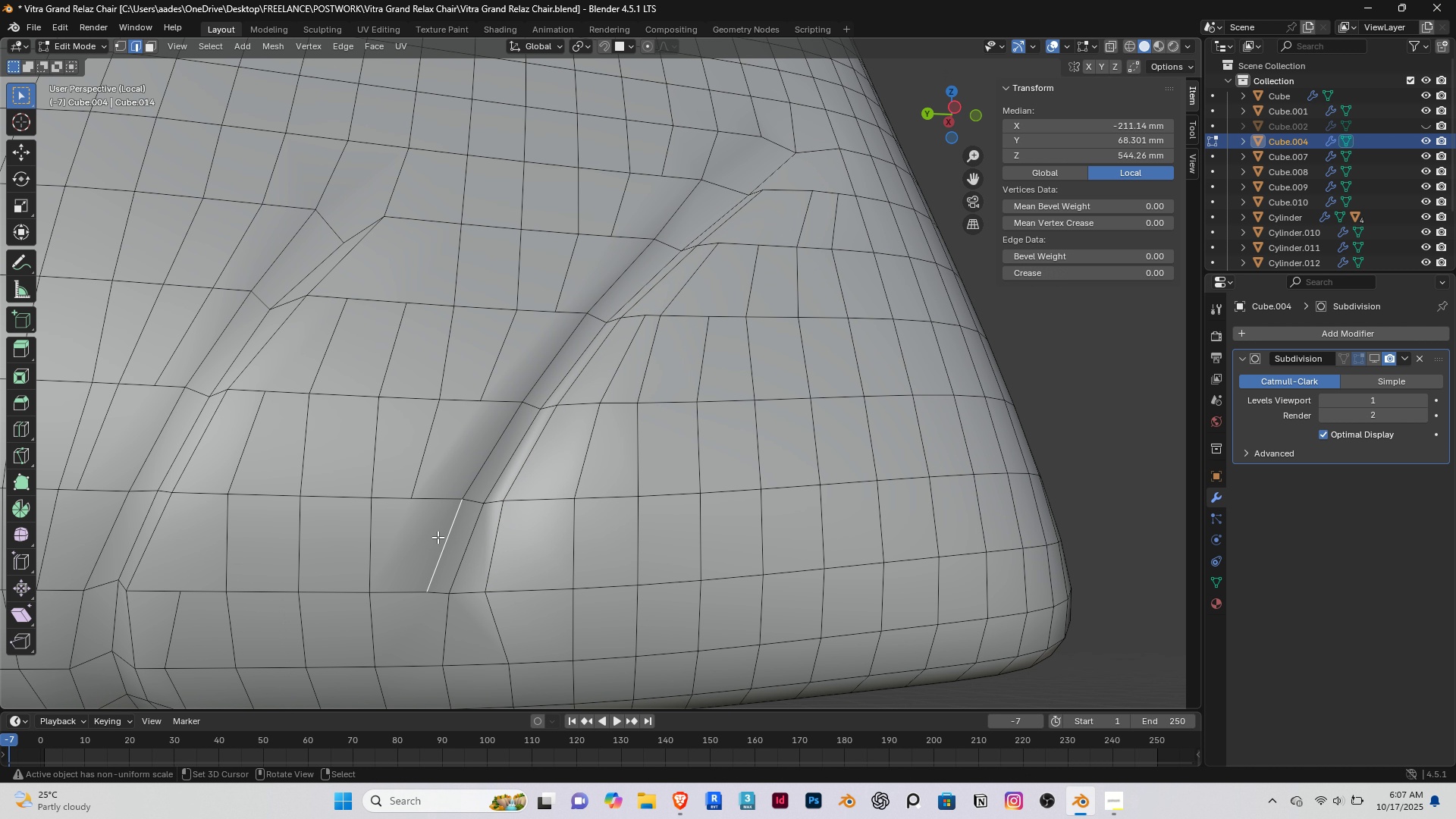 
right_click([438, 537])
 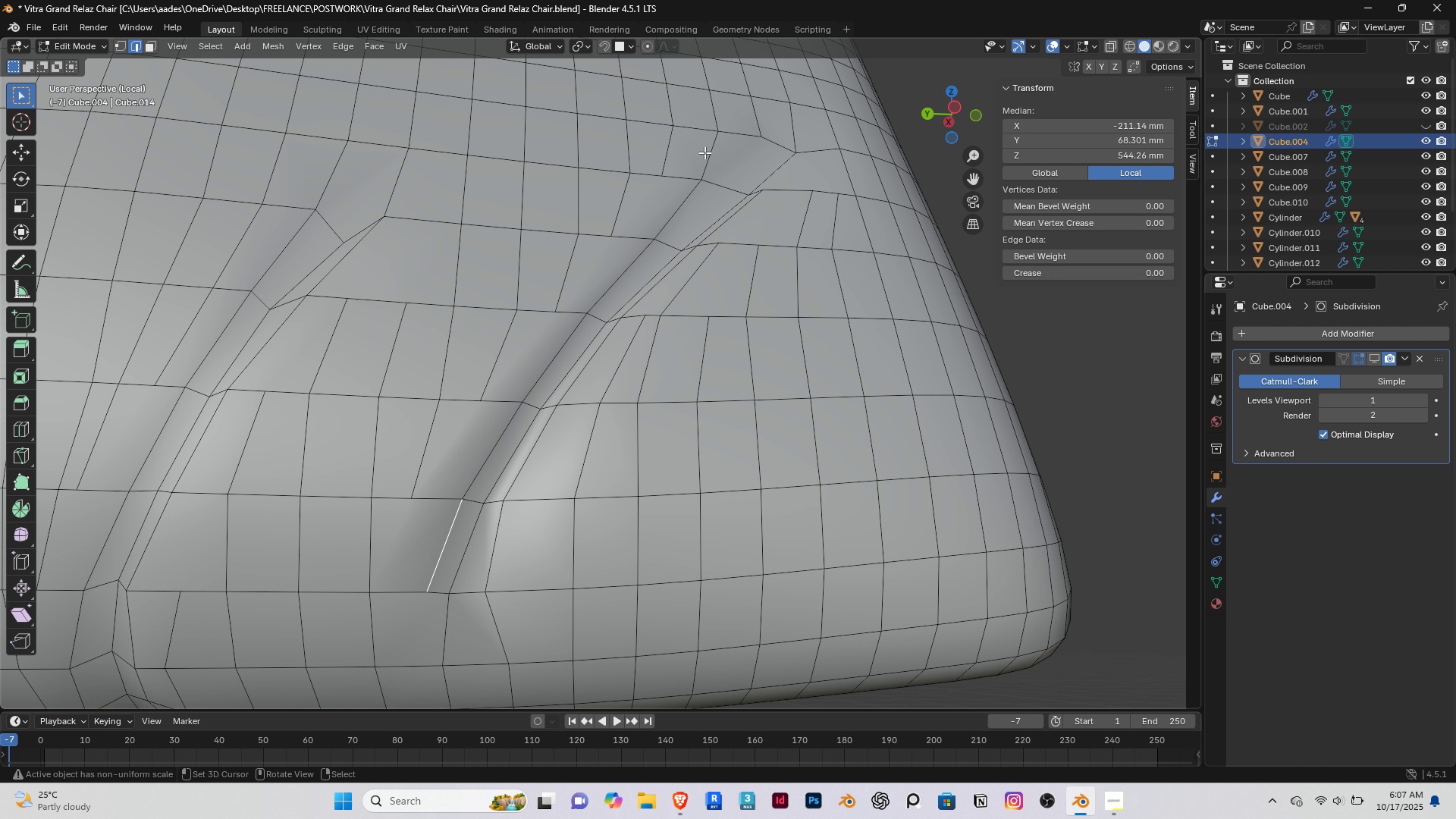 
hold_key(key=ControlRight, duration=0.53)
right_click([704, 152])
 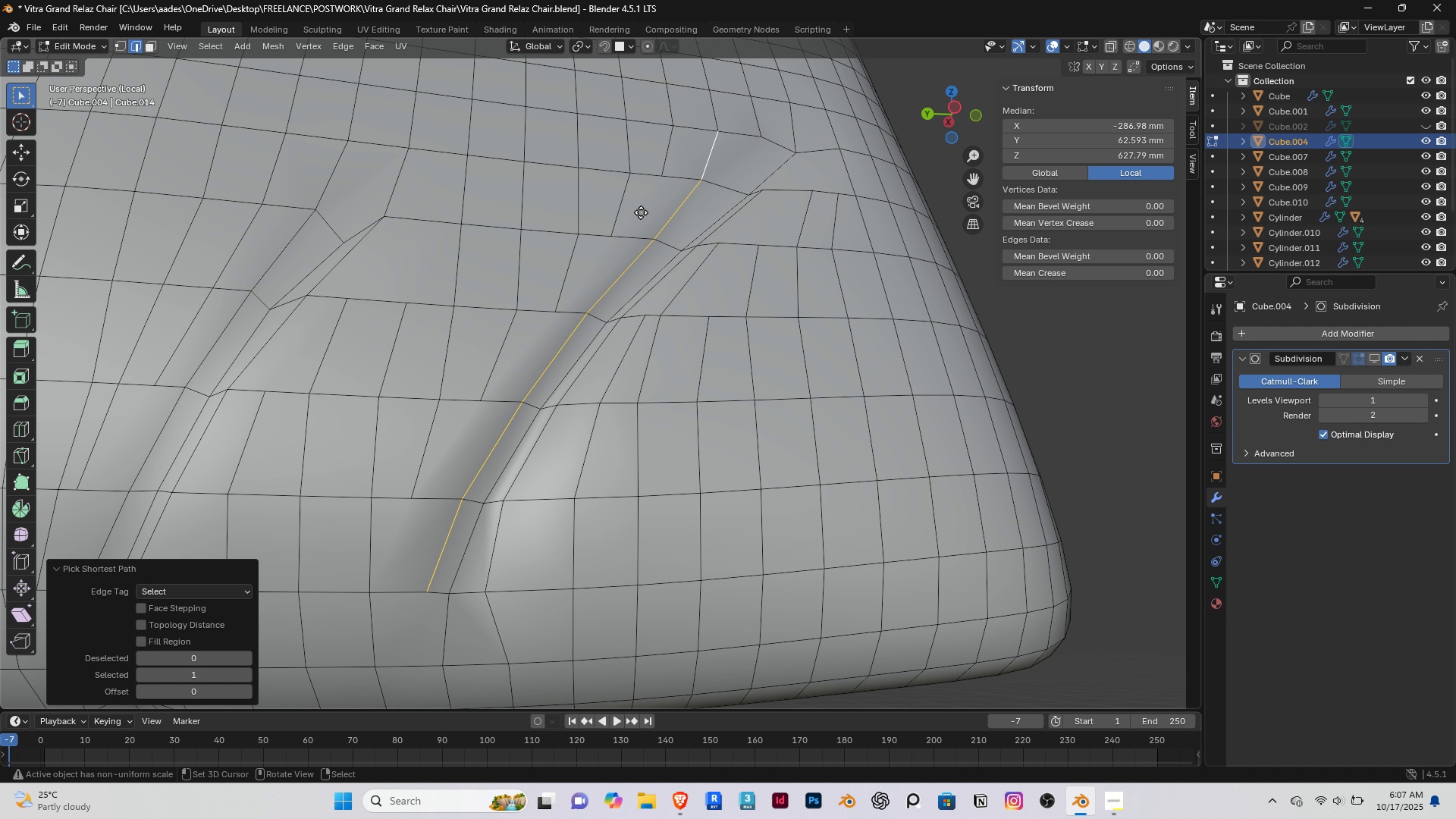 
type(gg)
 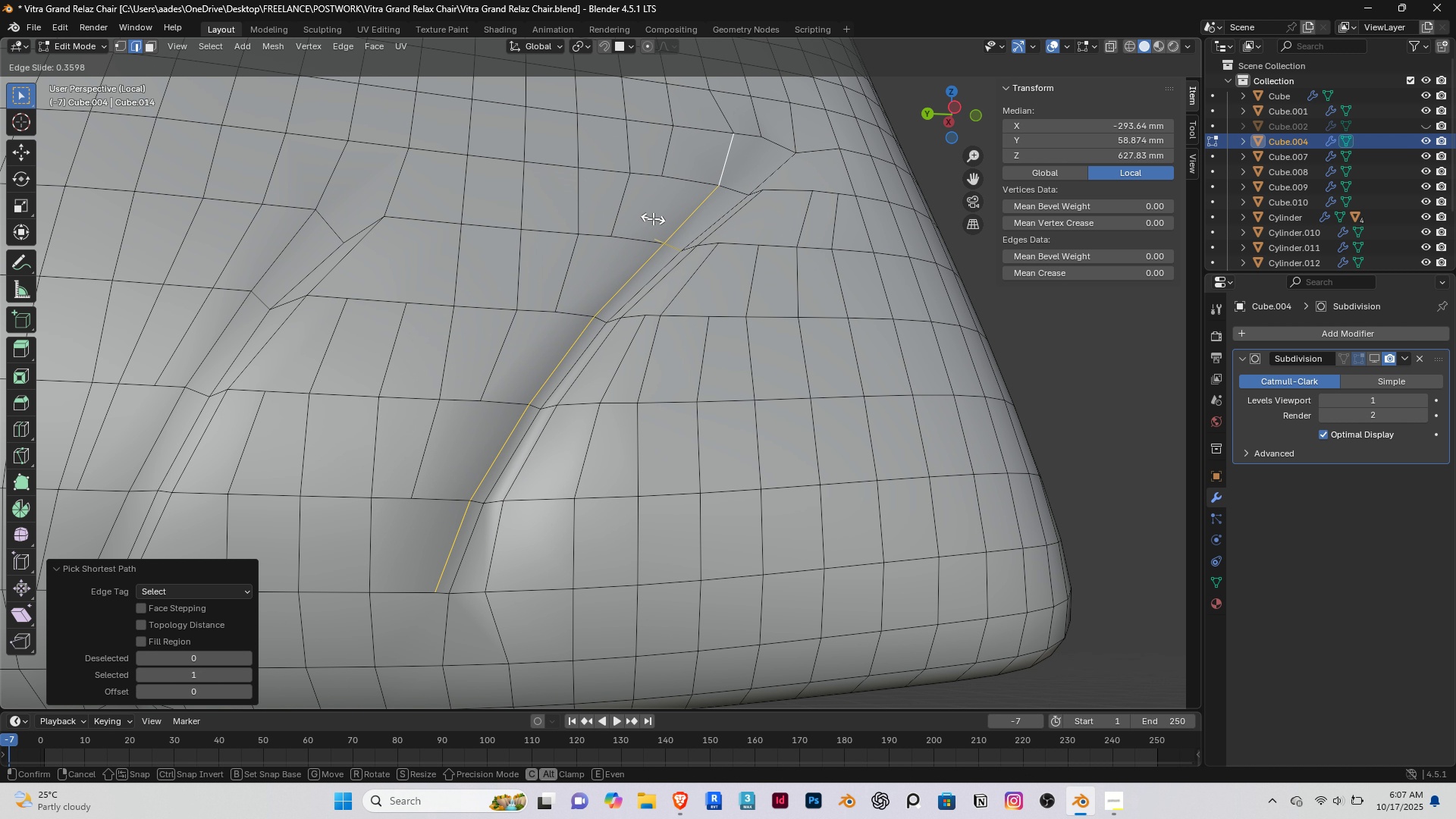 
left_click([653, 218])
 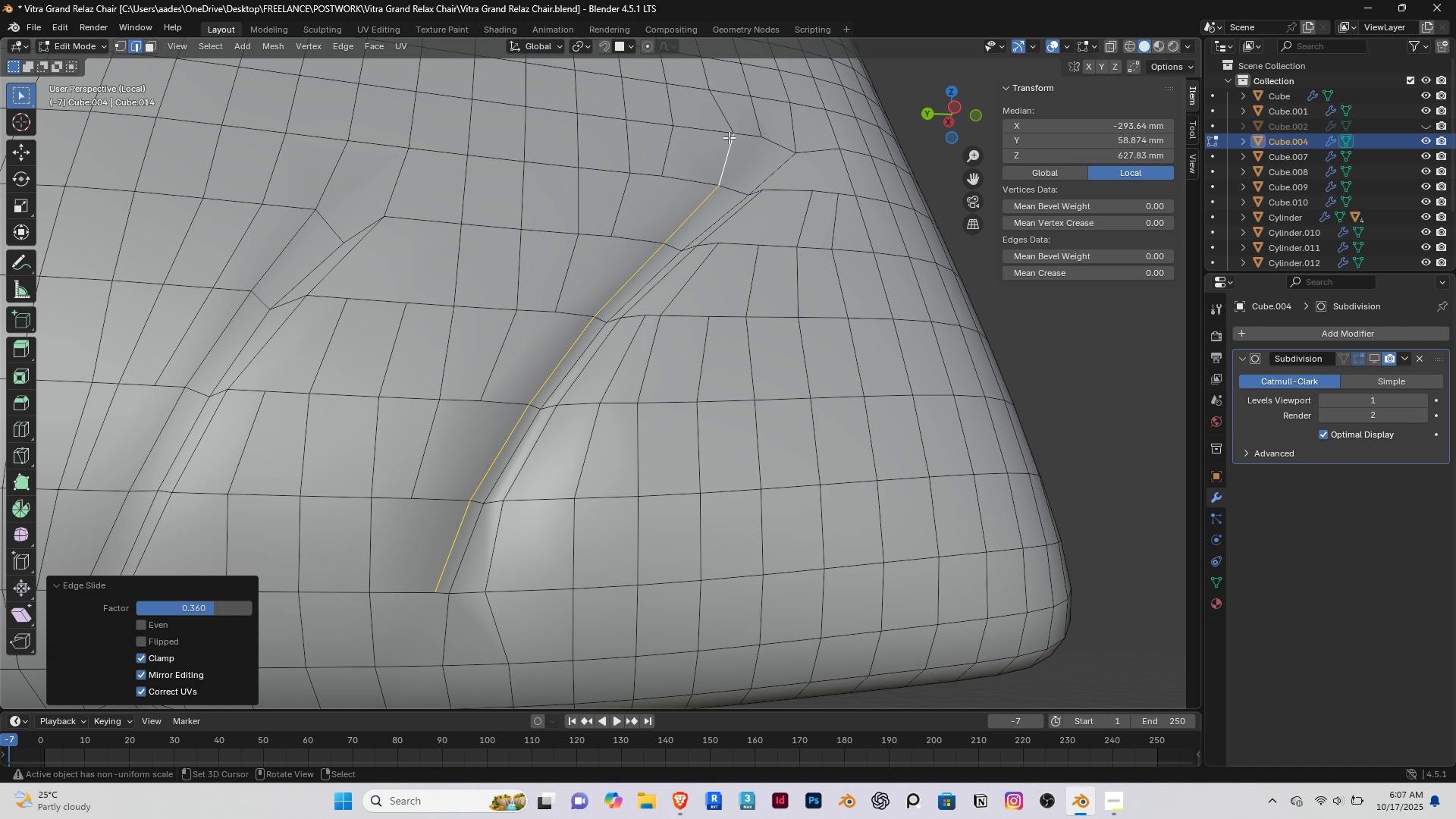 
key(1)
 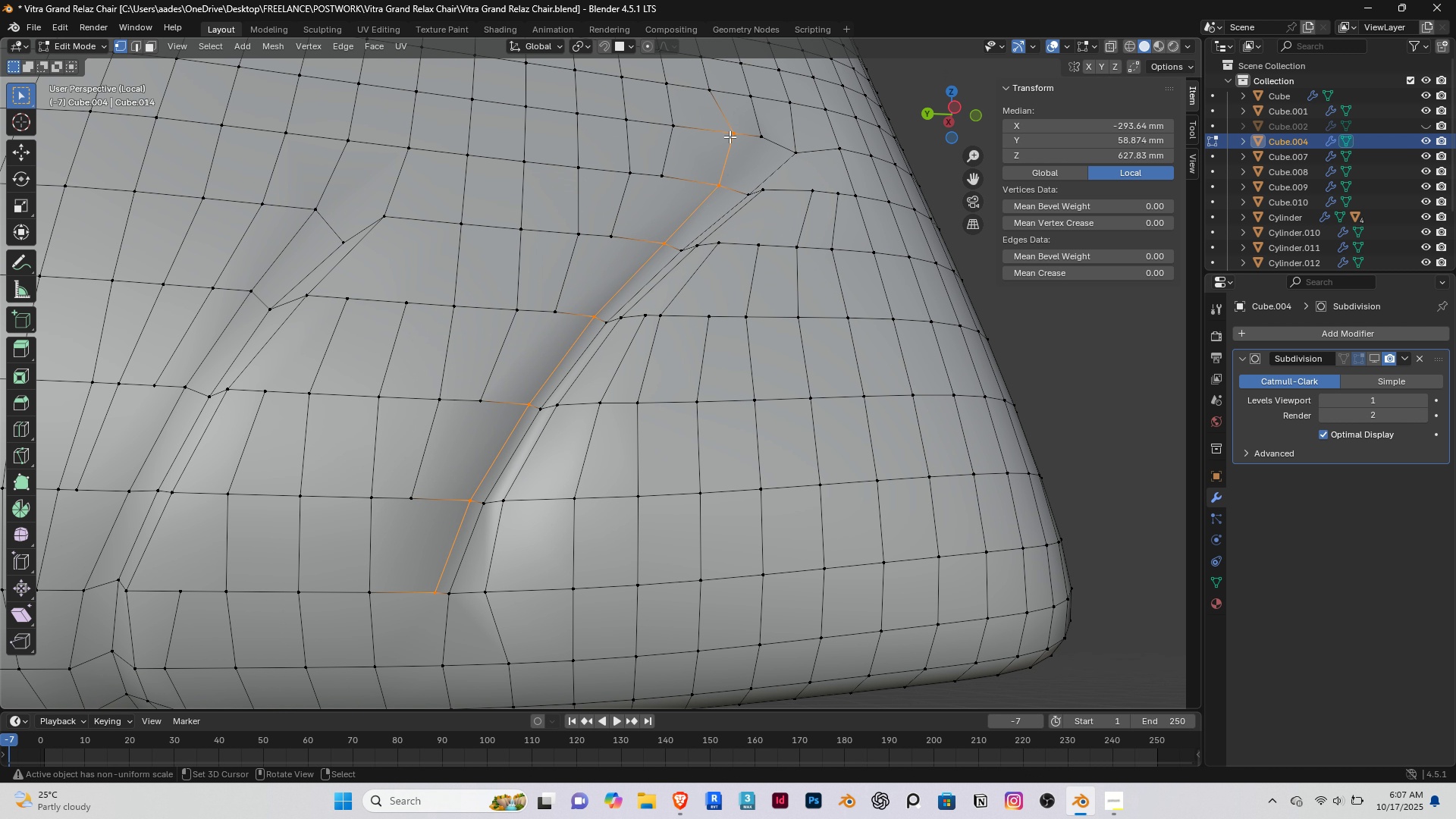 
right_click([730, 136])
 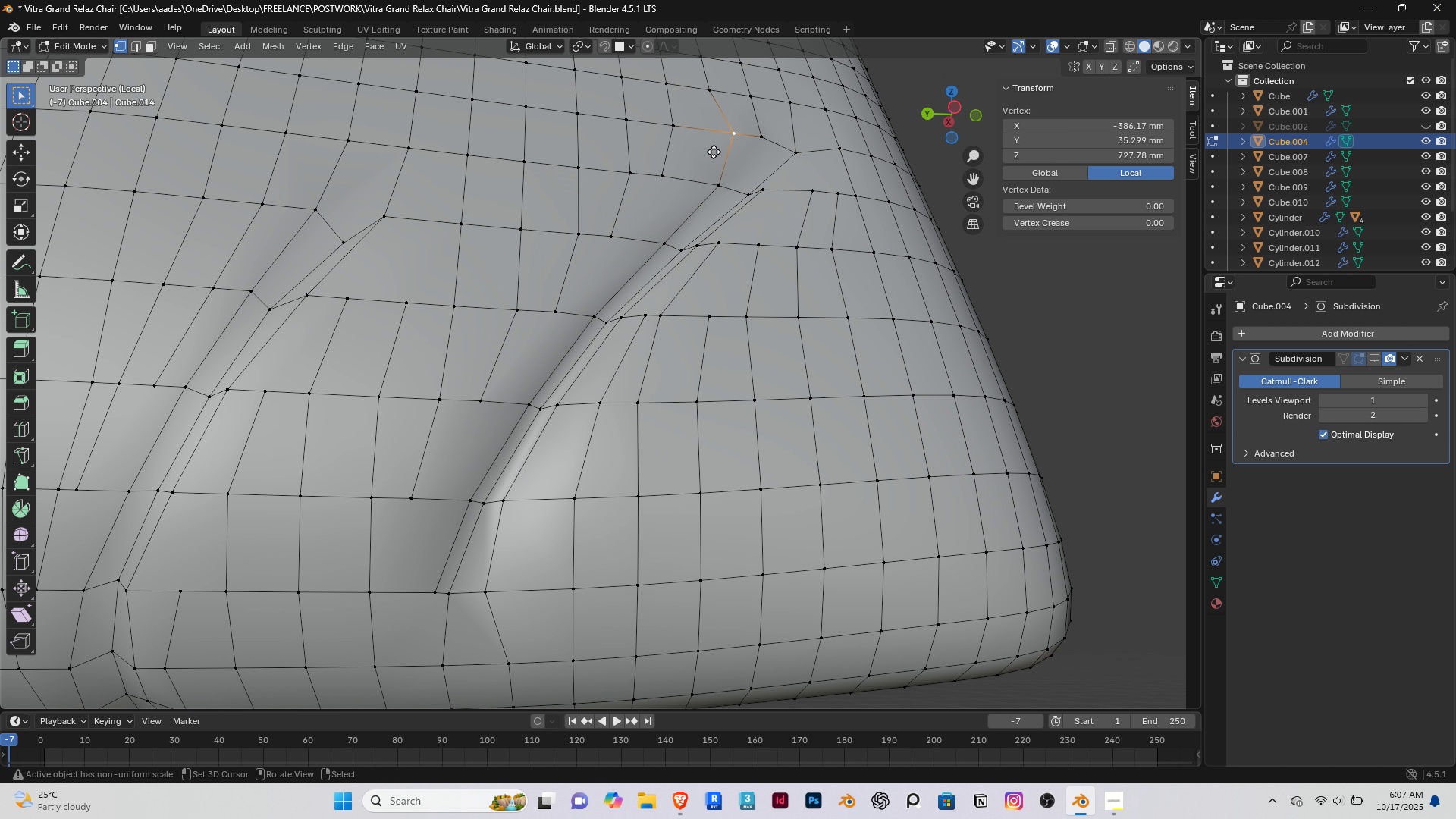 
type(gg)
 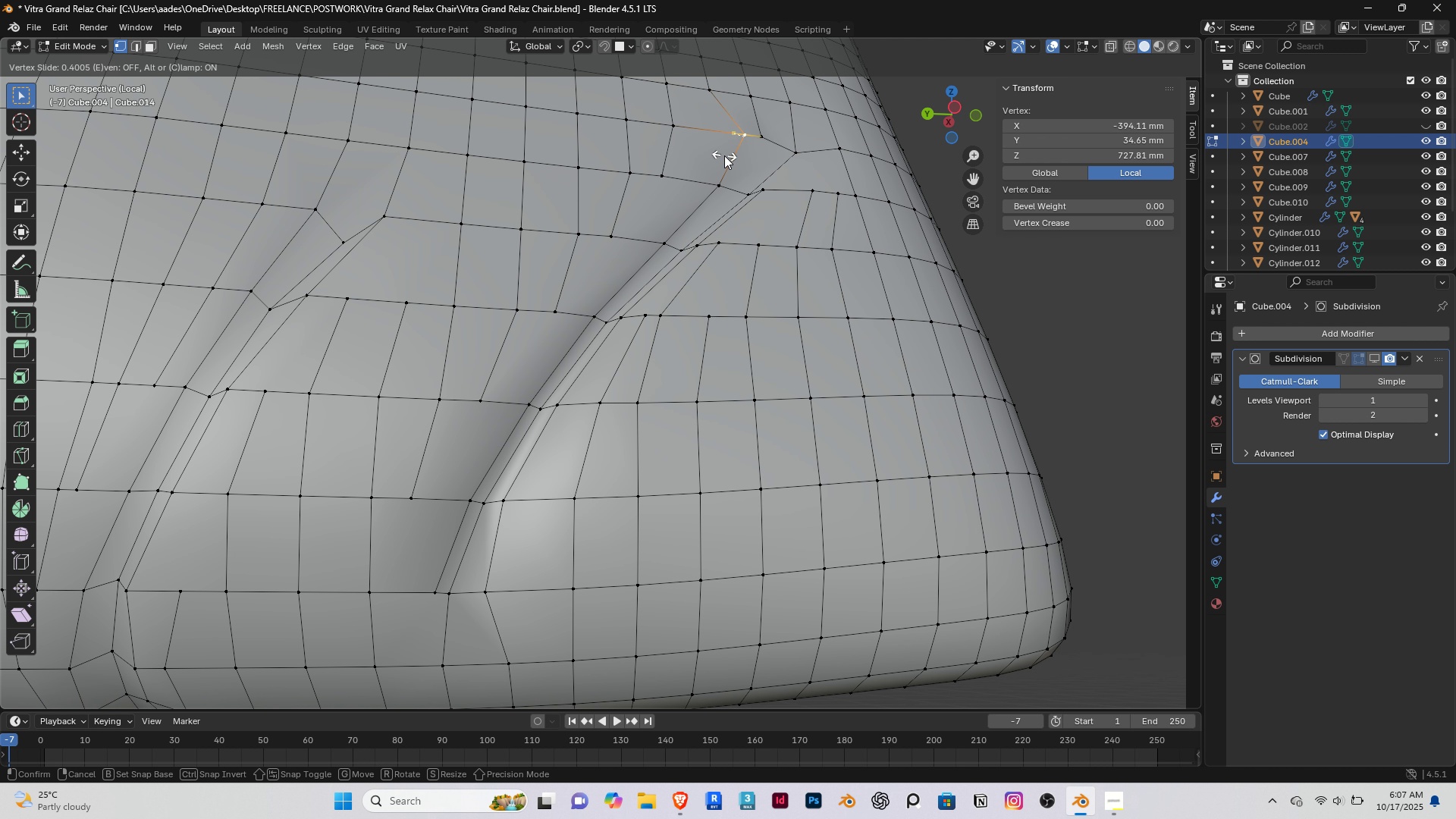 
left_click([724, 155])
 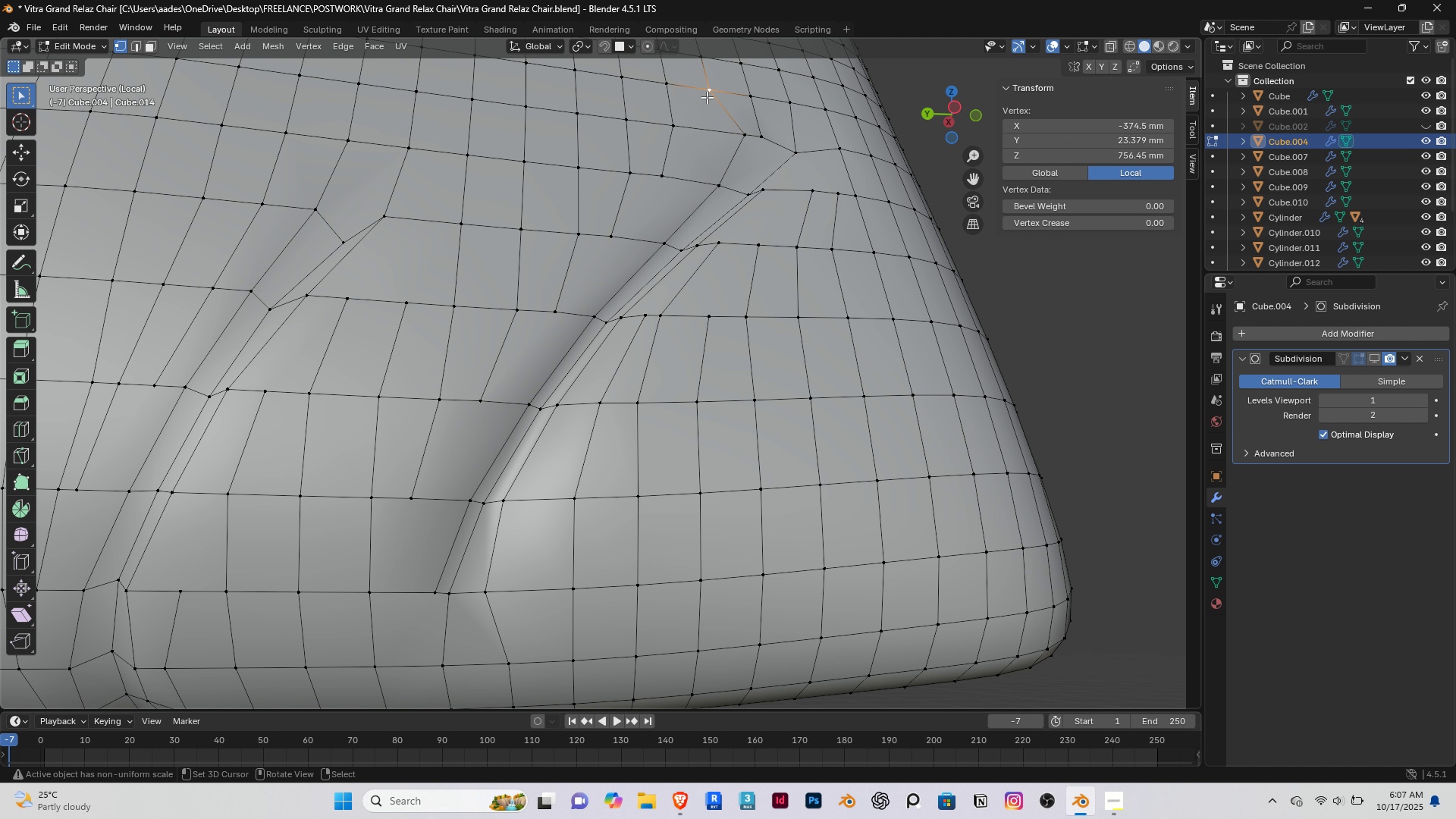 
right_click([707, 97])
 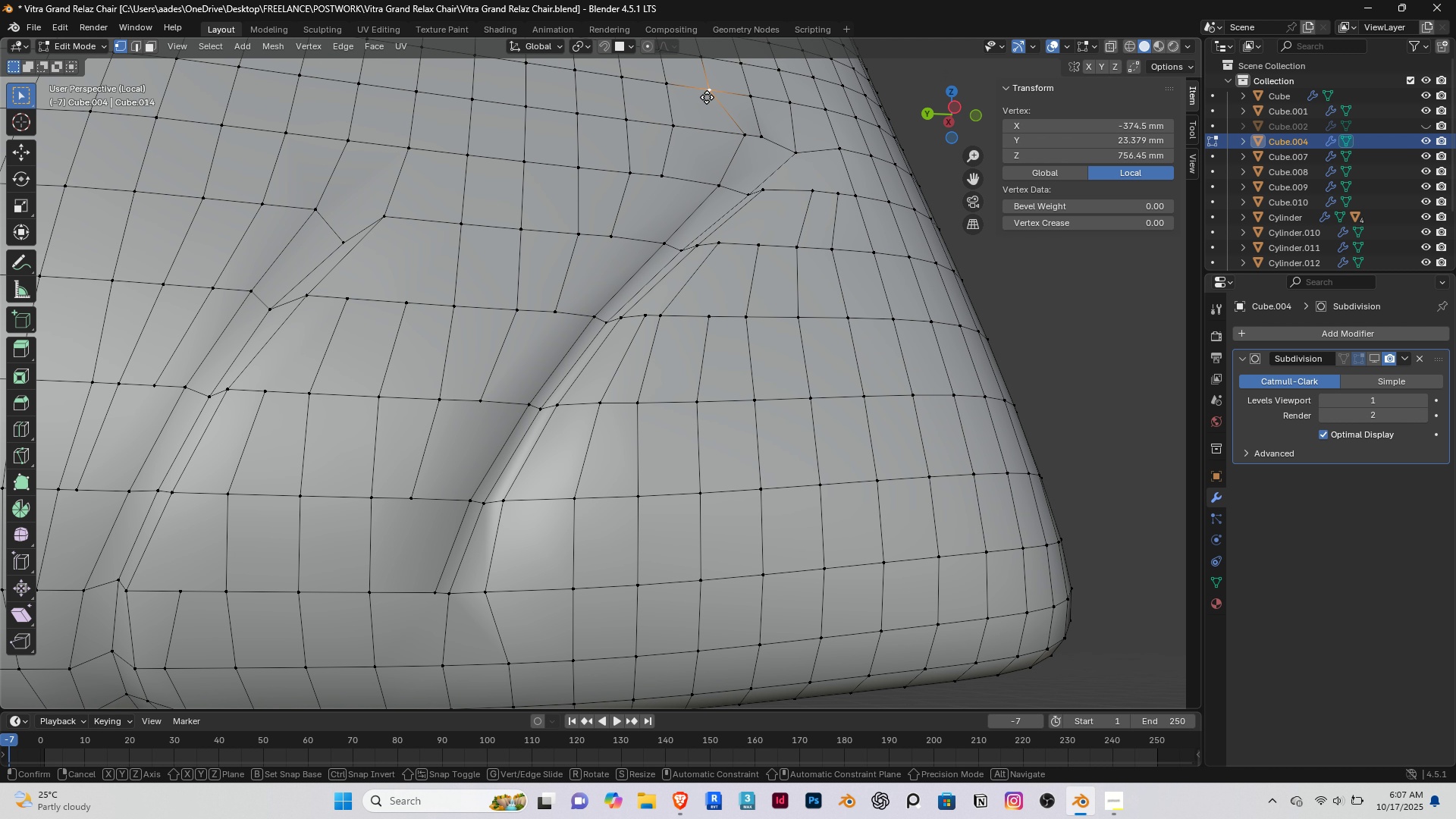 
type(gg)
 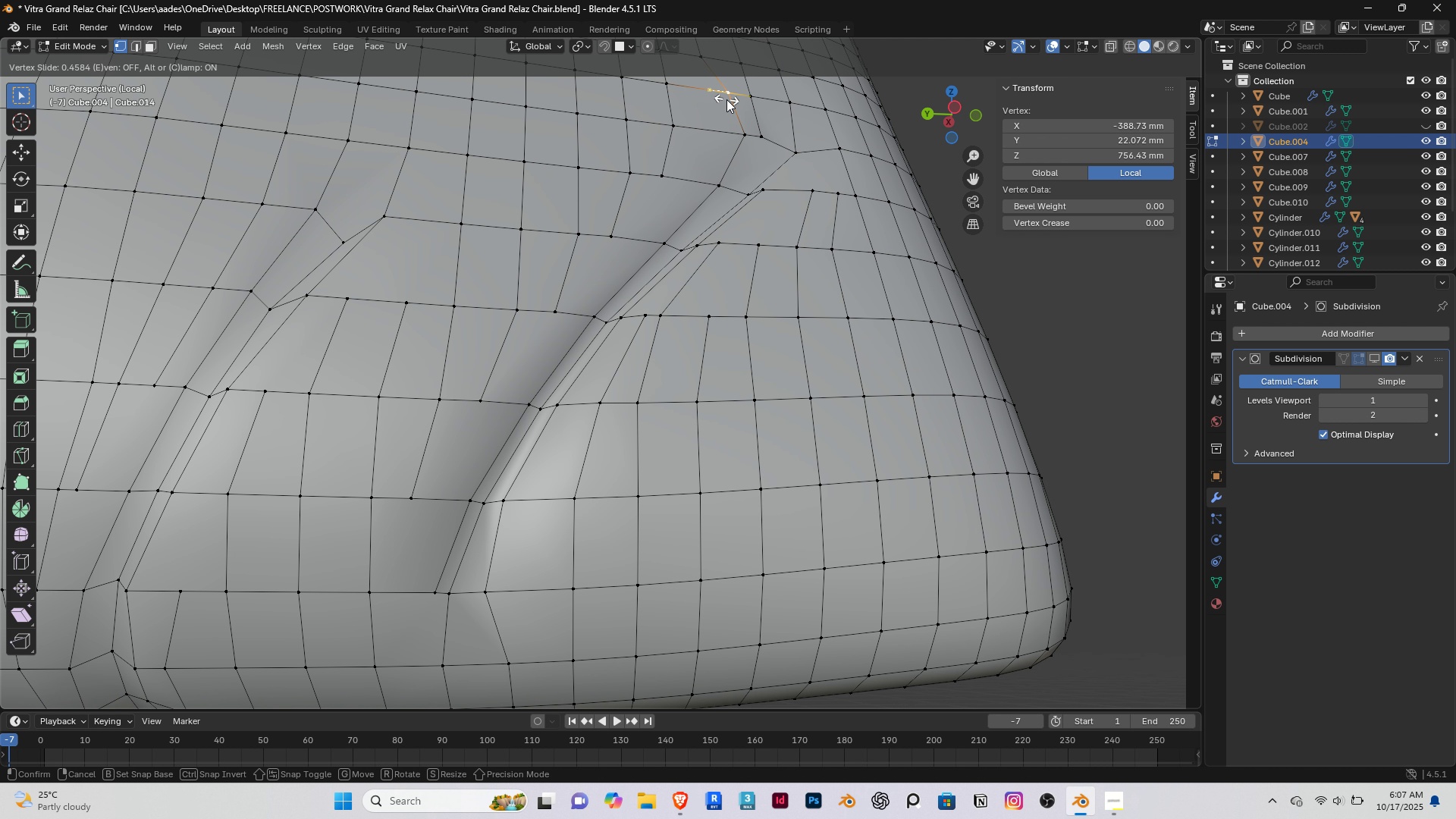 
left_click([726, 99])
 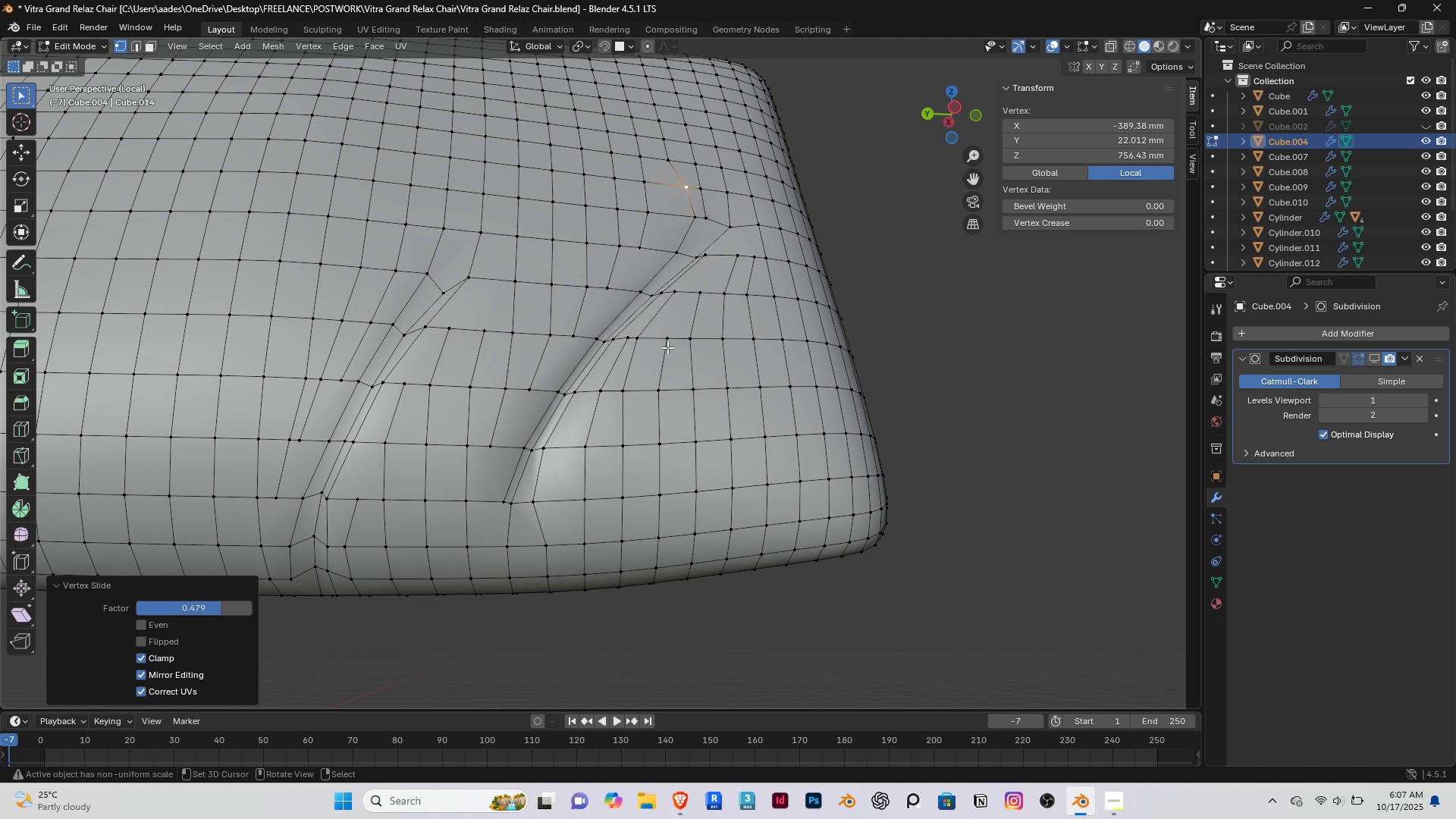 
scroll: coordinate [667, 347], scroll_direction: down, amount: 4.0
 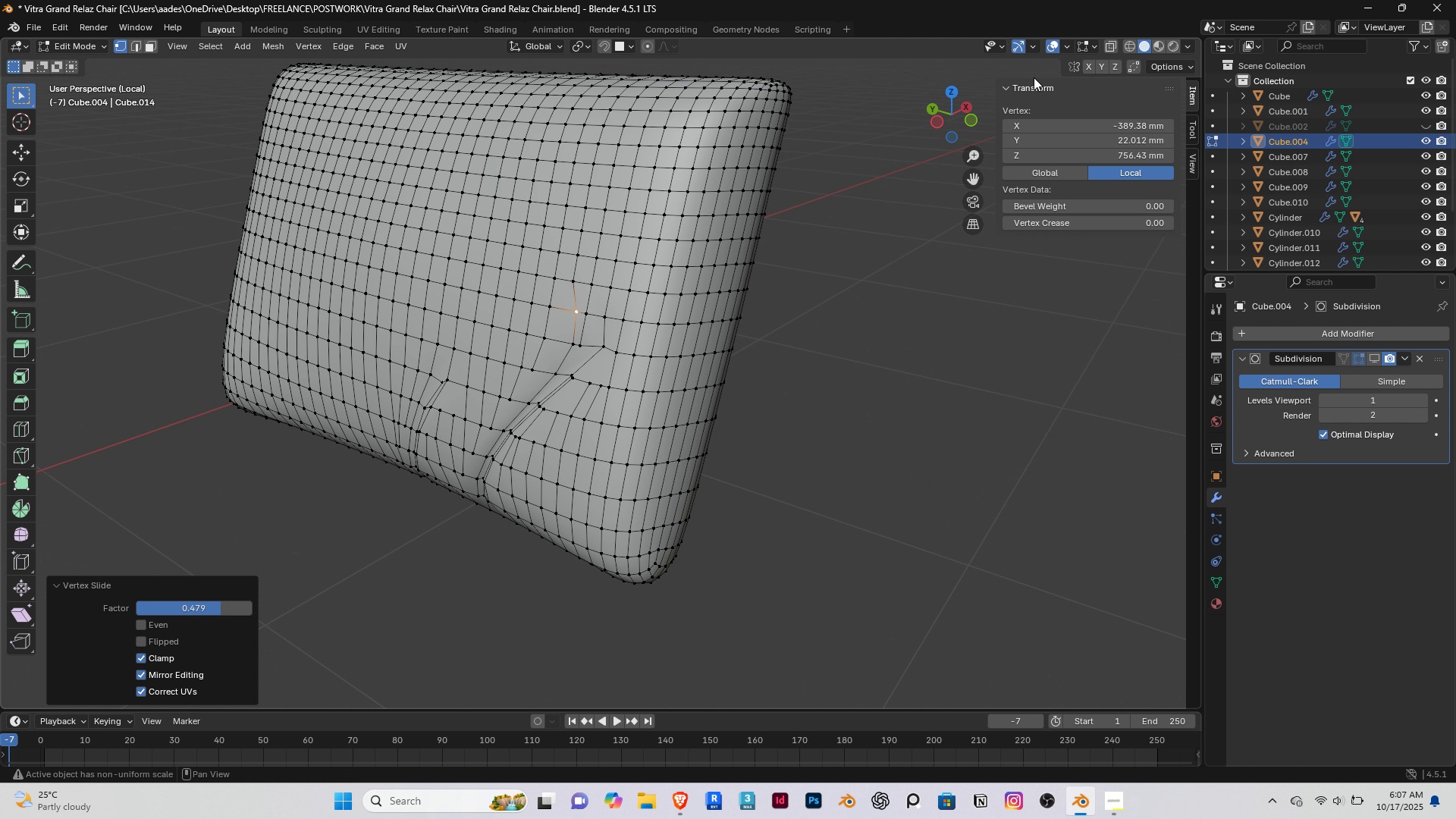 
left_click([1049, 45])
 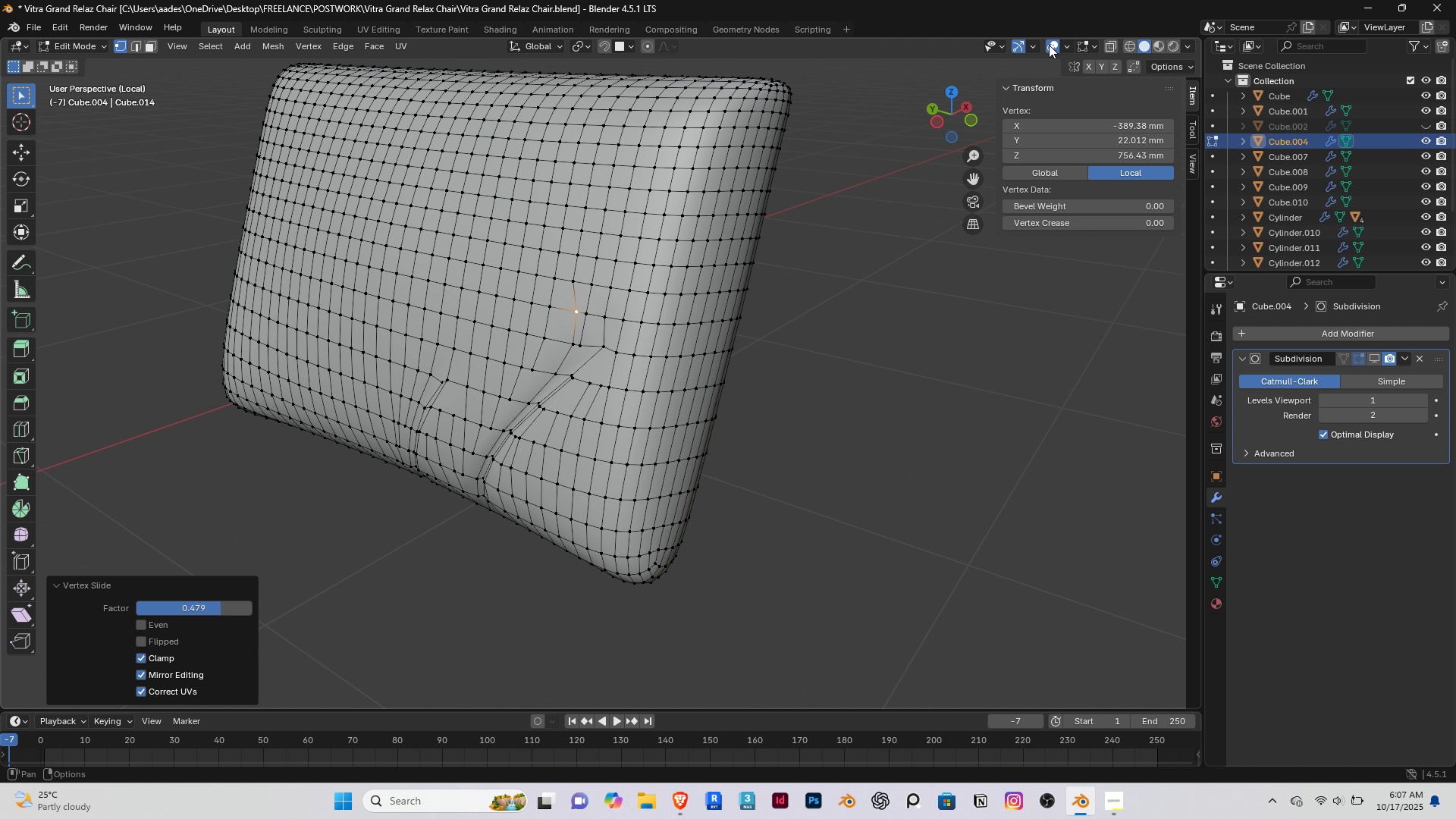 
left_click([1049, 45])
 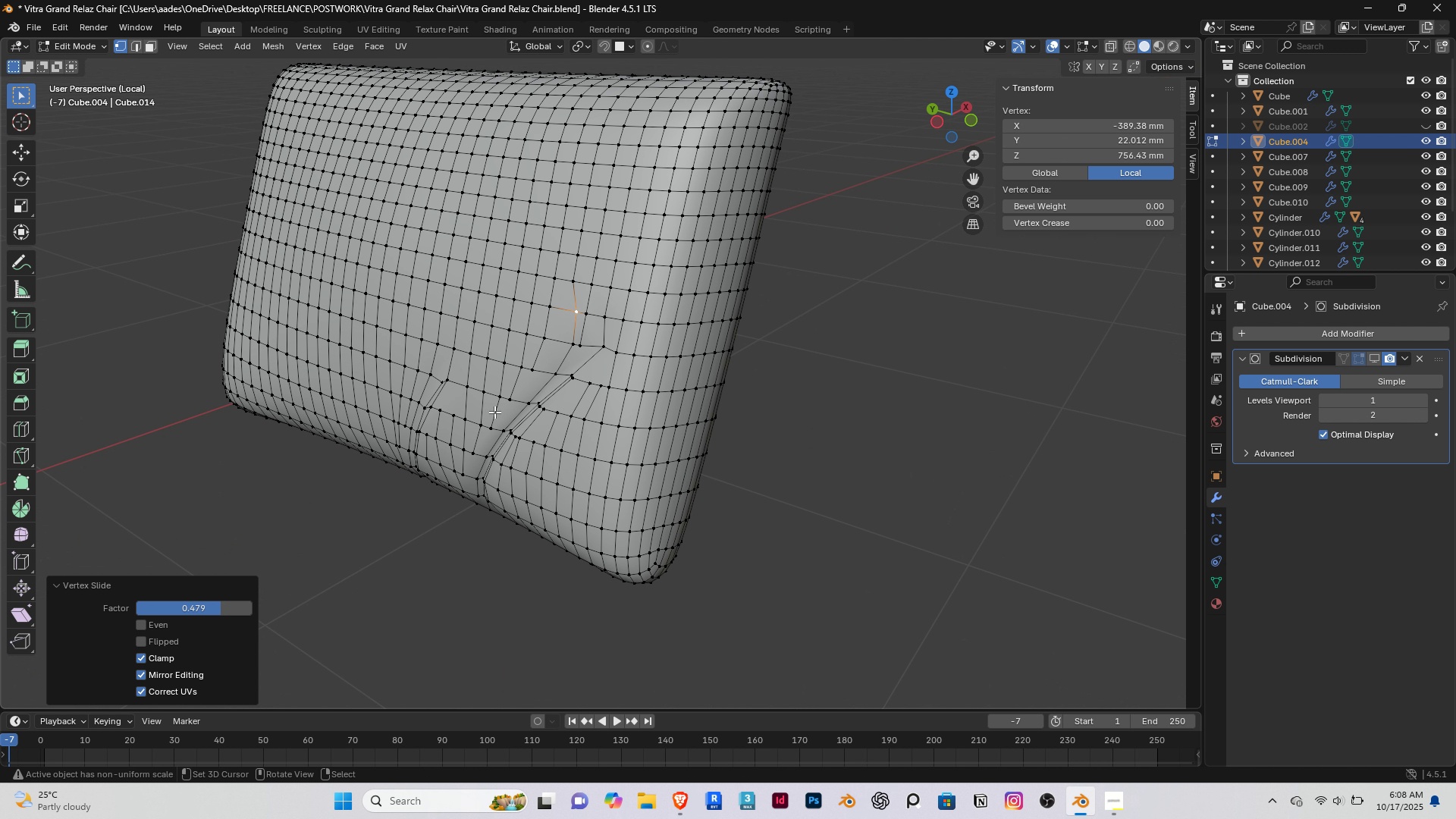 
scroll: coordinate [482, 409], scroll_direction: up, amount: 3.0
 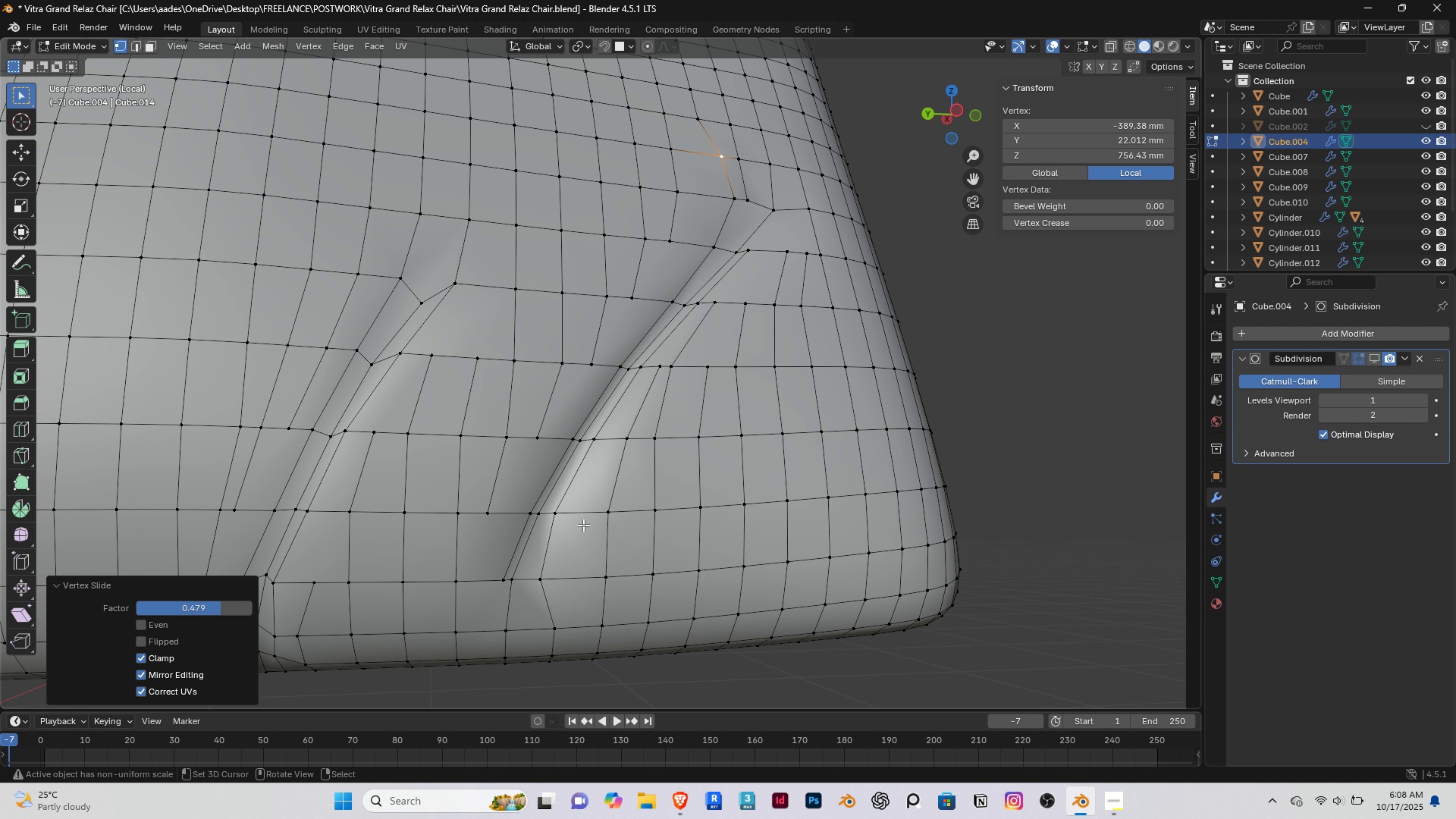 
wait(7.18)
 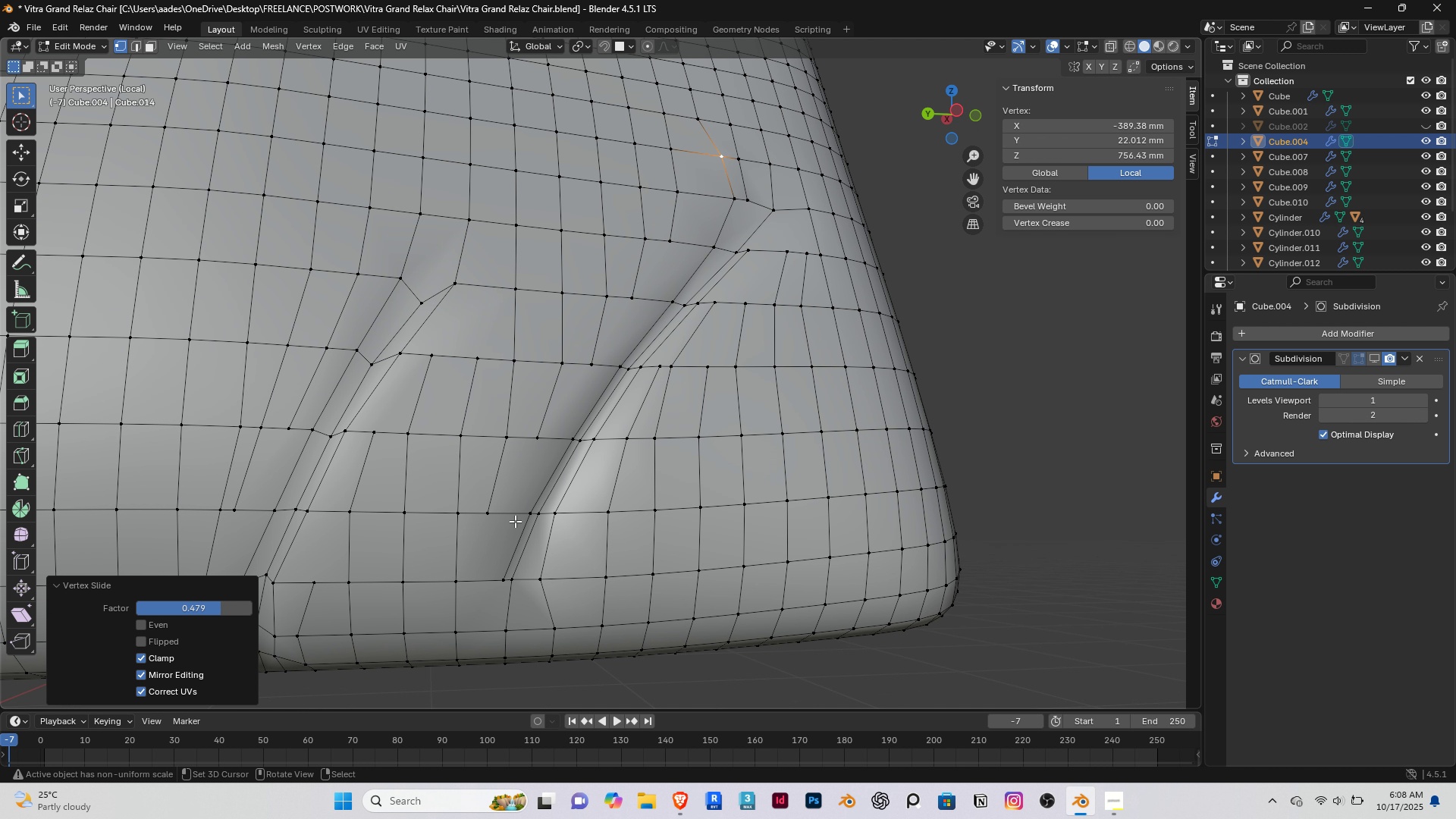 
key(K)
 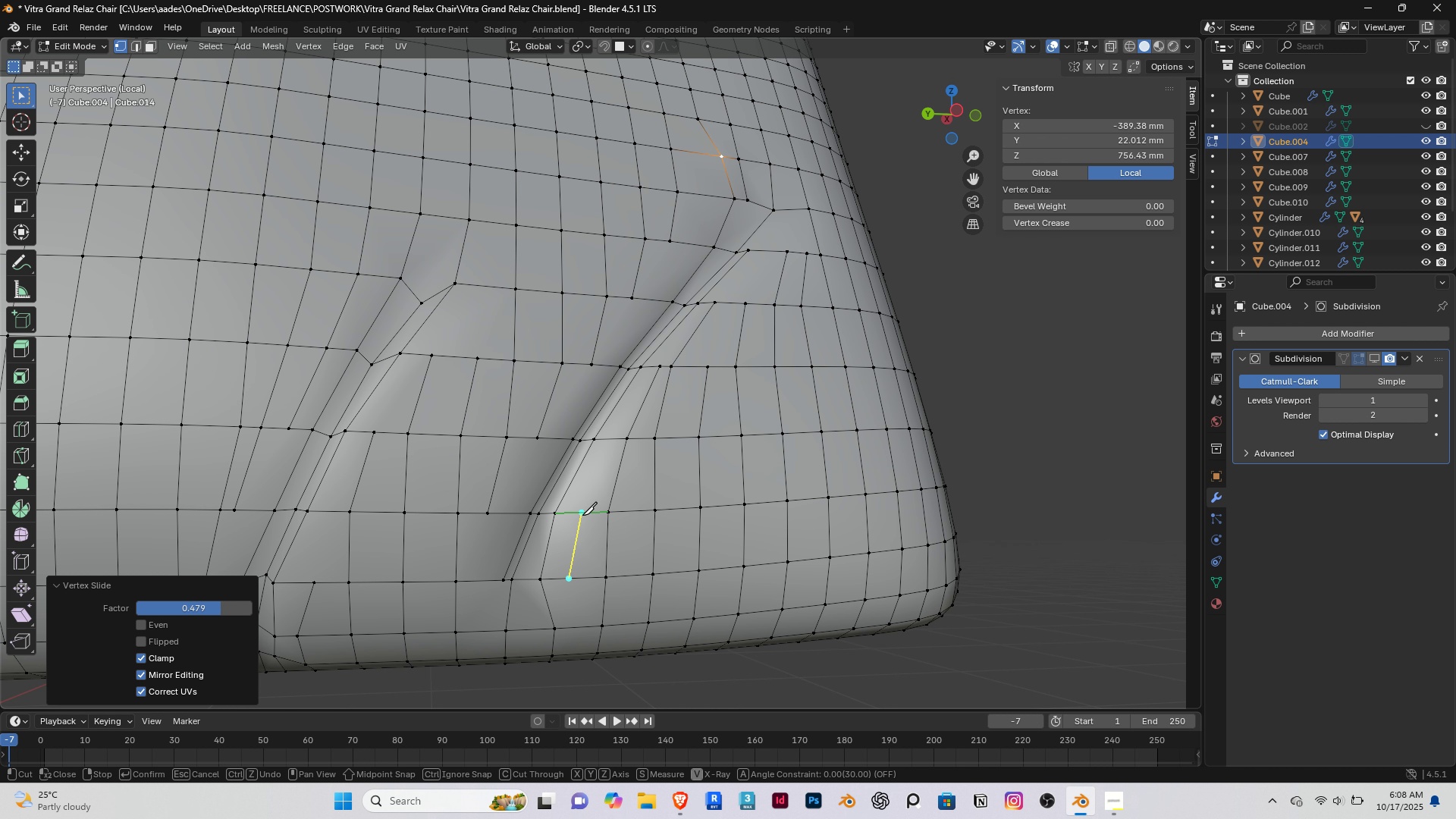 
wait(7.42)
 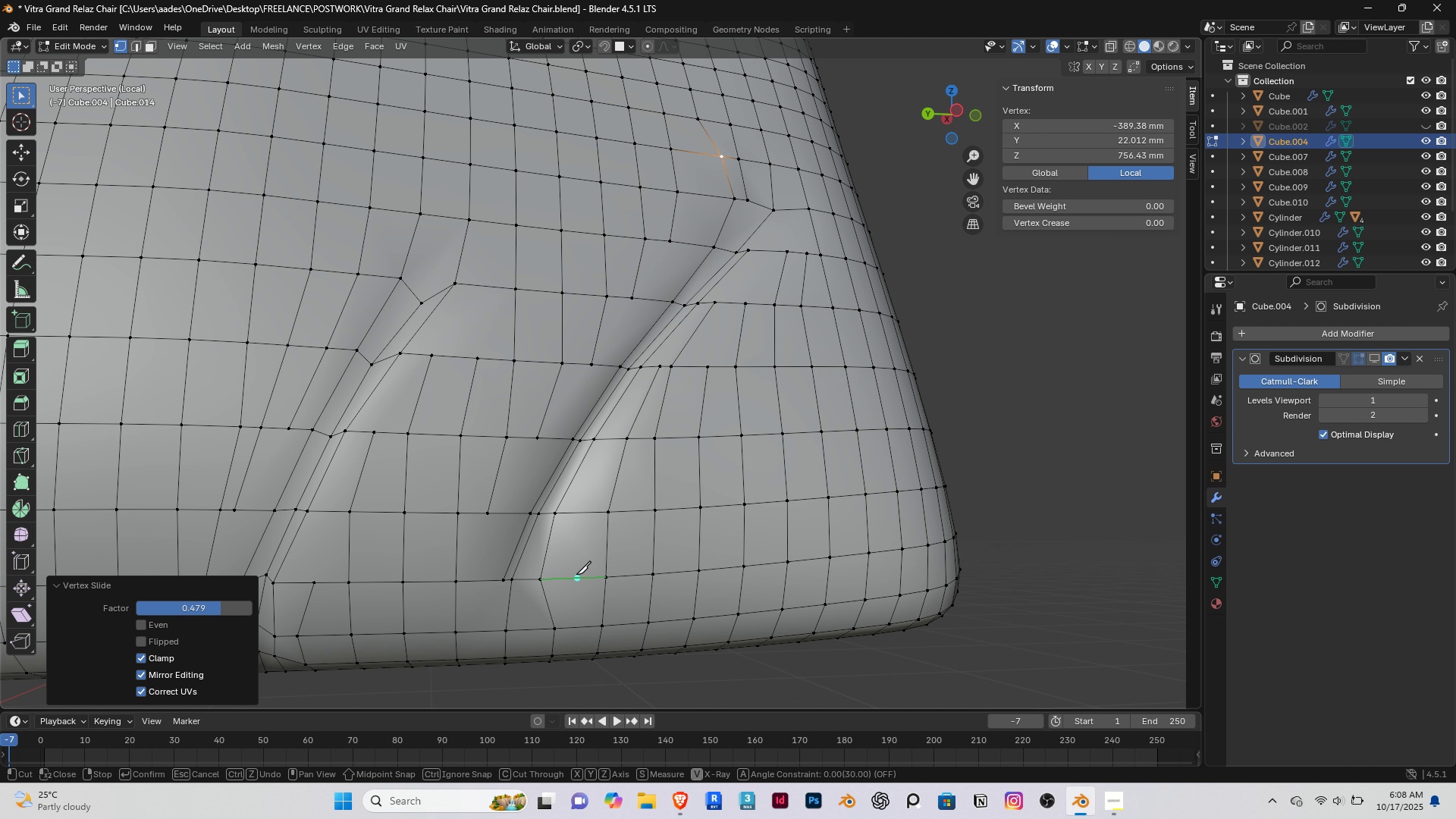 
left_click([611, 441])
 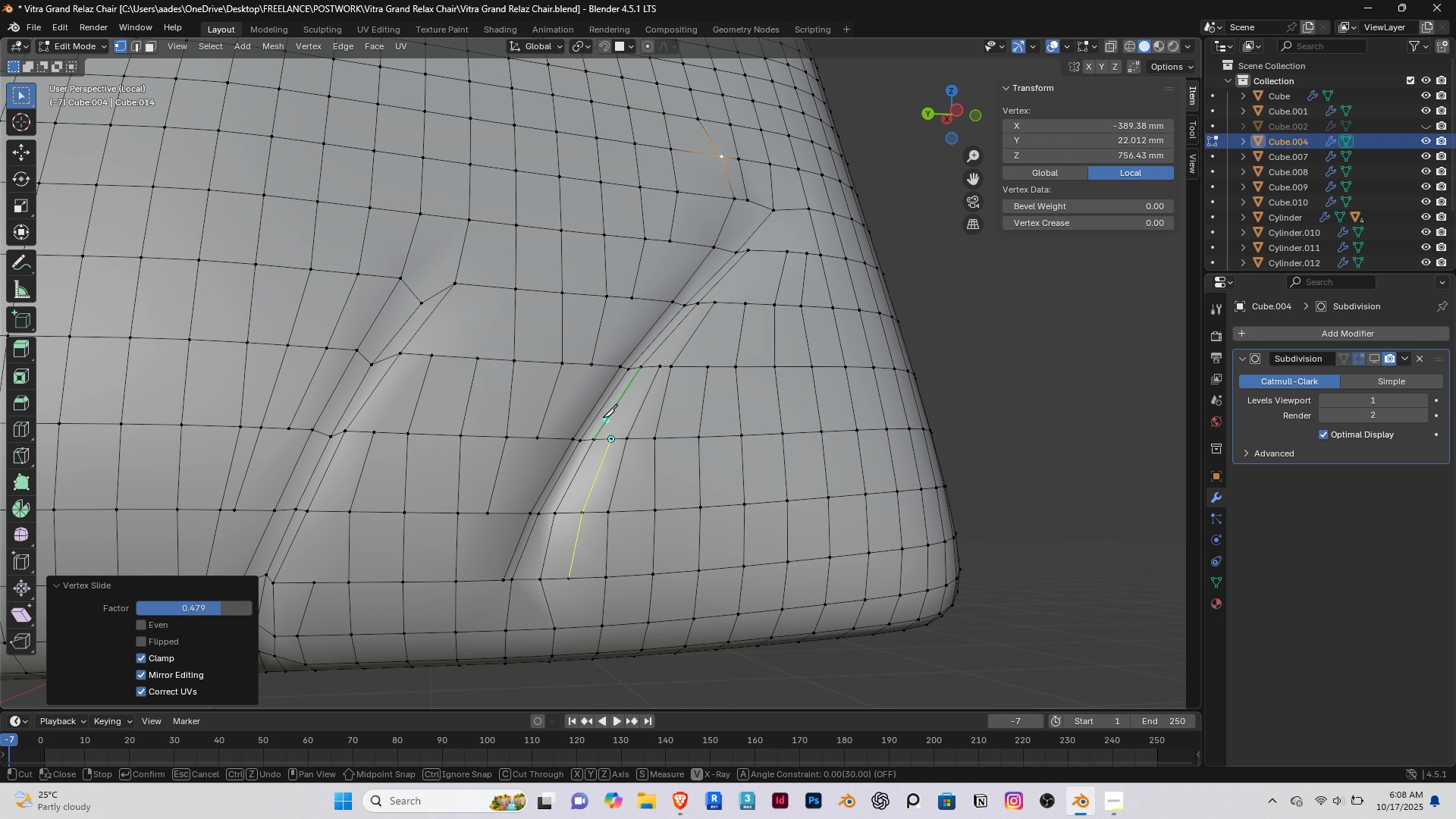 
right_click([603, 417])
 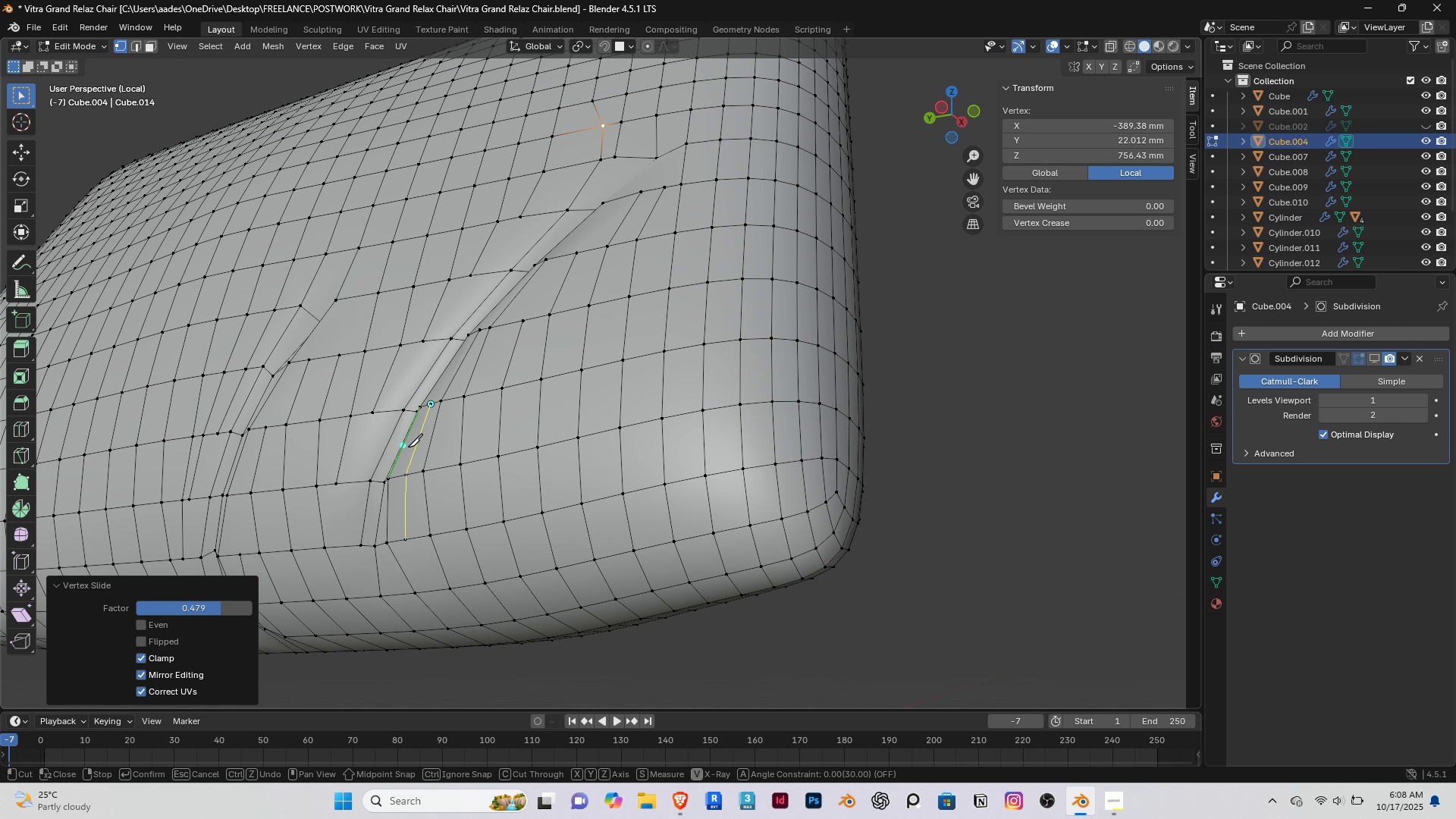 
key(Enter)
 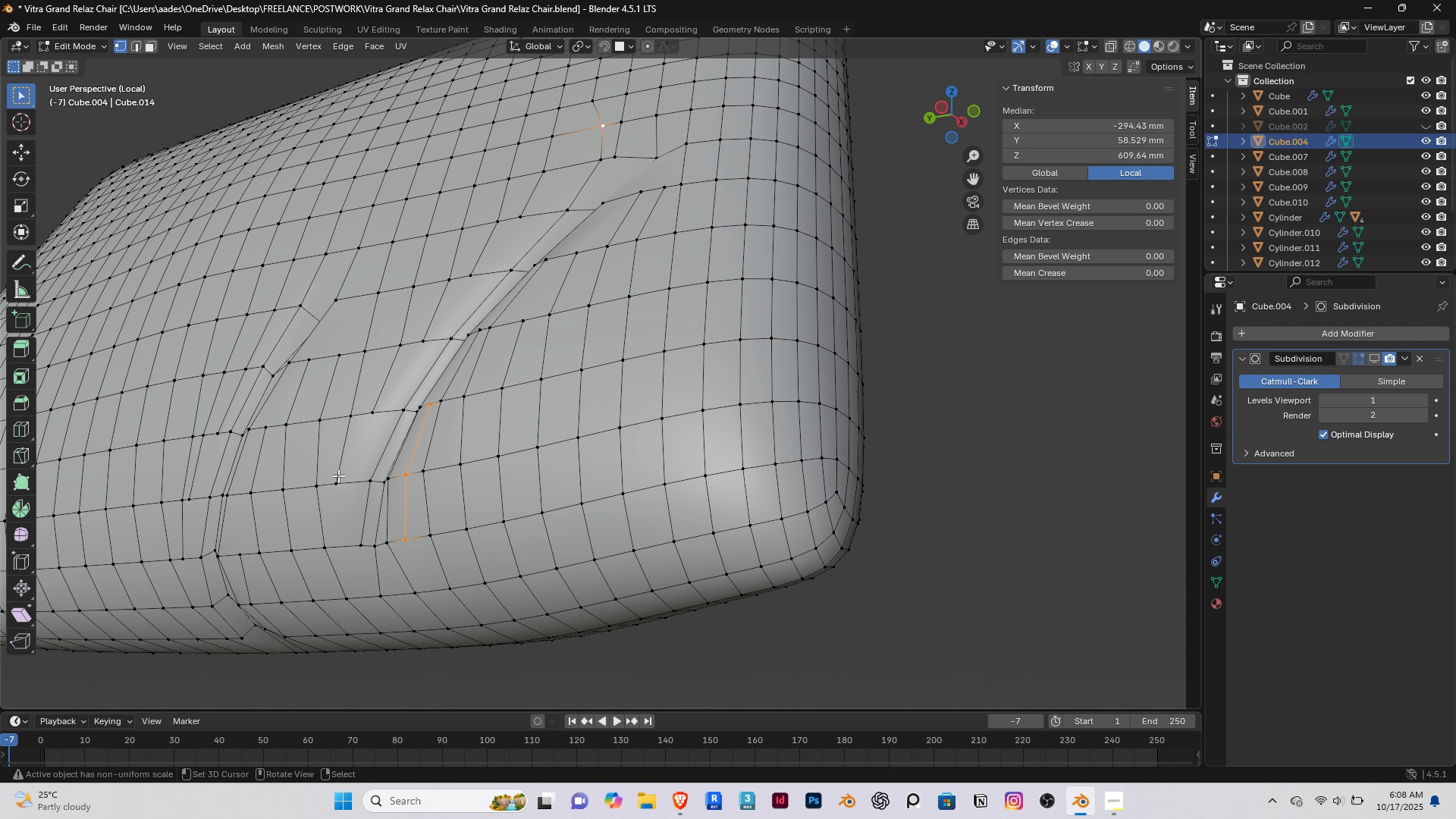 
hold_key(key=ShiftRight, duration=0.34)
 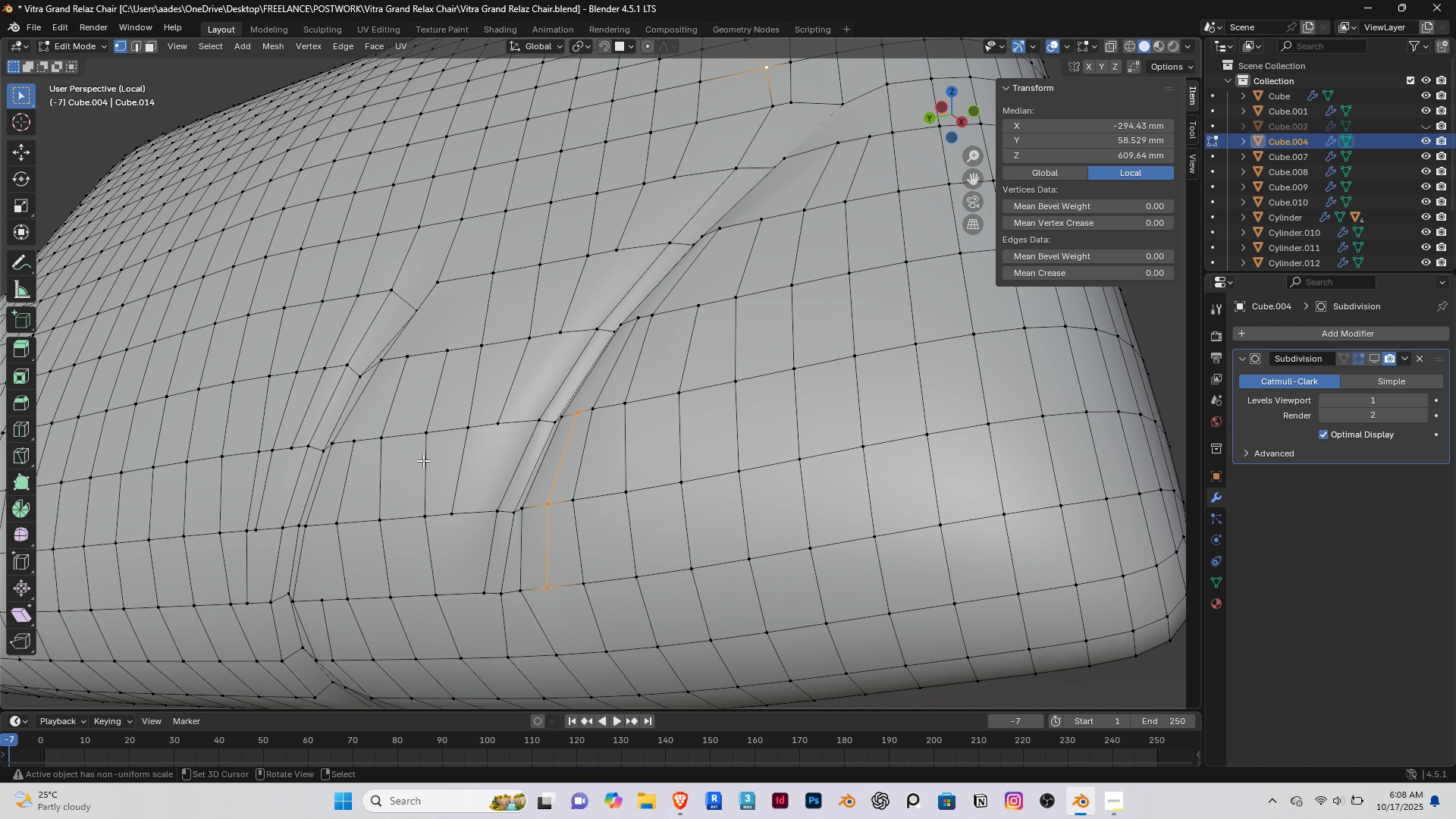 
scroll: coordinate [423, 460], scroll_direction: up, amount: 3.0
 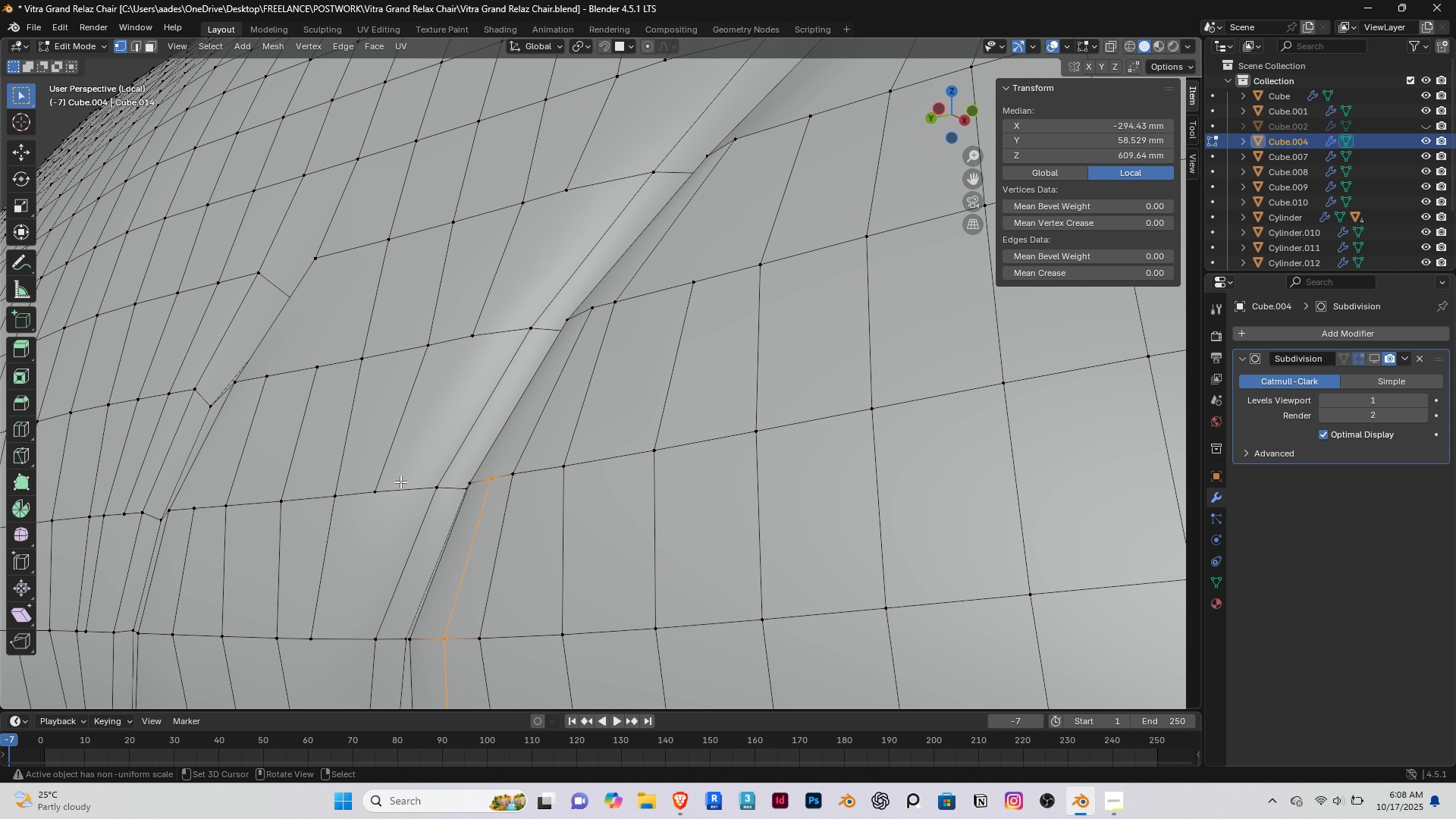 
scroll: coordinate [400, 482], scroll_direction: down, amount: 1.0
 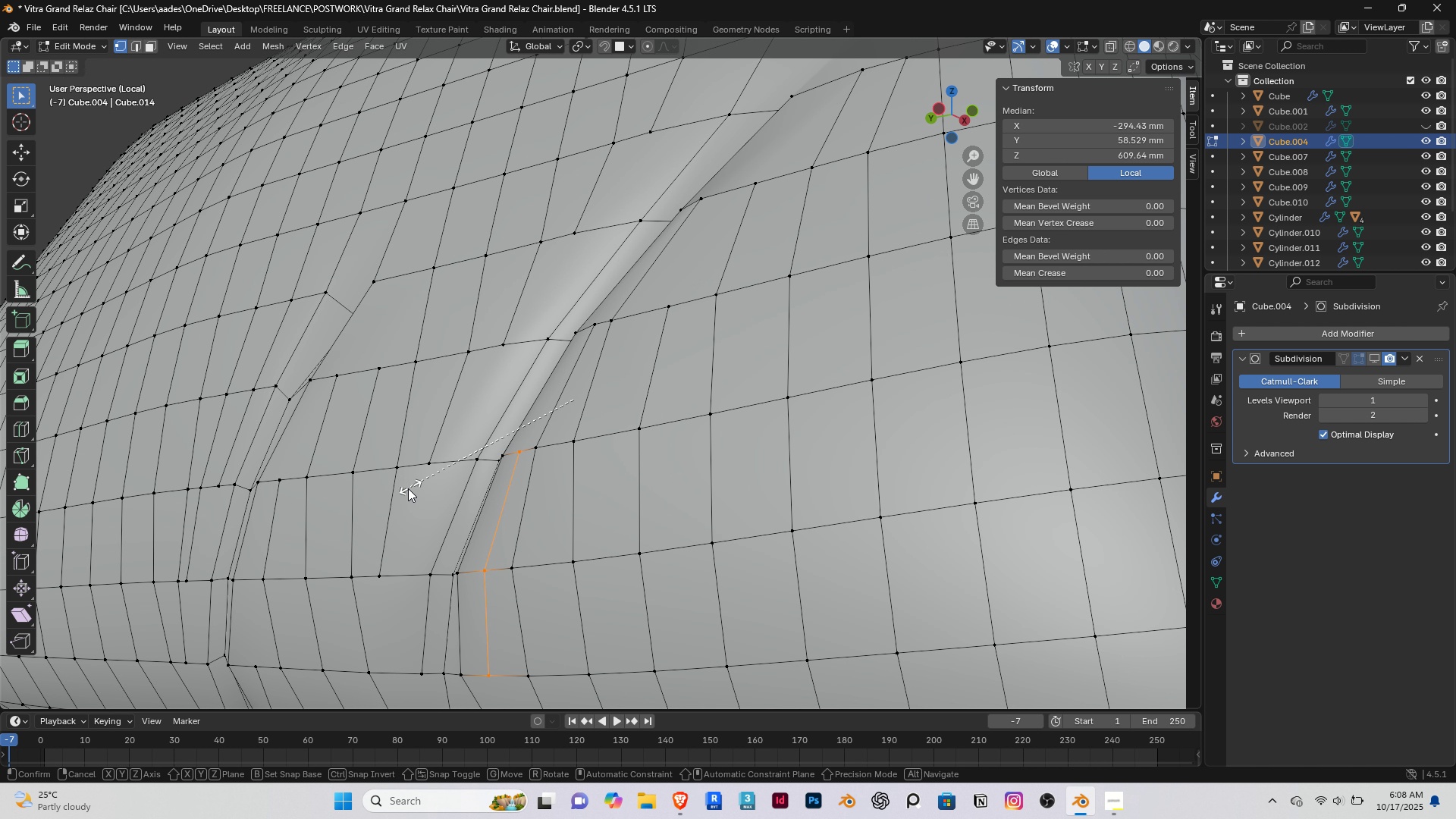 
key(S)
 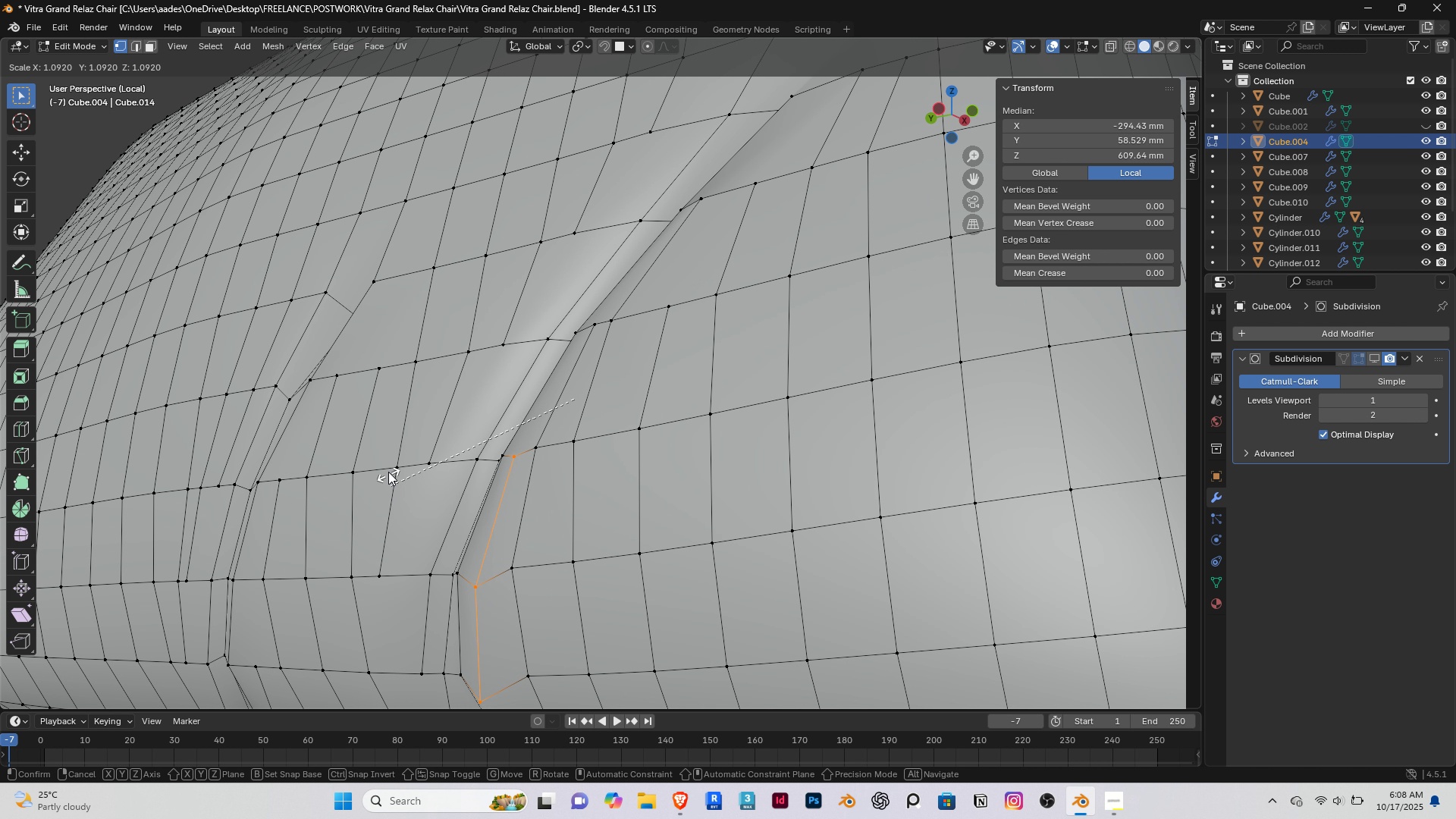 
right_click([388, 472])
 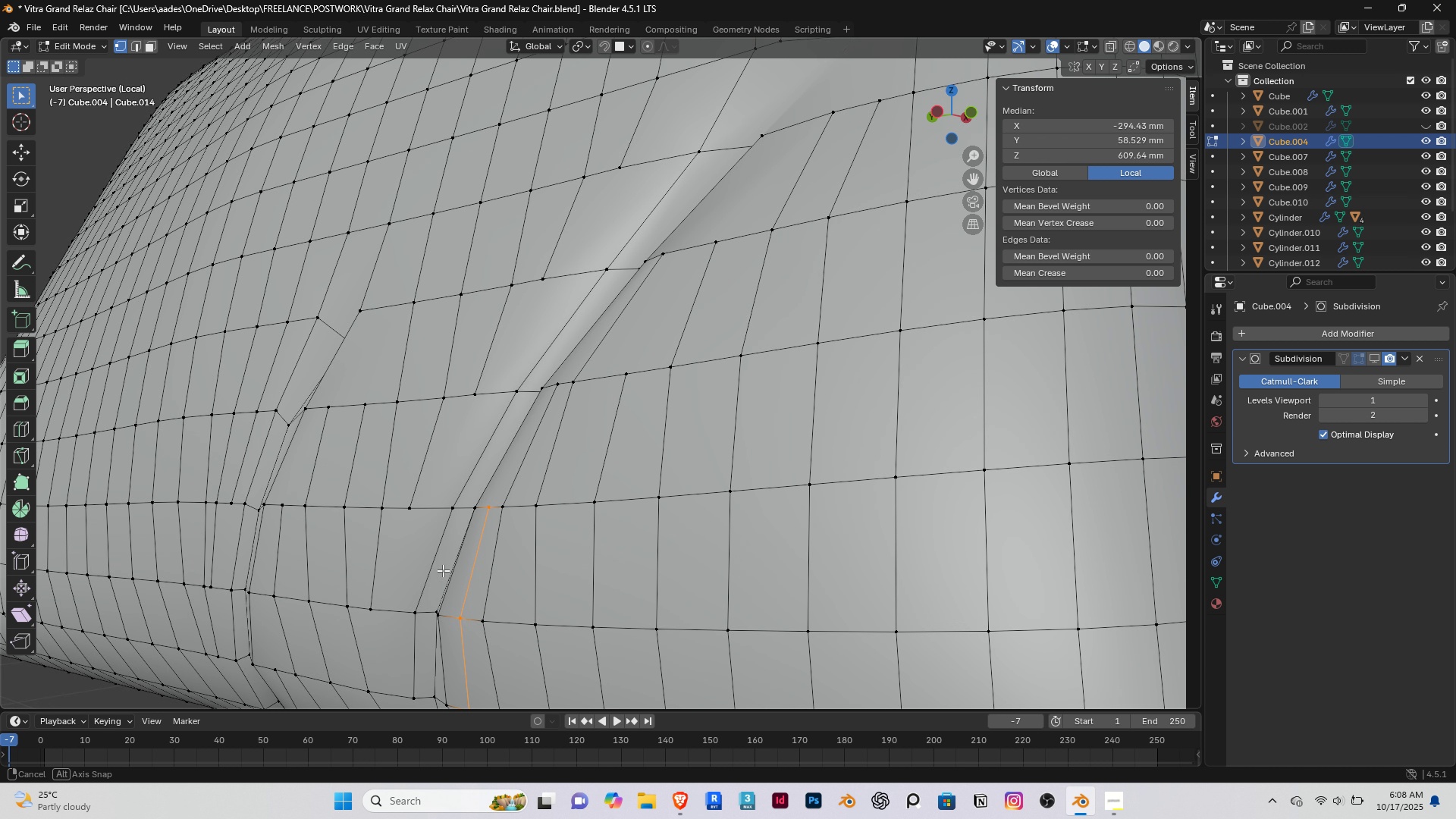 
type(gx)
 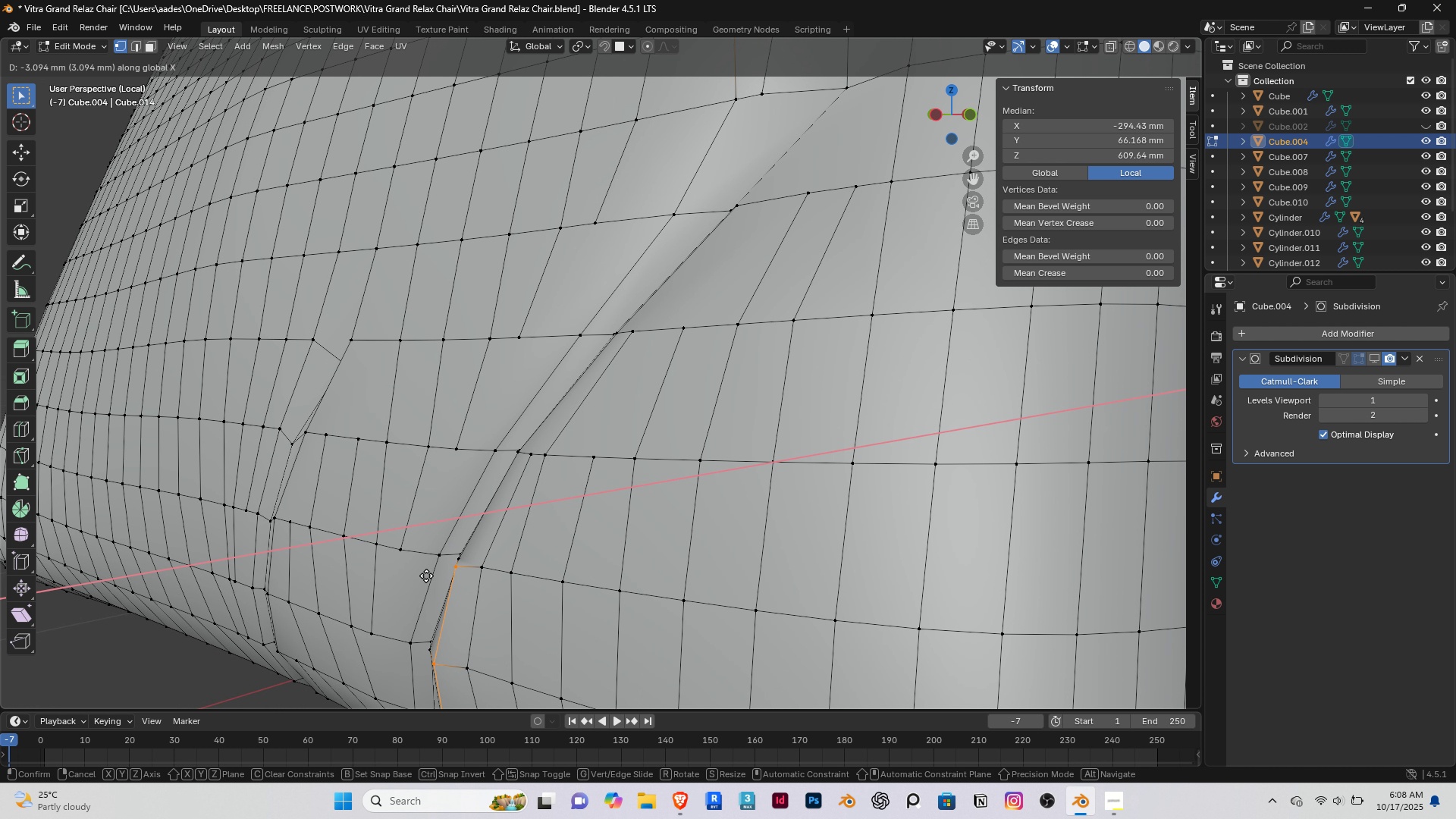 
left_click([426, 576])
 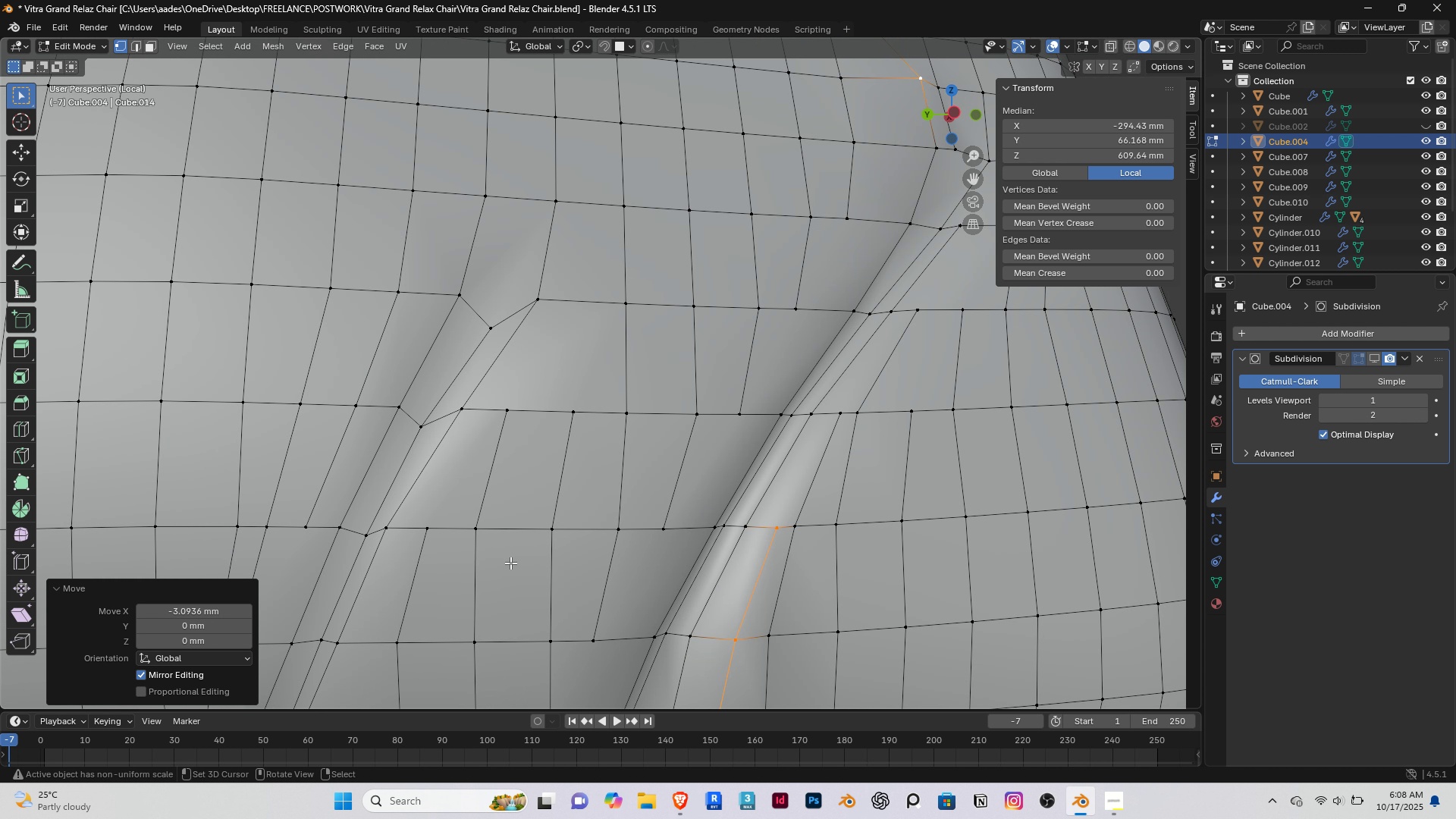 
scroll: coordinate [510, 563], scroll_direction: down, amount: 2.0
 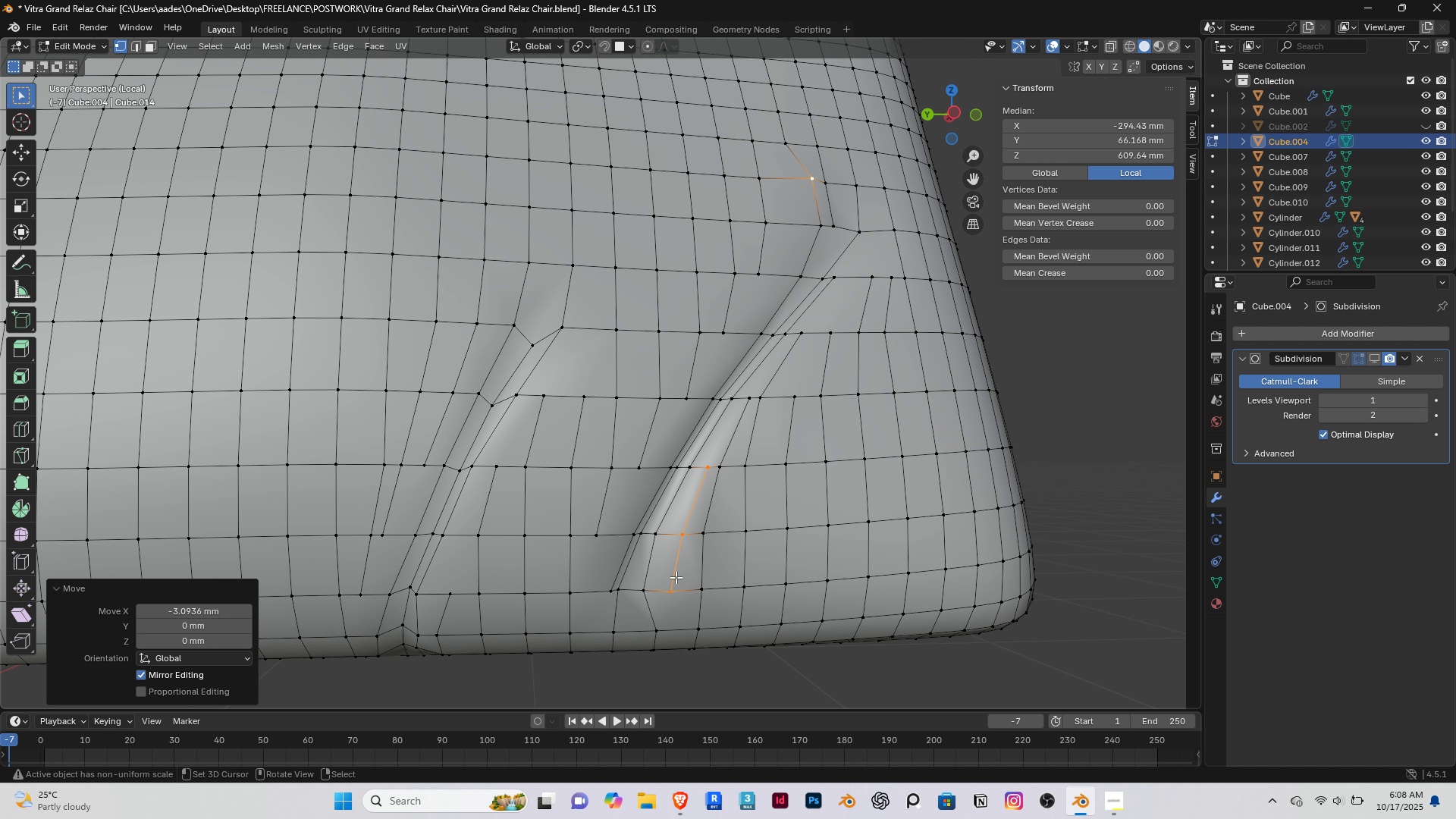 
scroll: coordinate [676, 576], scroll_direction: up, amount: 1.0
 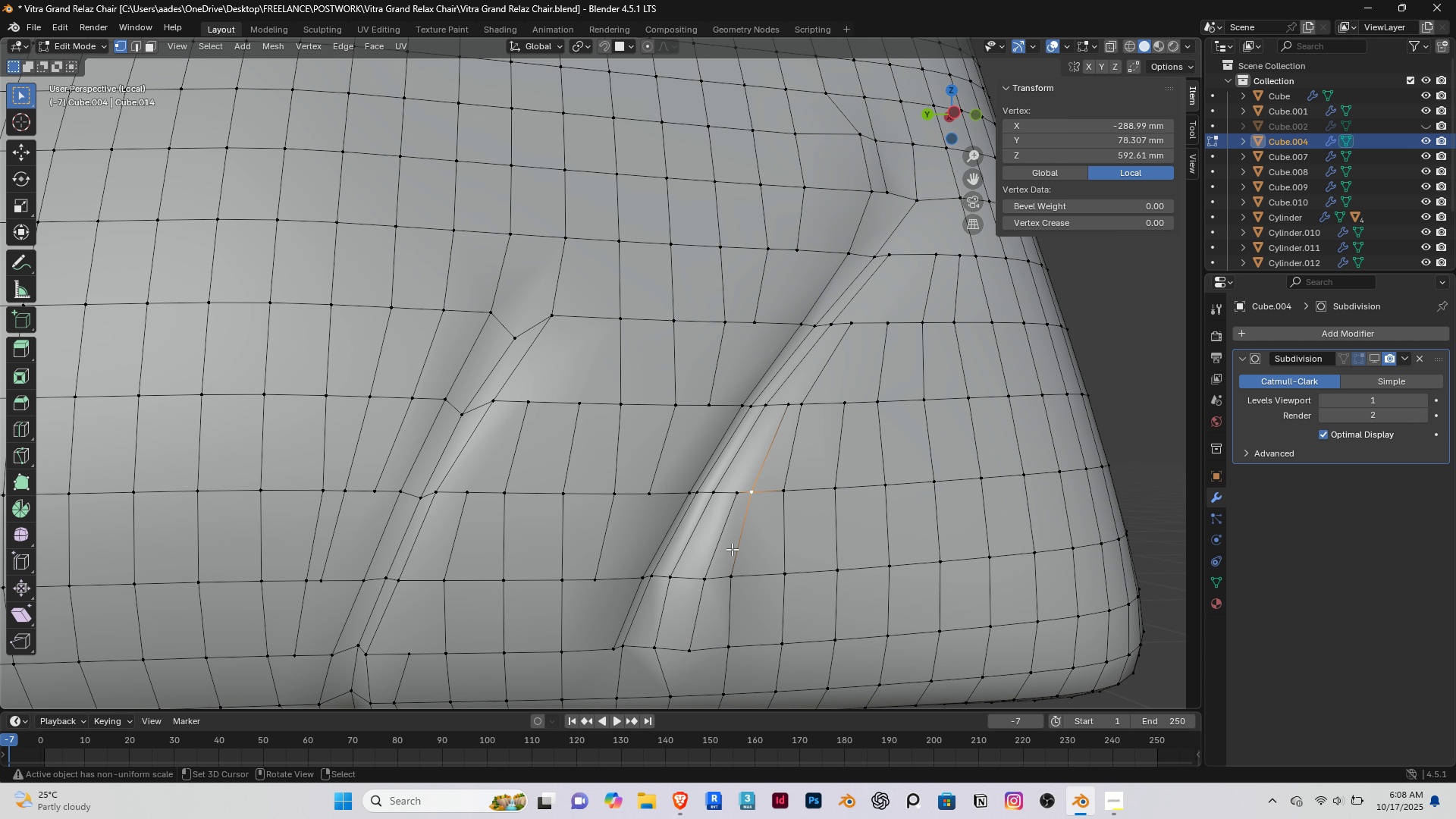 
hold_key(key=ShiftRight, duration=1.05)
right_click([727, 576])
 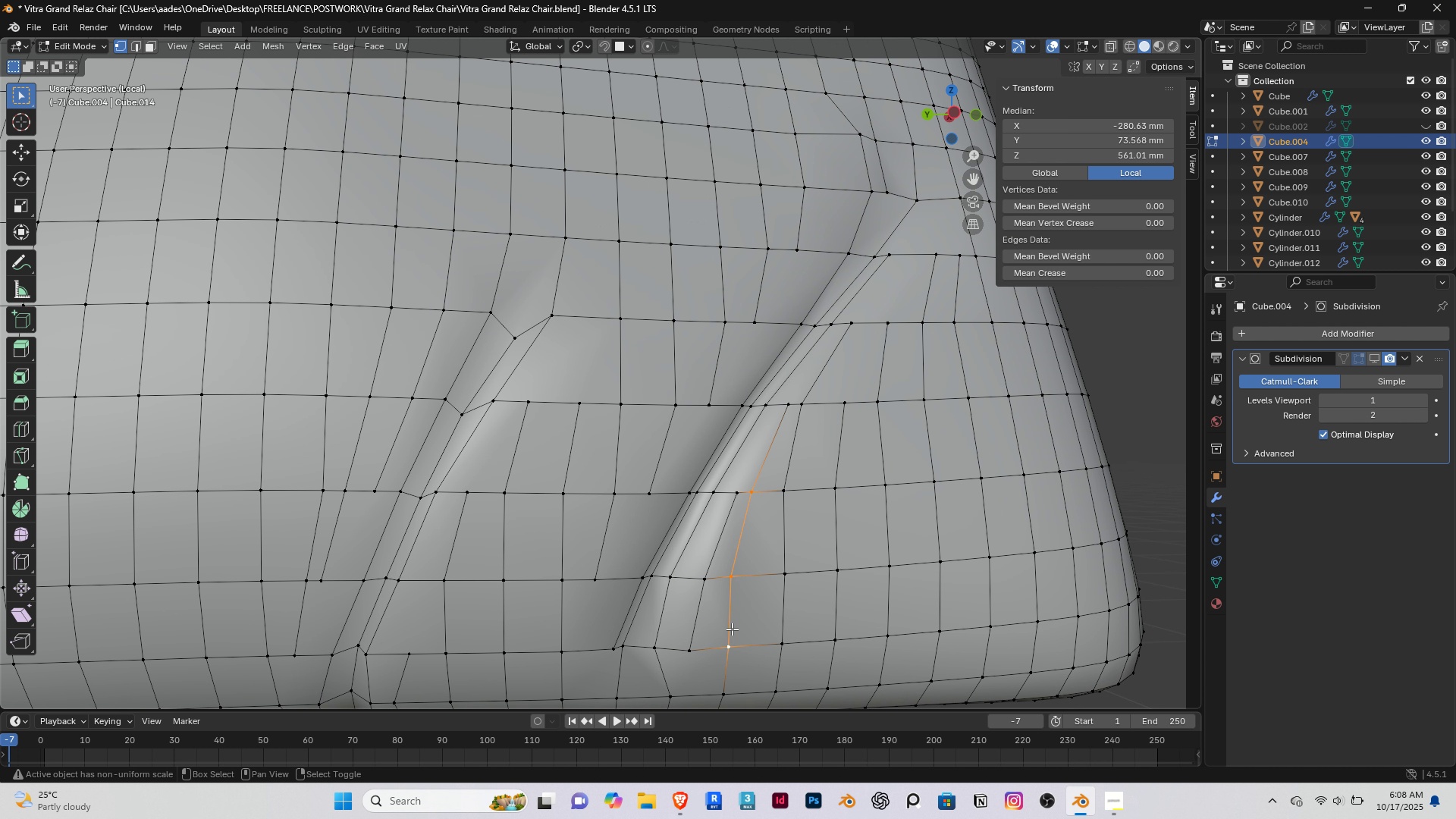 
double_click([732, 629])
 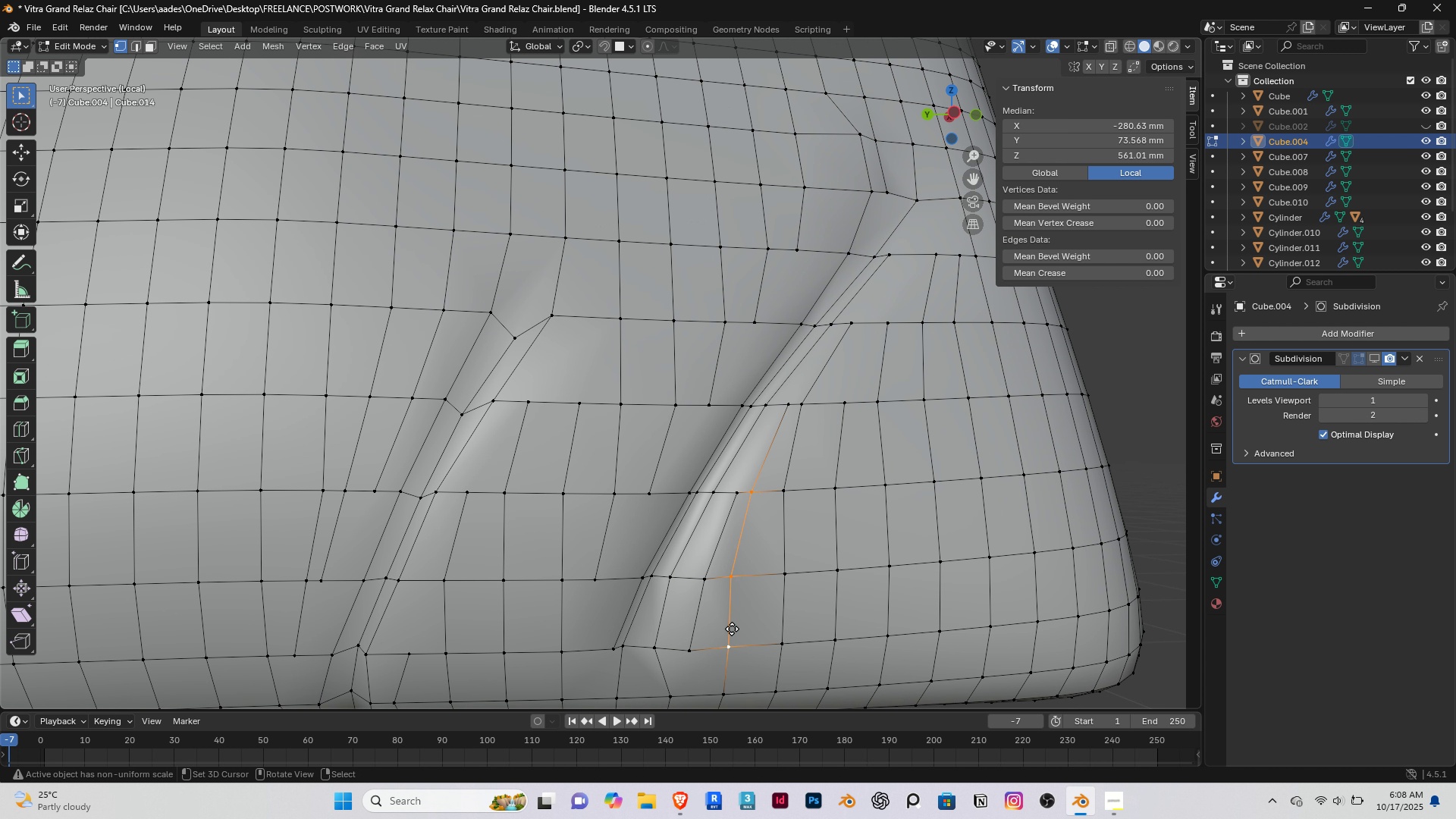 
type(gg)
 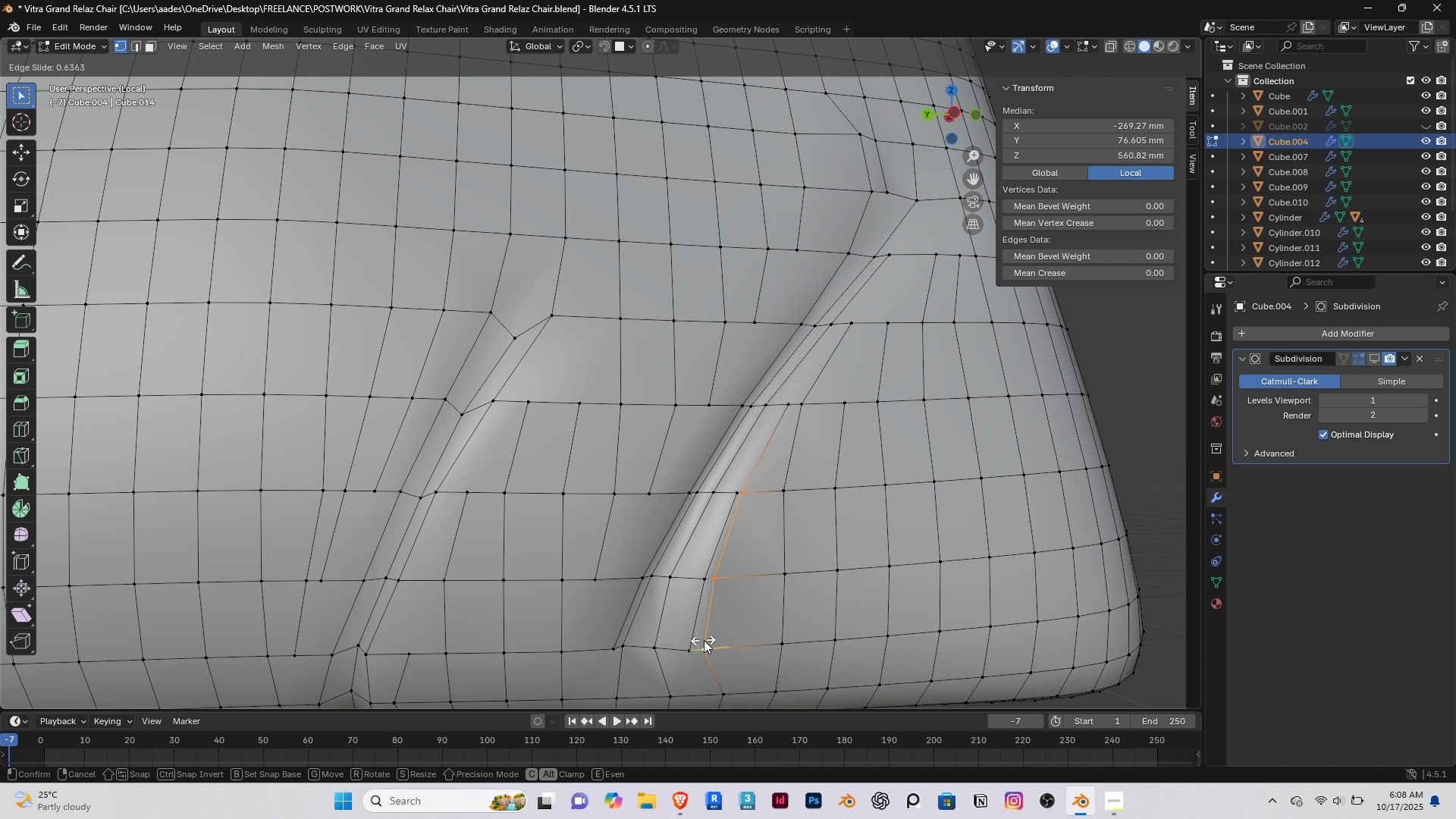 
left_click([704, 640])
 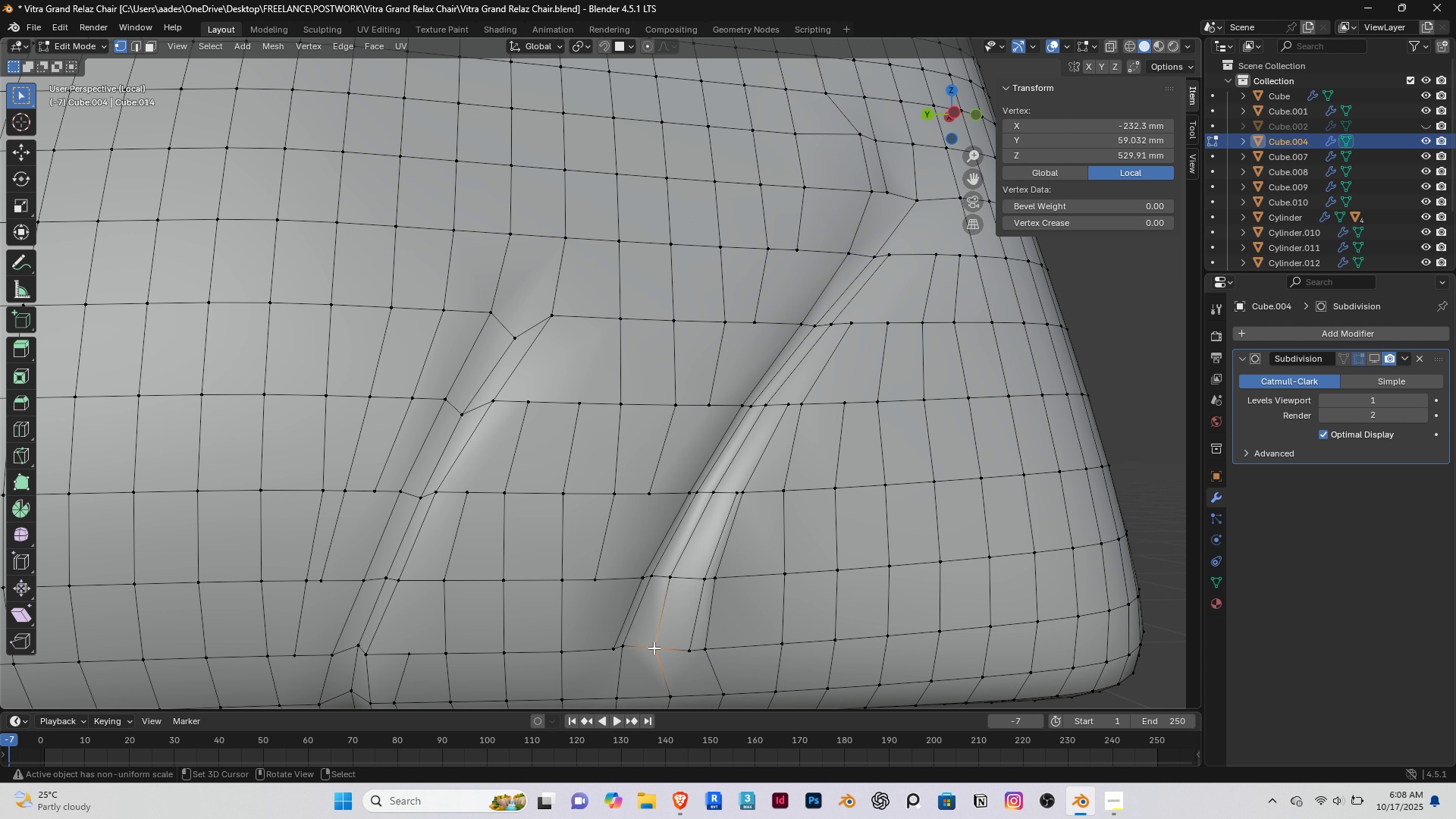 
right_click([654, 648])
 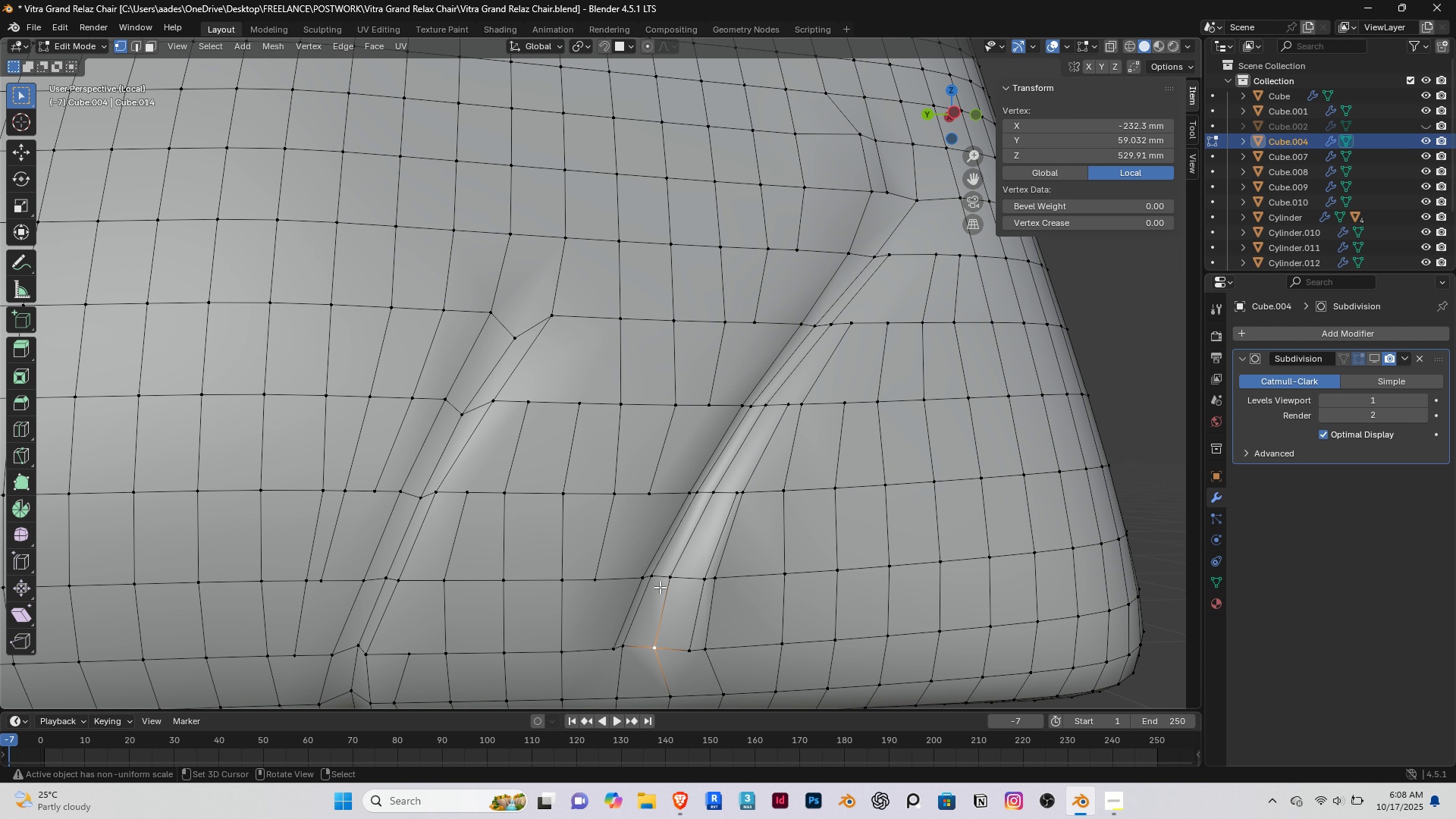 
hold_key(key=ShiftRight, duration=1.3)
right_click([666, 582])
 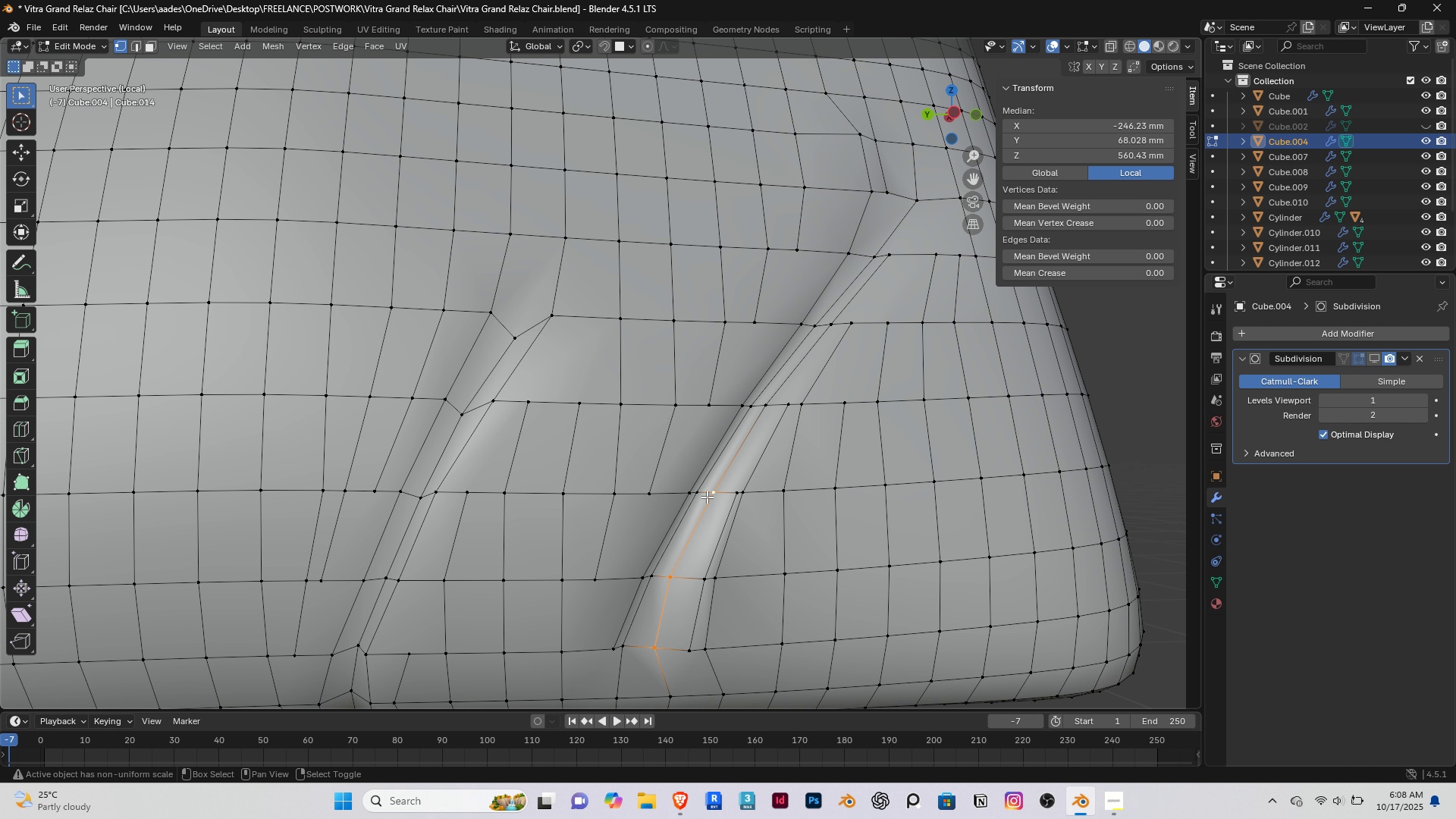 
right_click([707, 497])
 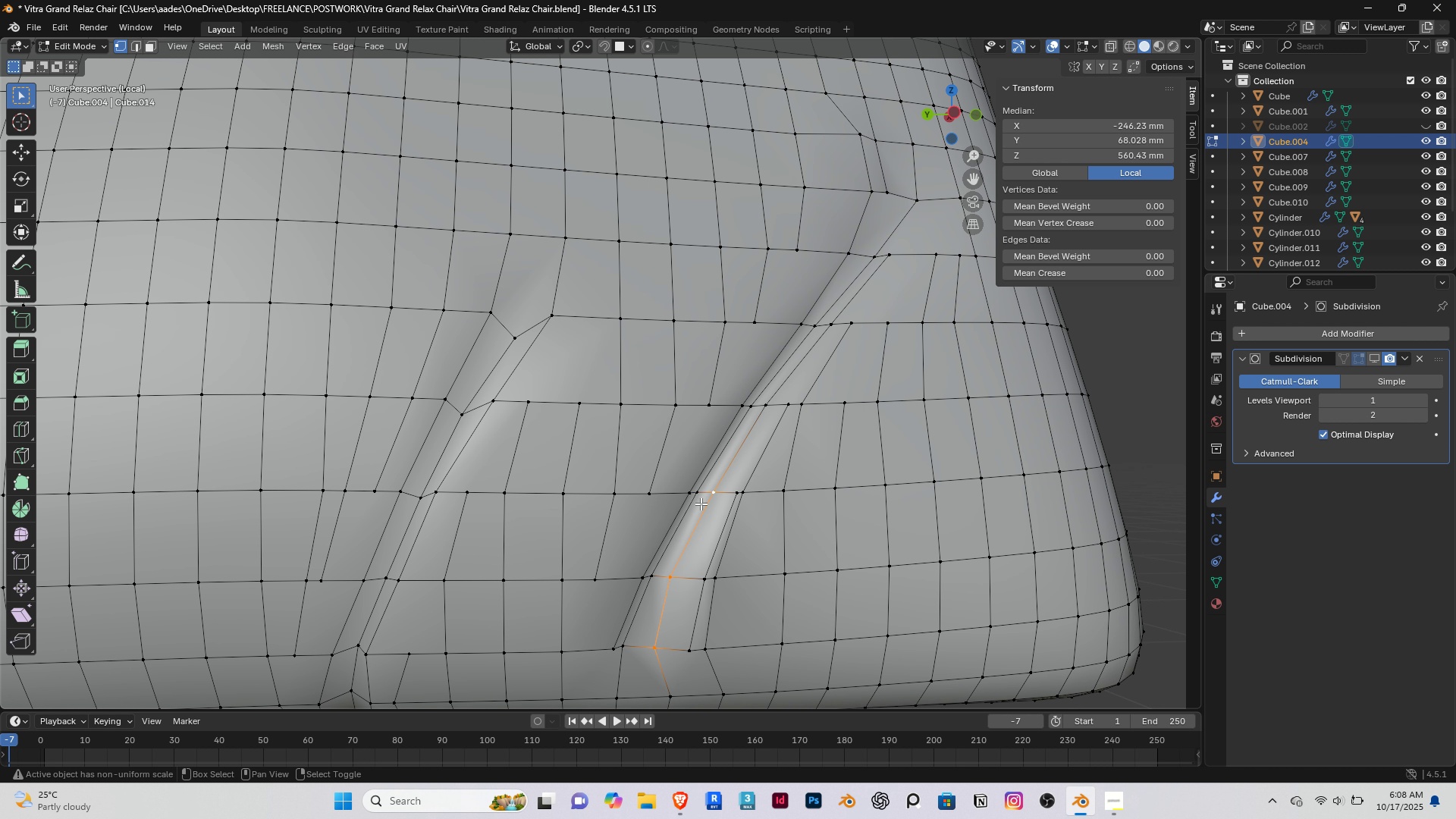 
type(gg)
 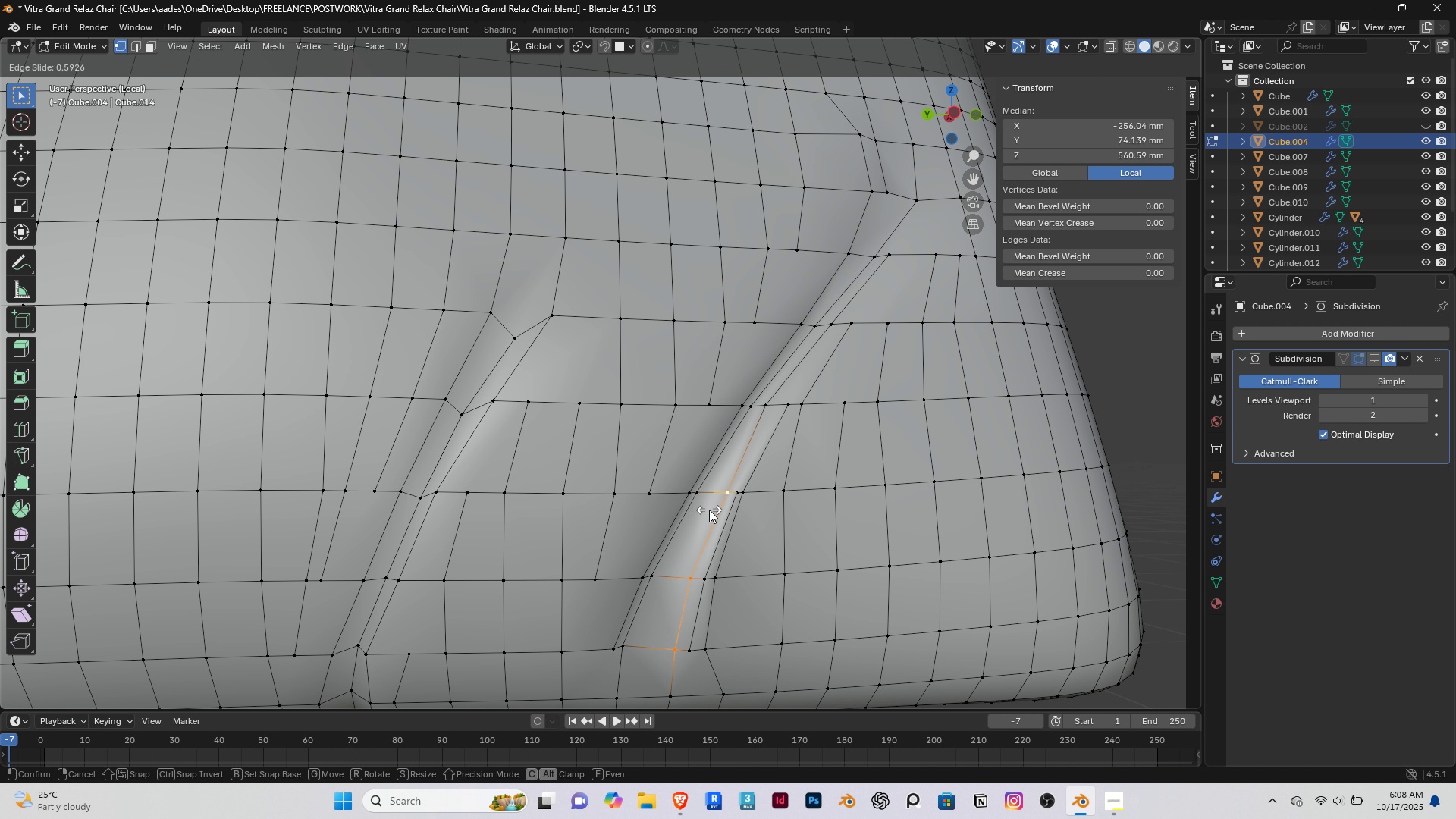 
left_click([709, 510])
 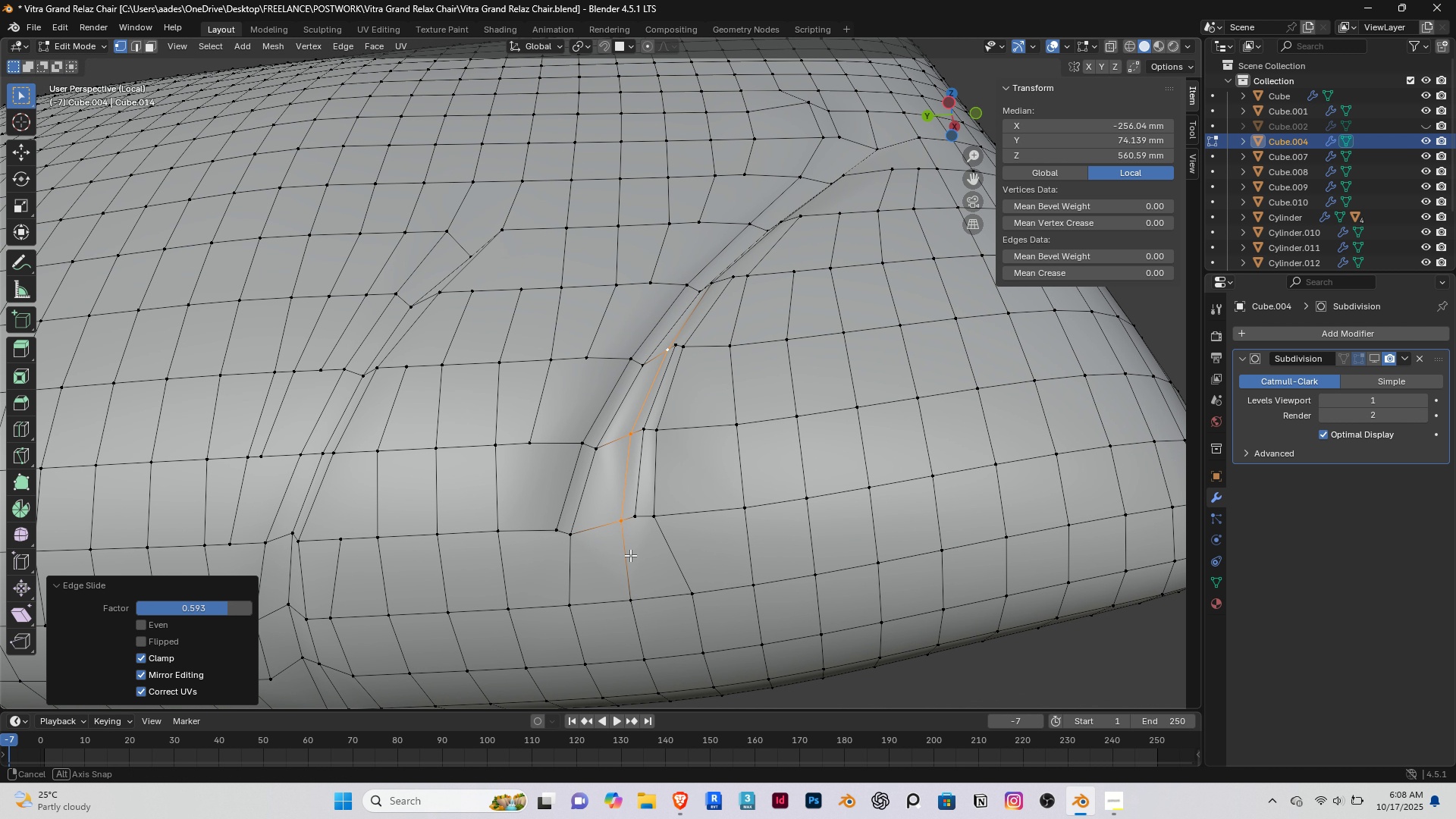 
key(K)
 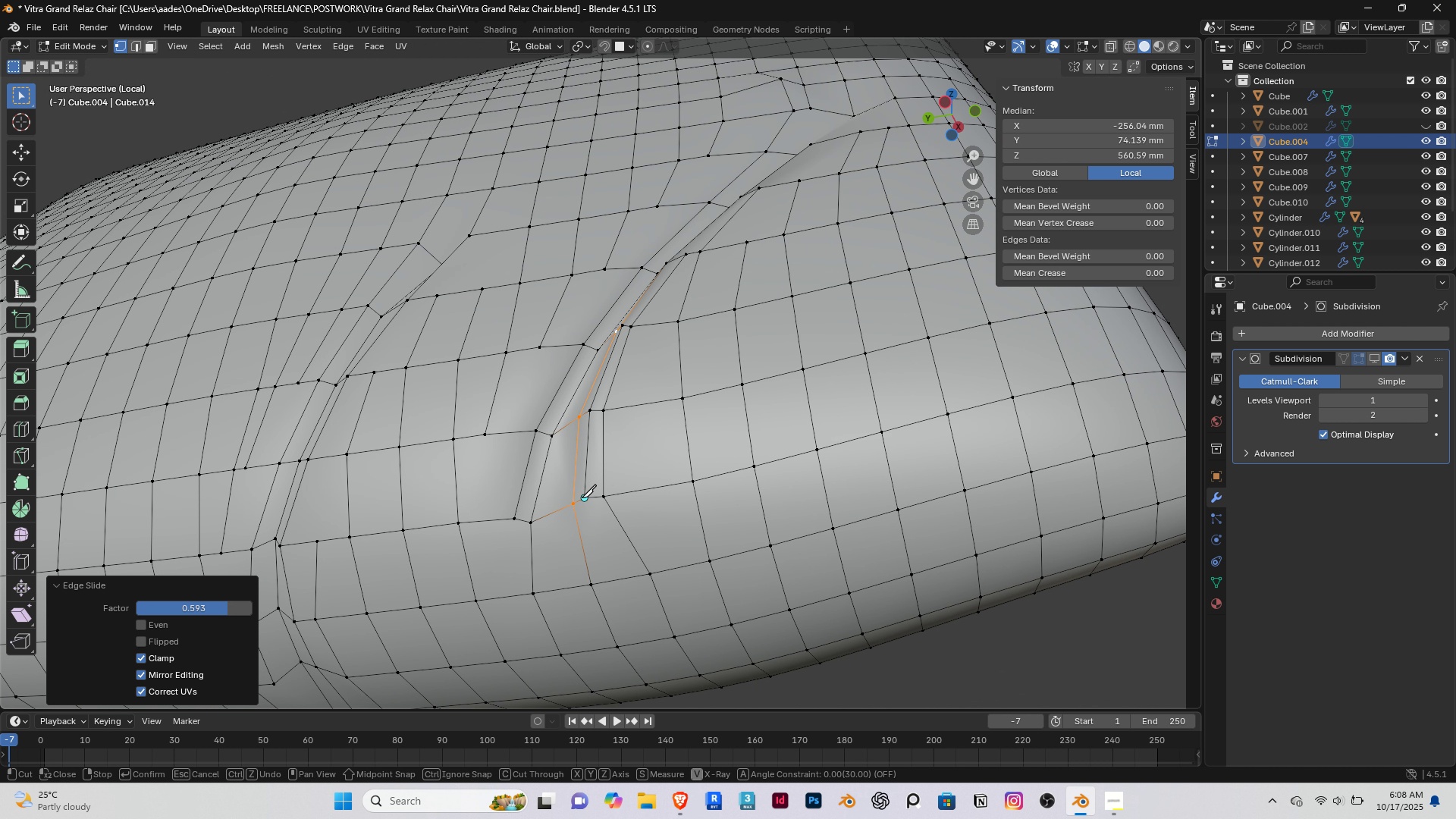 
left_click([581, 497])
 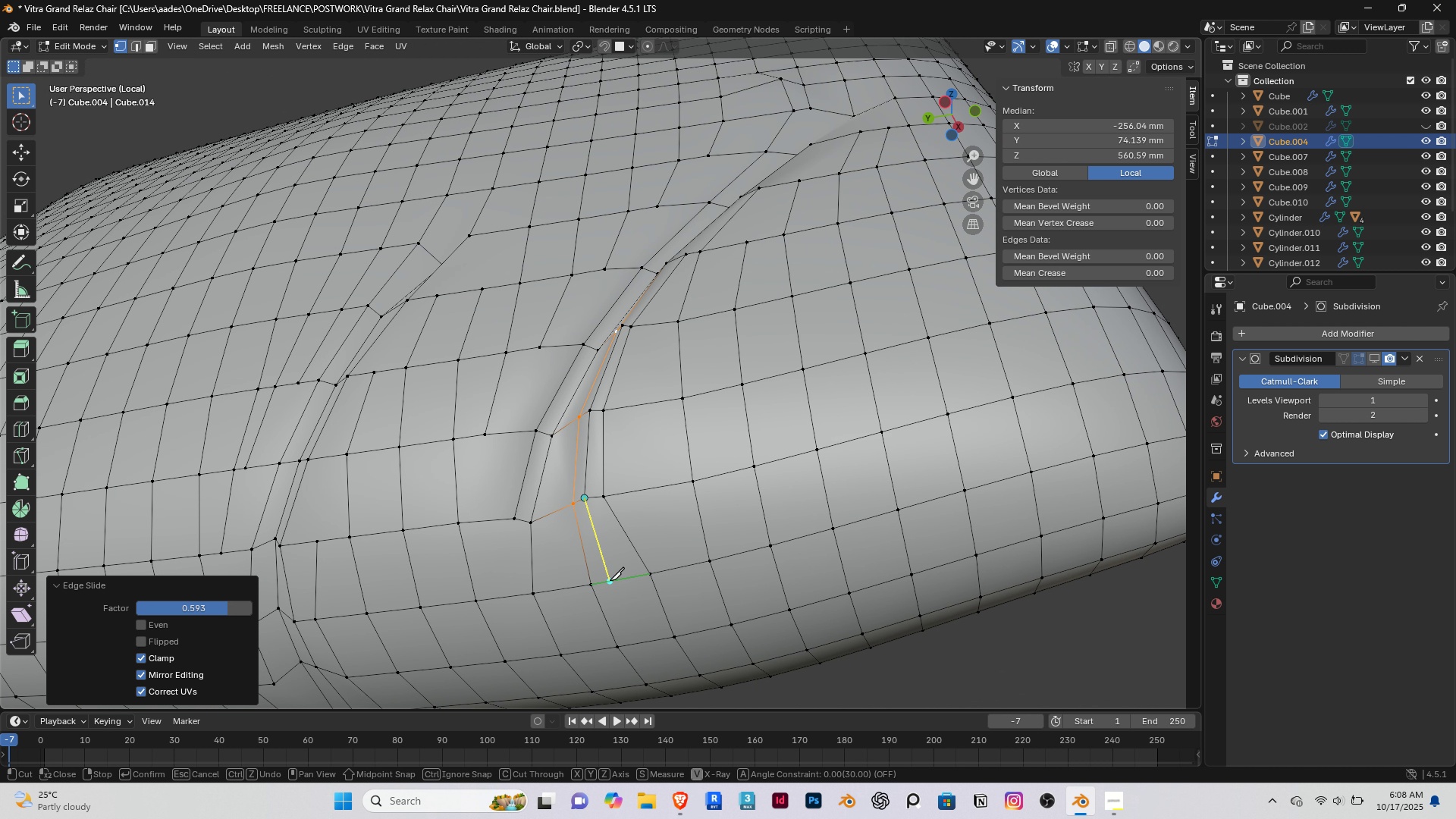 
left_click([610, 580])
 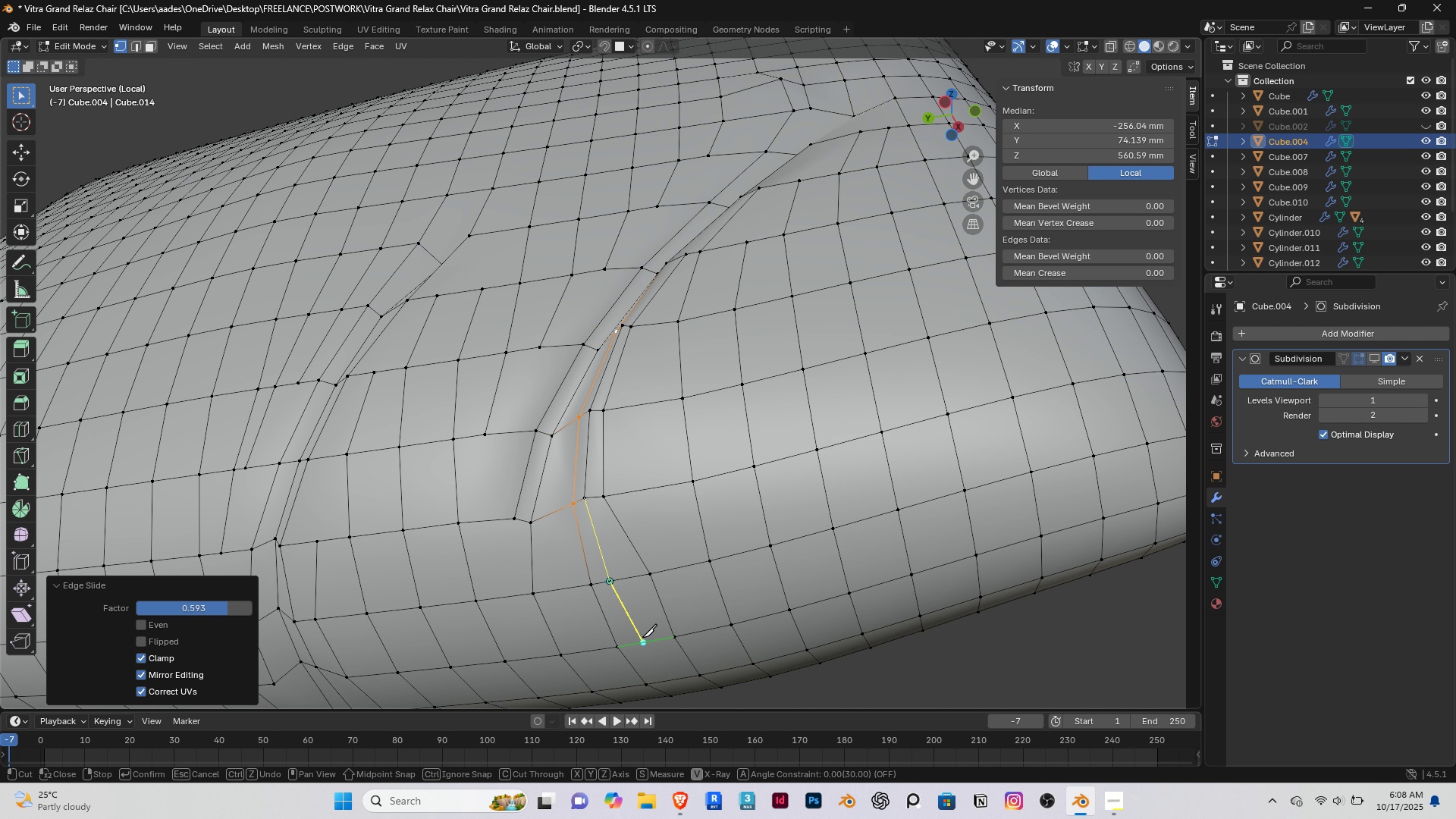 
left_click([642, 637])
 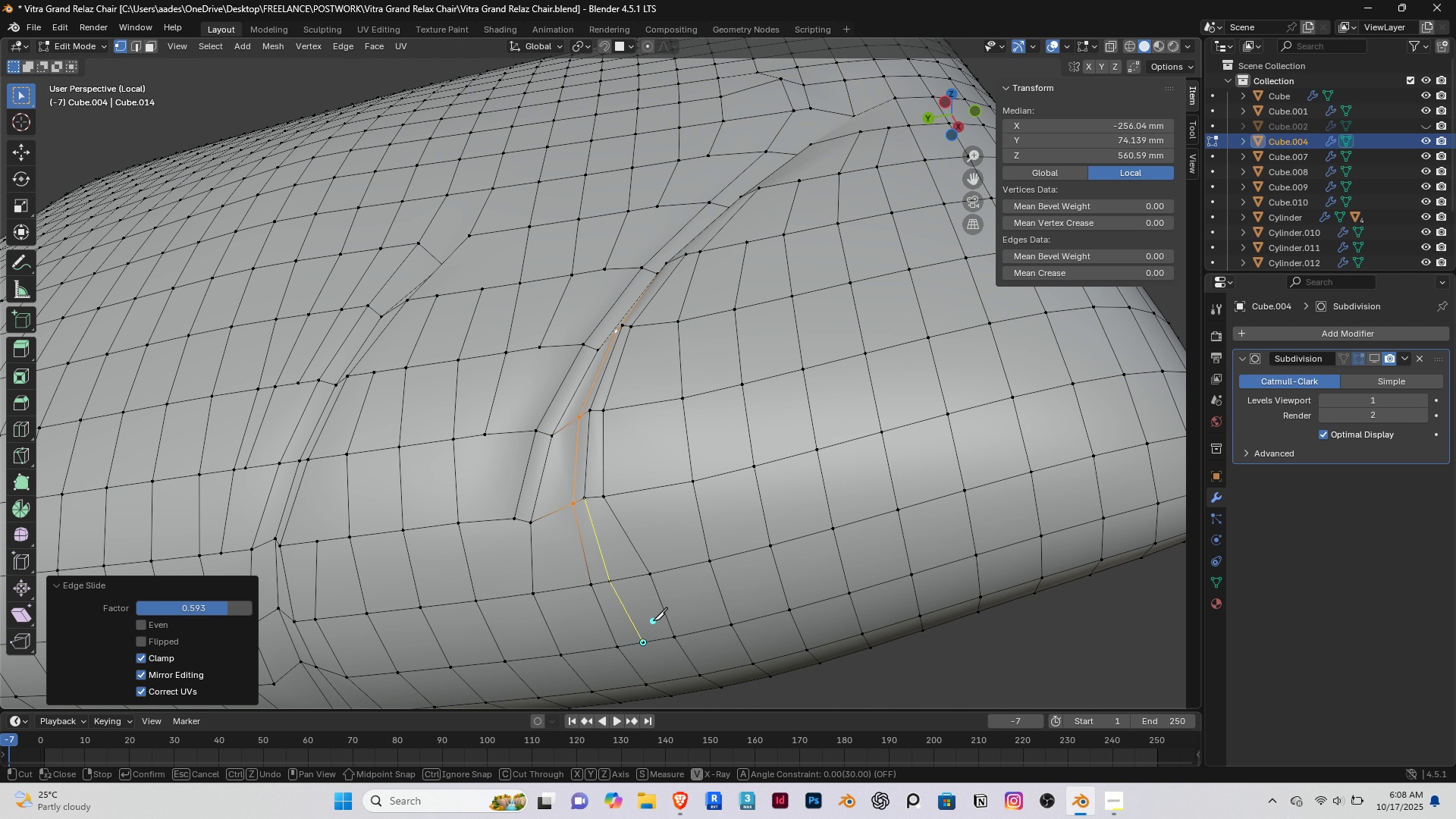 
right_click([653, 620])
 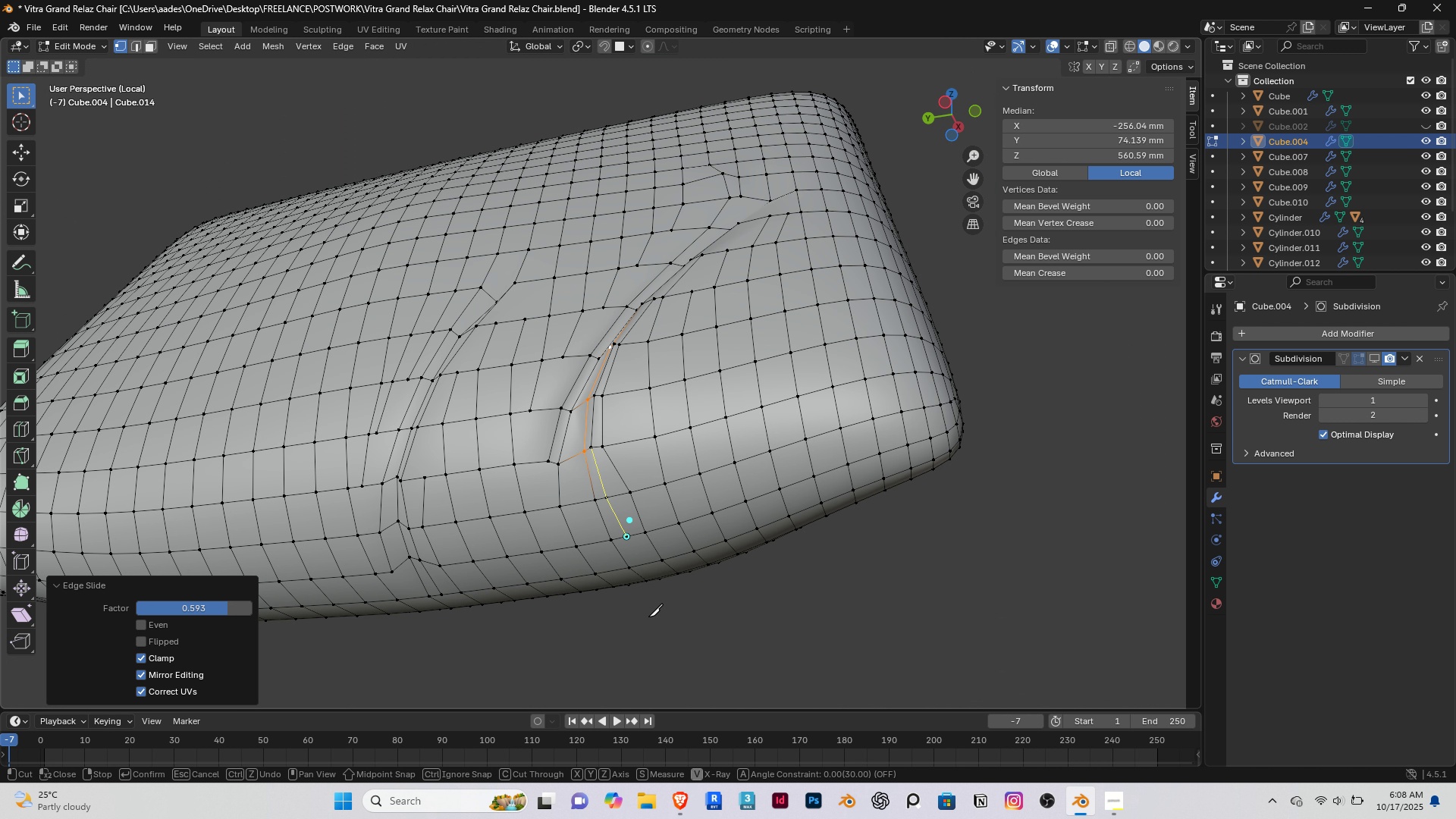 
scroll: coordinate [648, 617], scroll_direction: down, amount: 4.0
 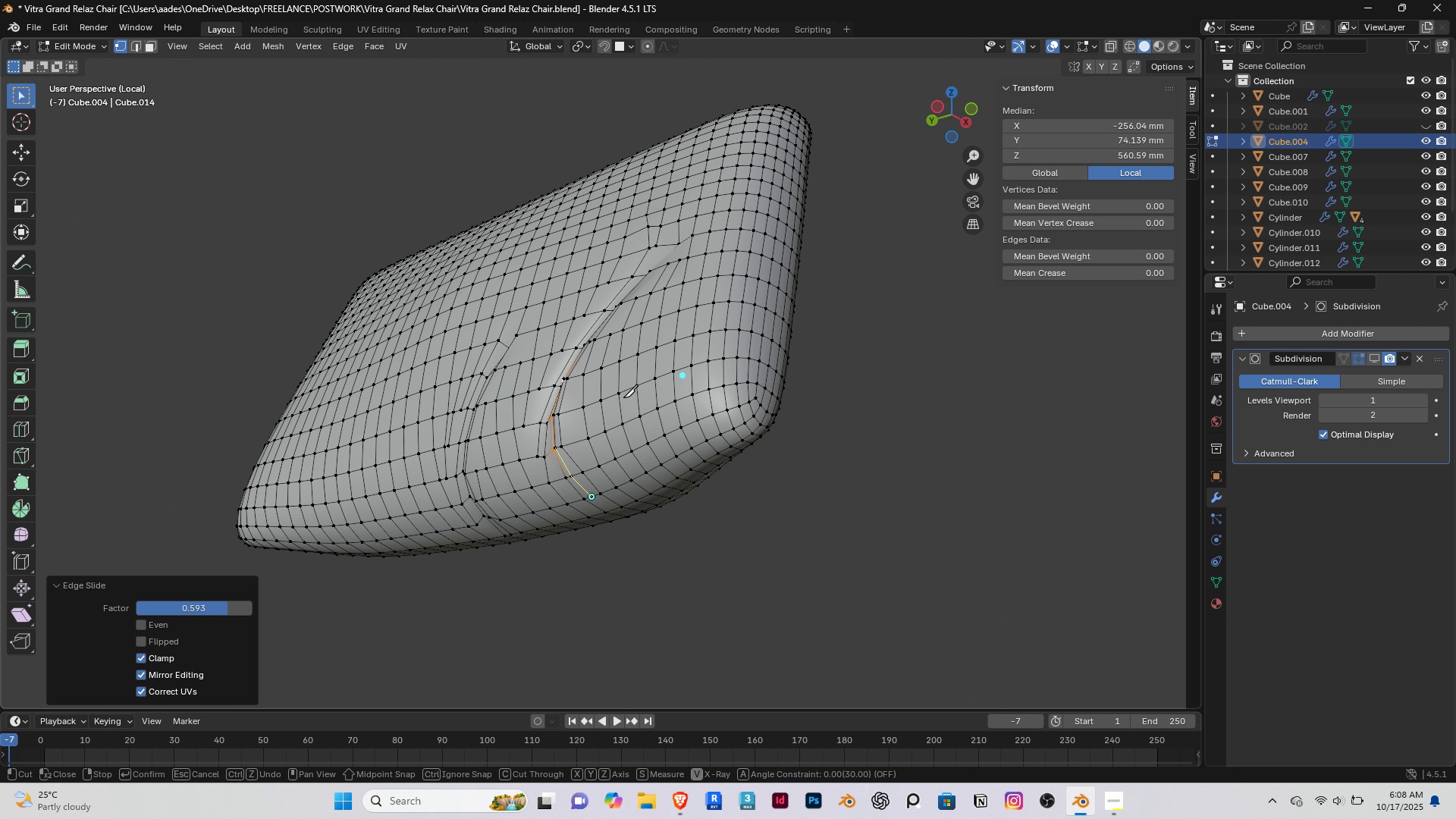 
key(Enter)
 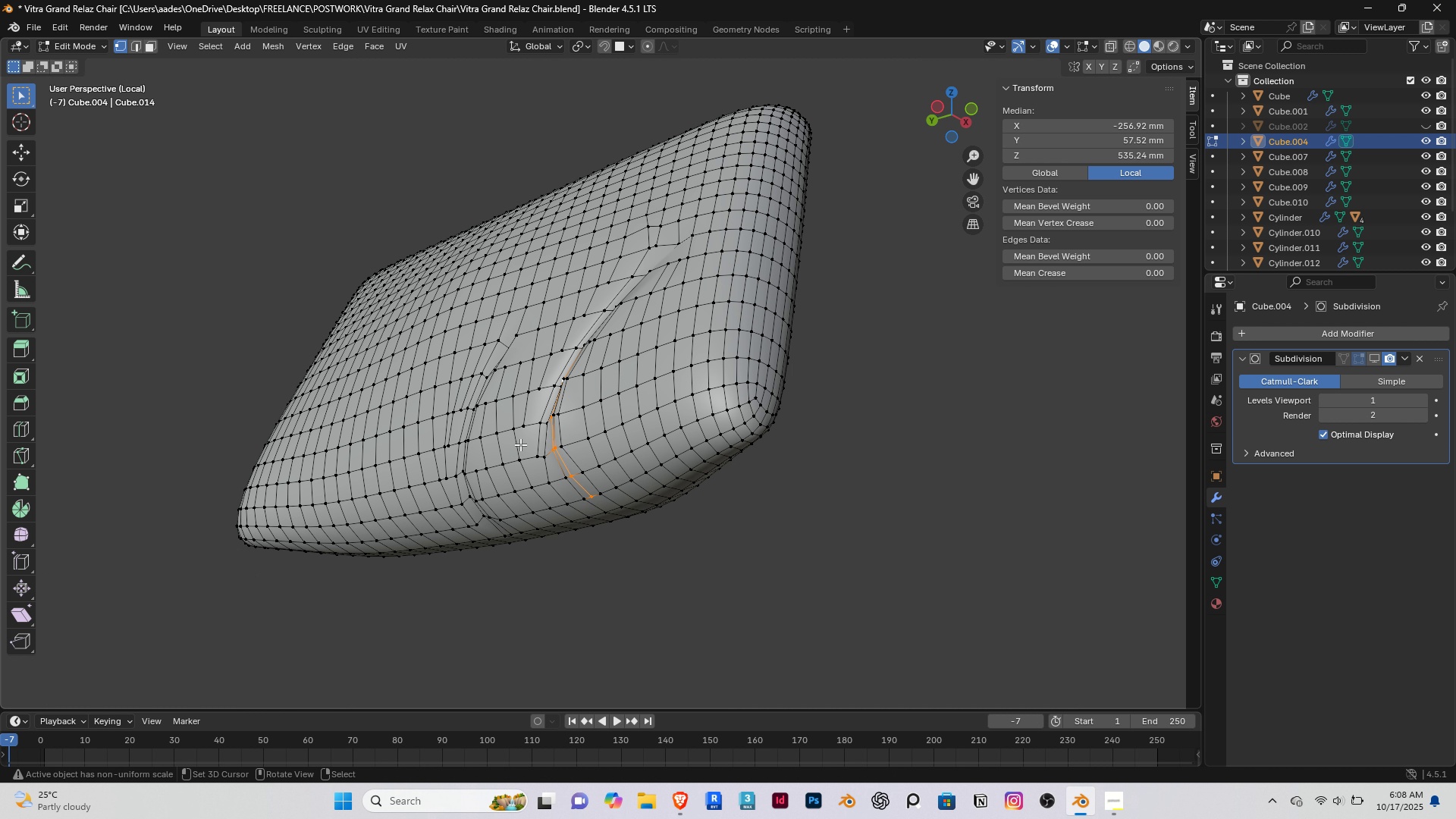 
scroll: coordinate [520, 444], scroll_direction: up, amount: 2.0
 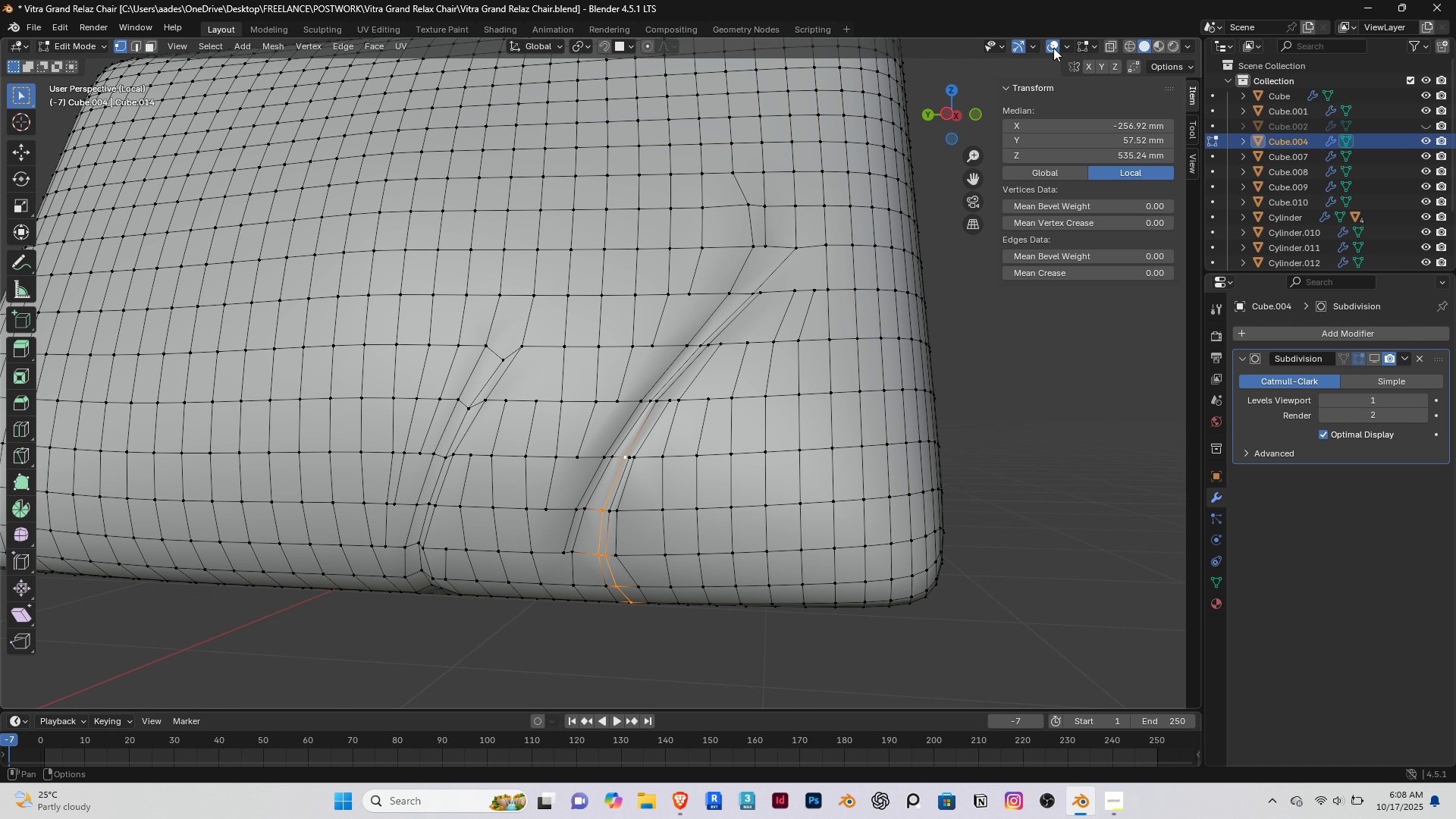 
left_click([1051, 43])
 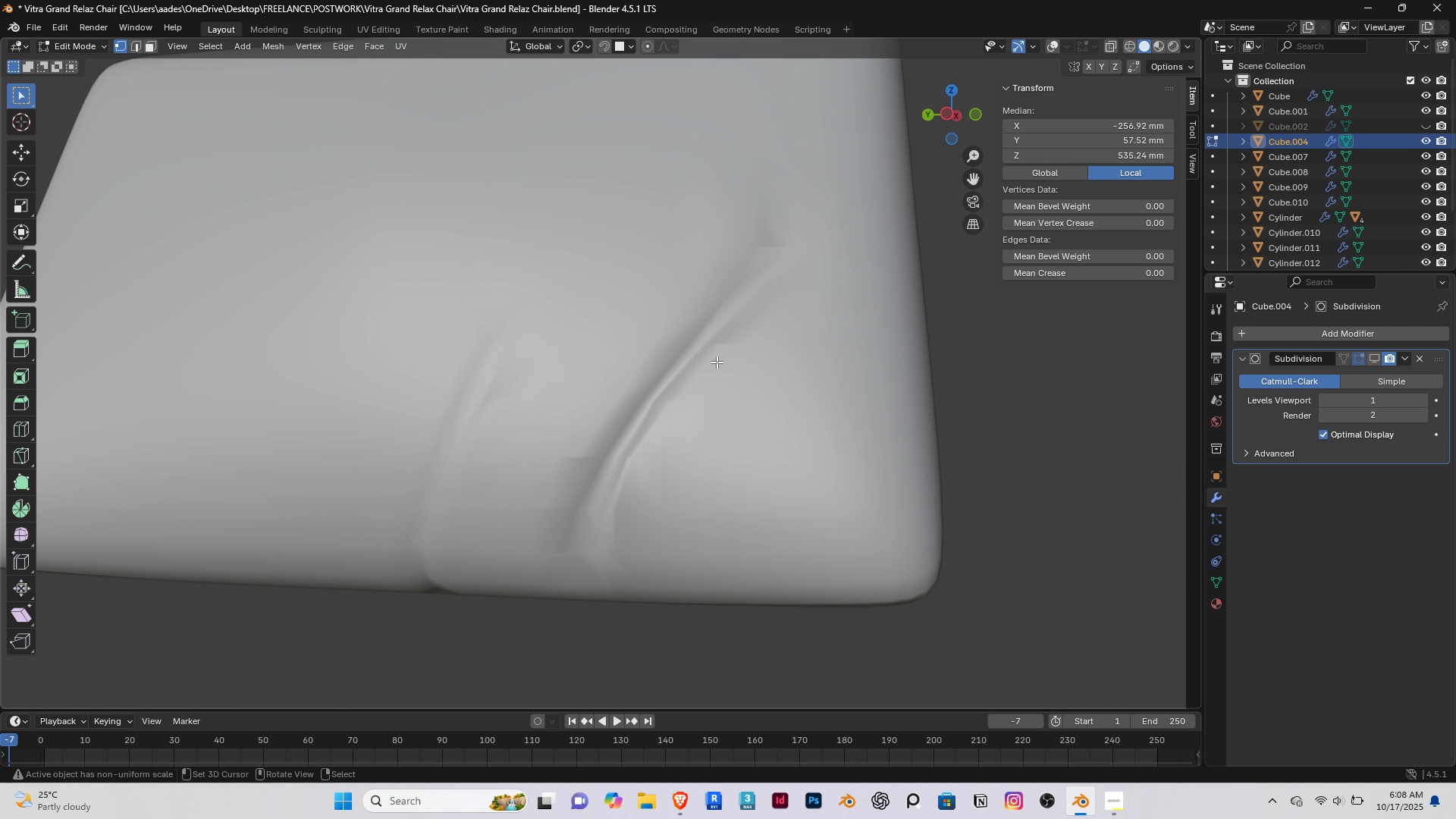 
scroll: coordinate [717, 362], scroll_direction: down, amount: 2.0
 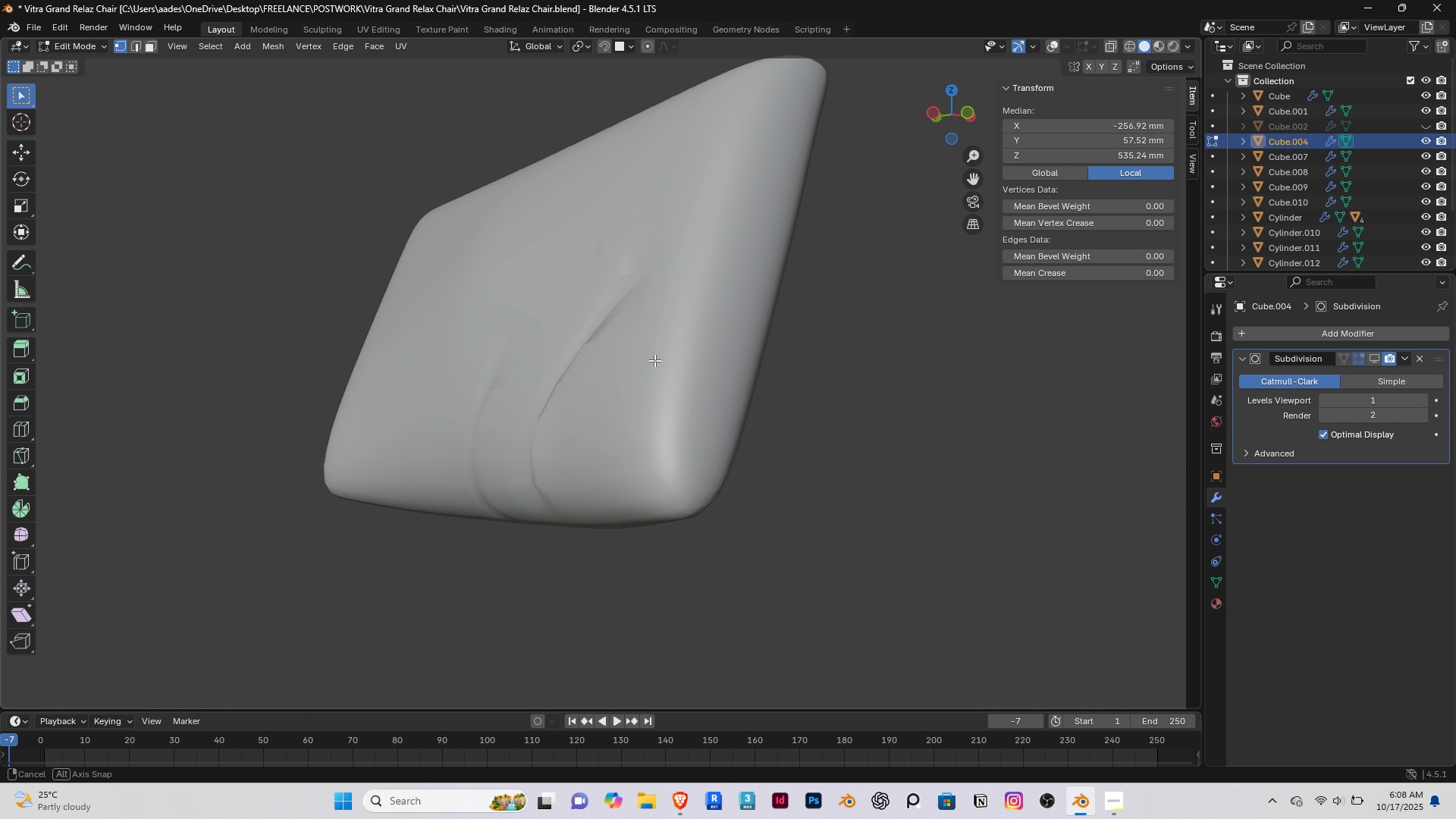 
scroll: coordinate [673, 349], scroll_direction: up, amount: 2.0
 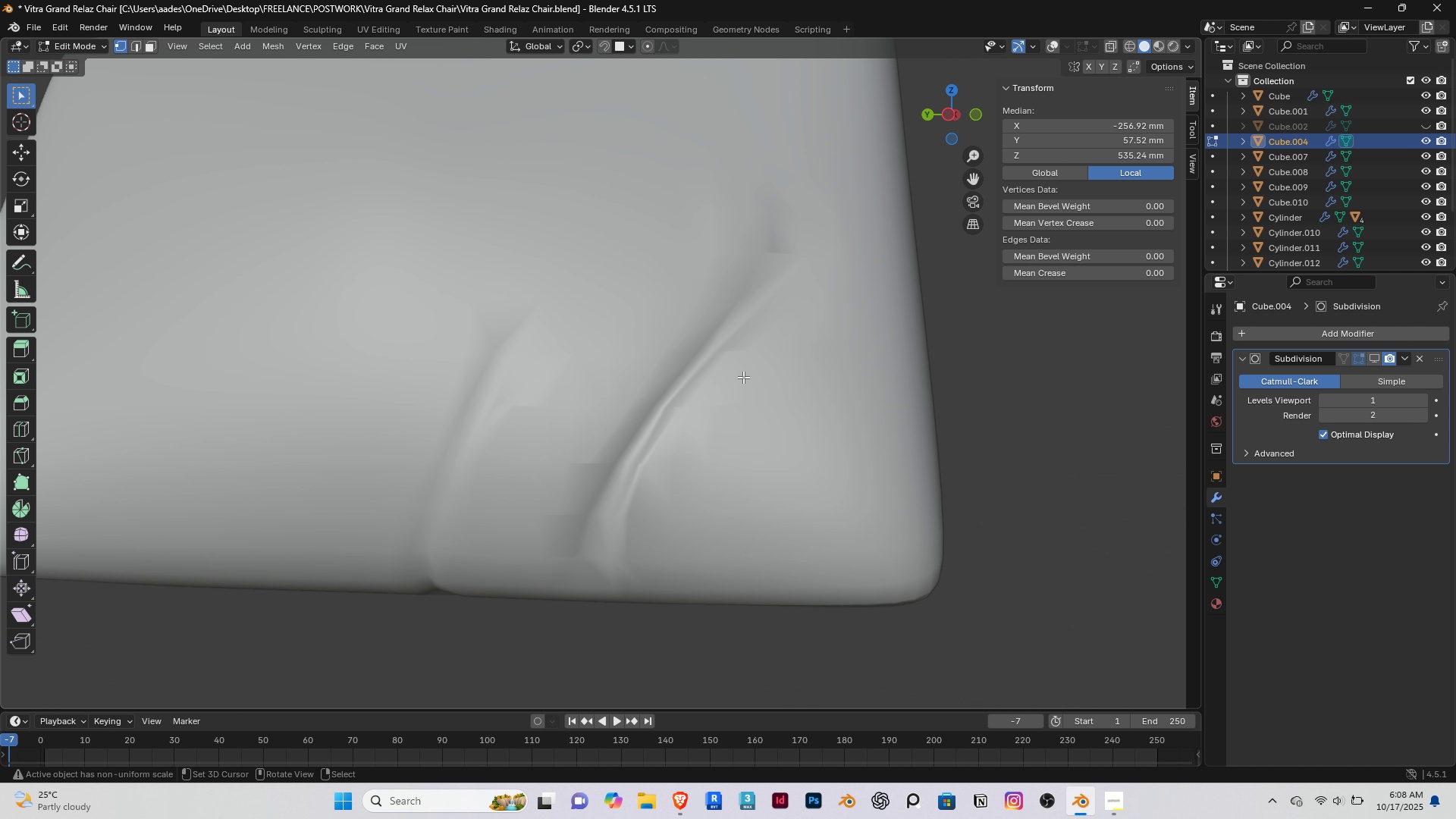 
key(Space)
 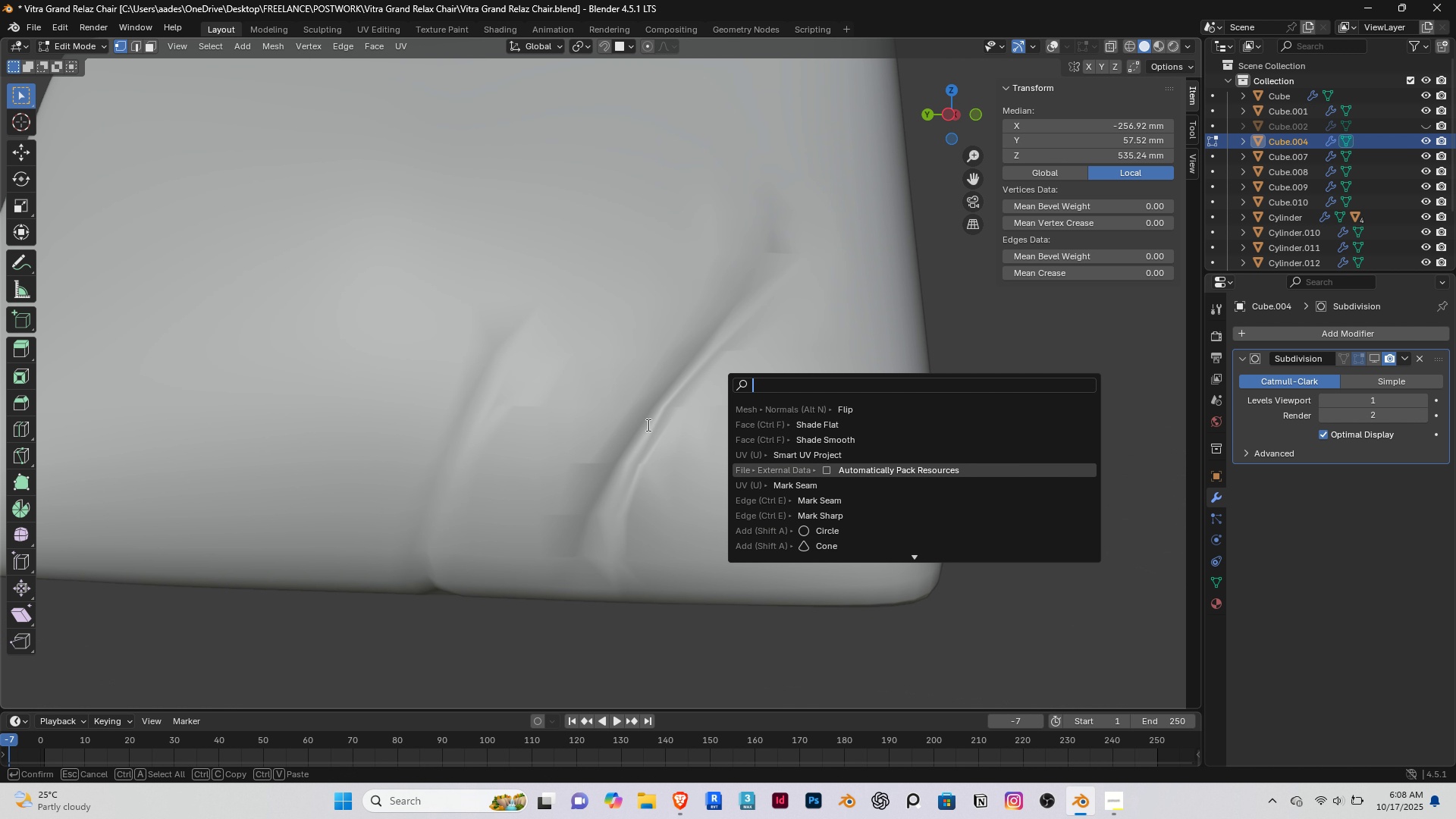 
right_click([592, 411])
 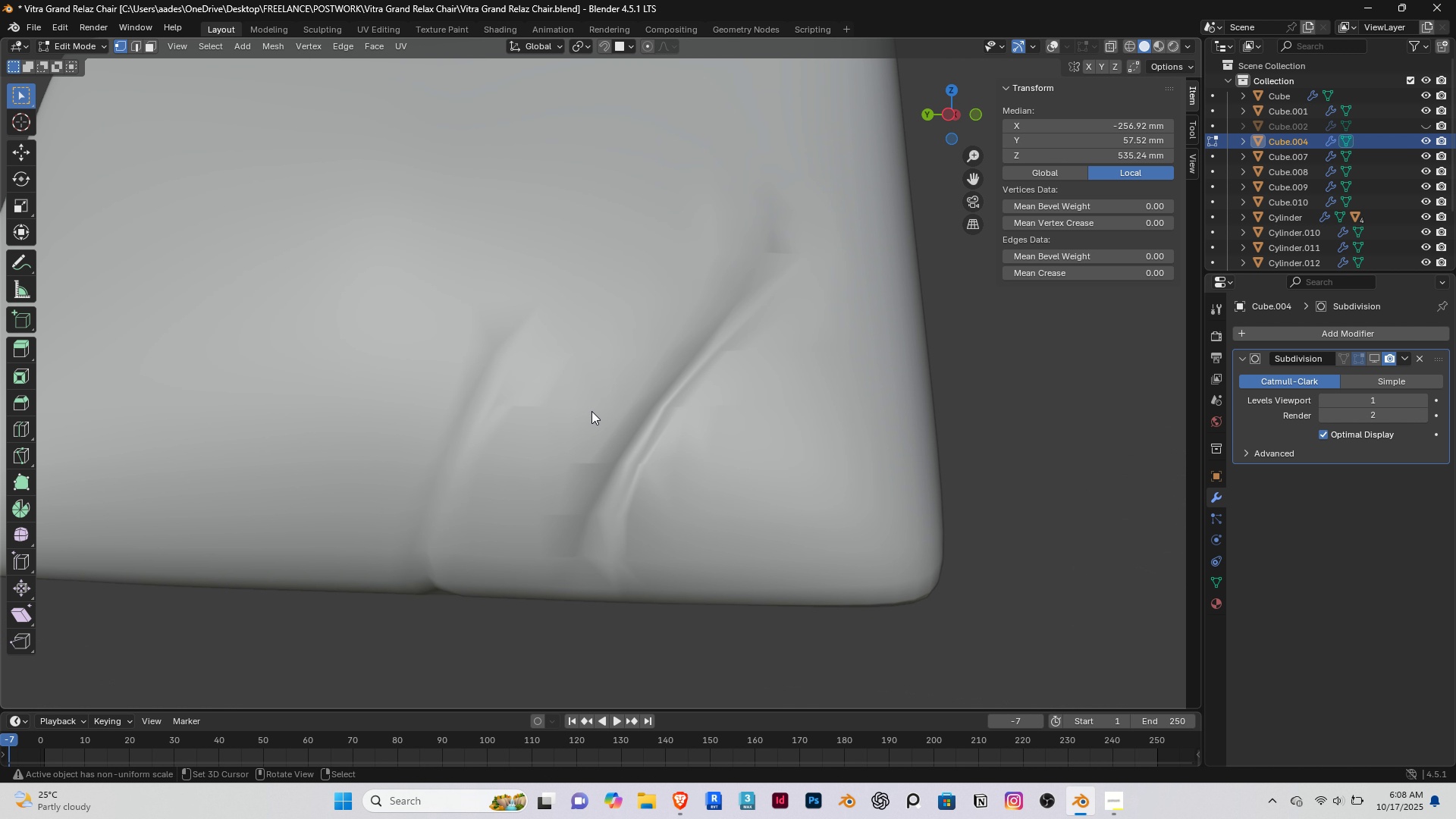 
key(Tab)
 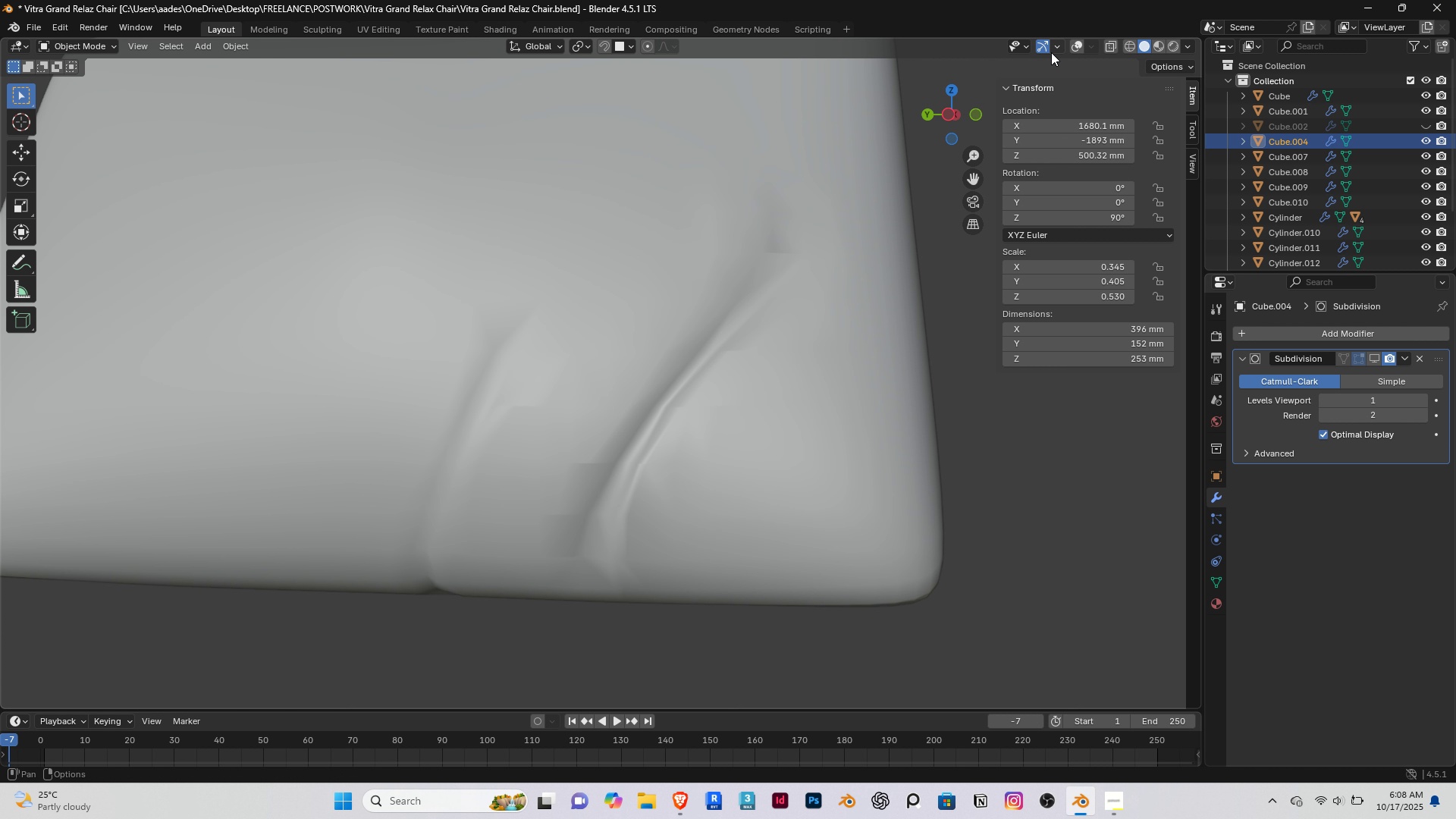 
left_click([1079, 45])
 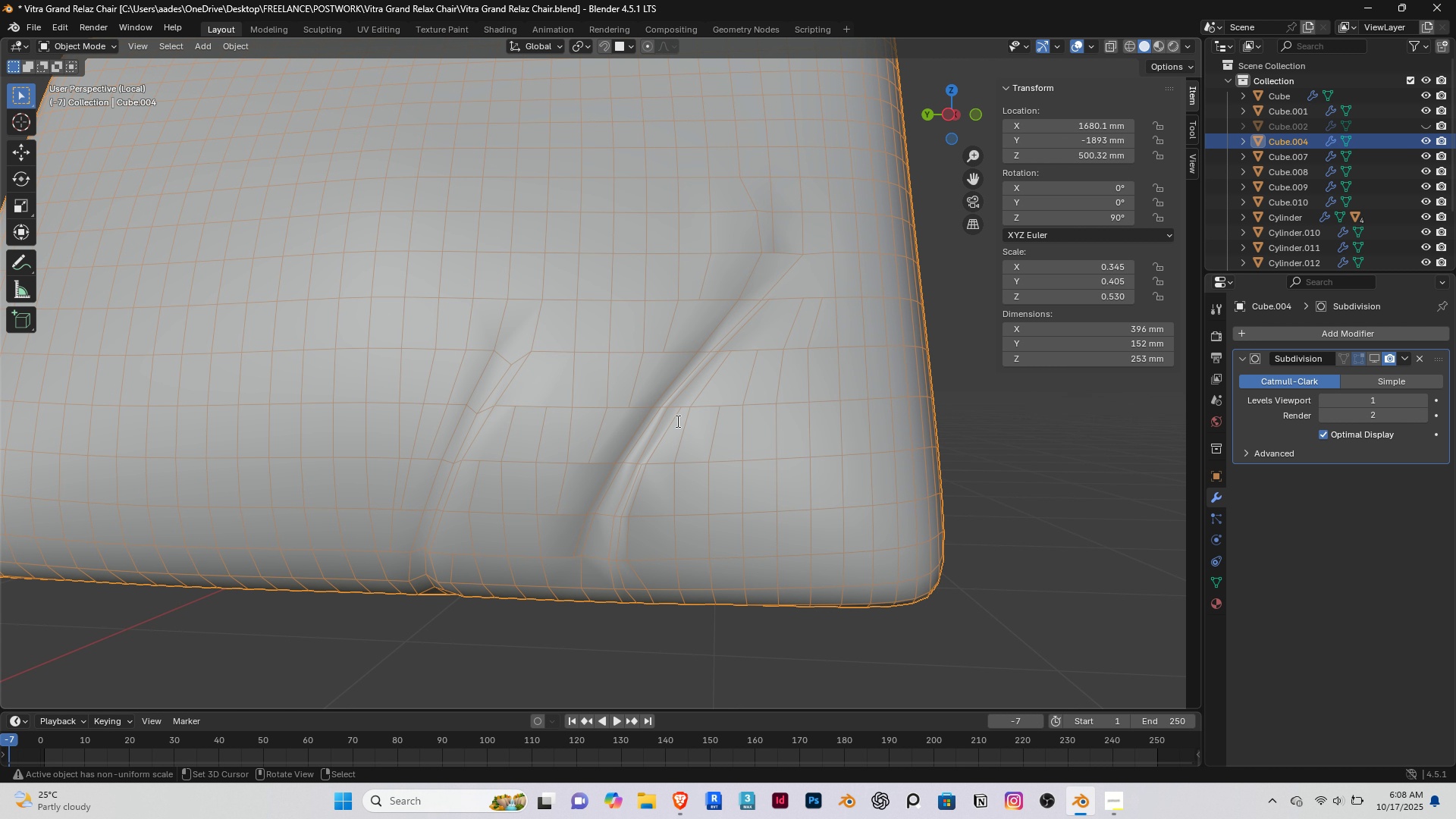 
key(Space)
 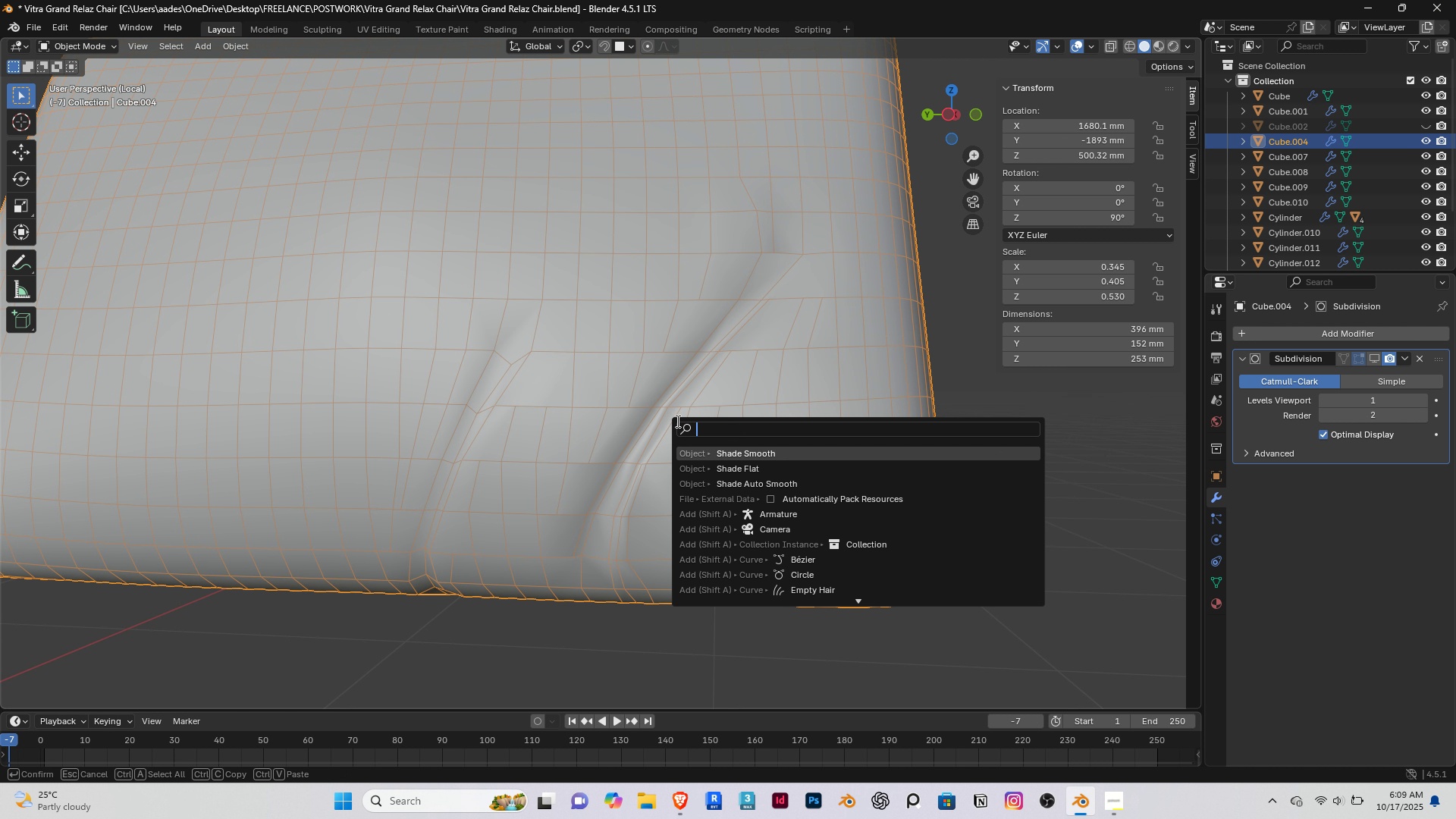 
key(Enter)
 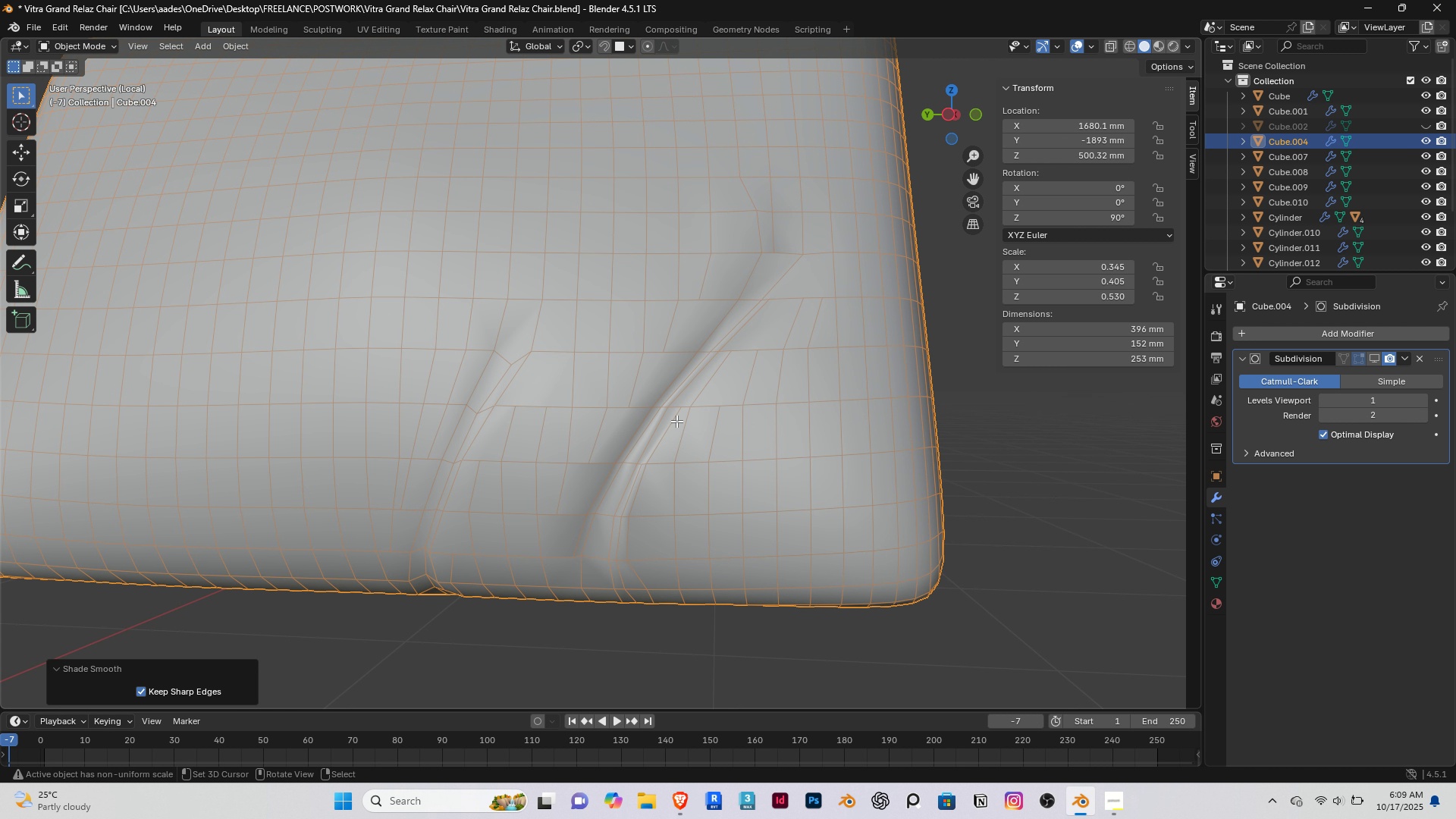 
key(Tab)
 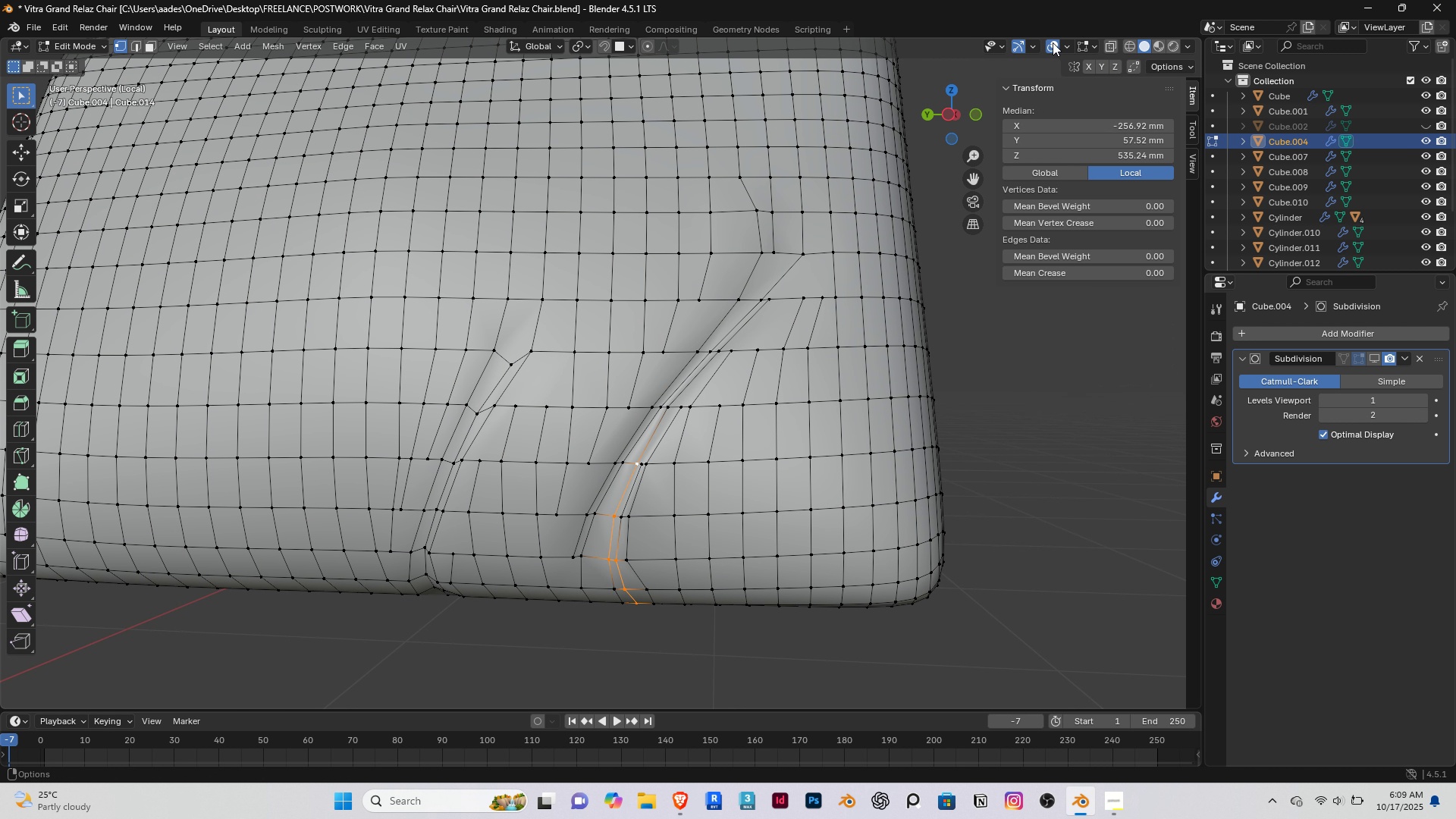 
left_click([1053, 43])
 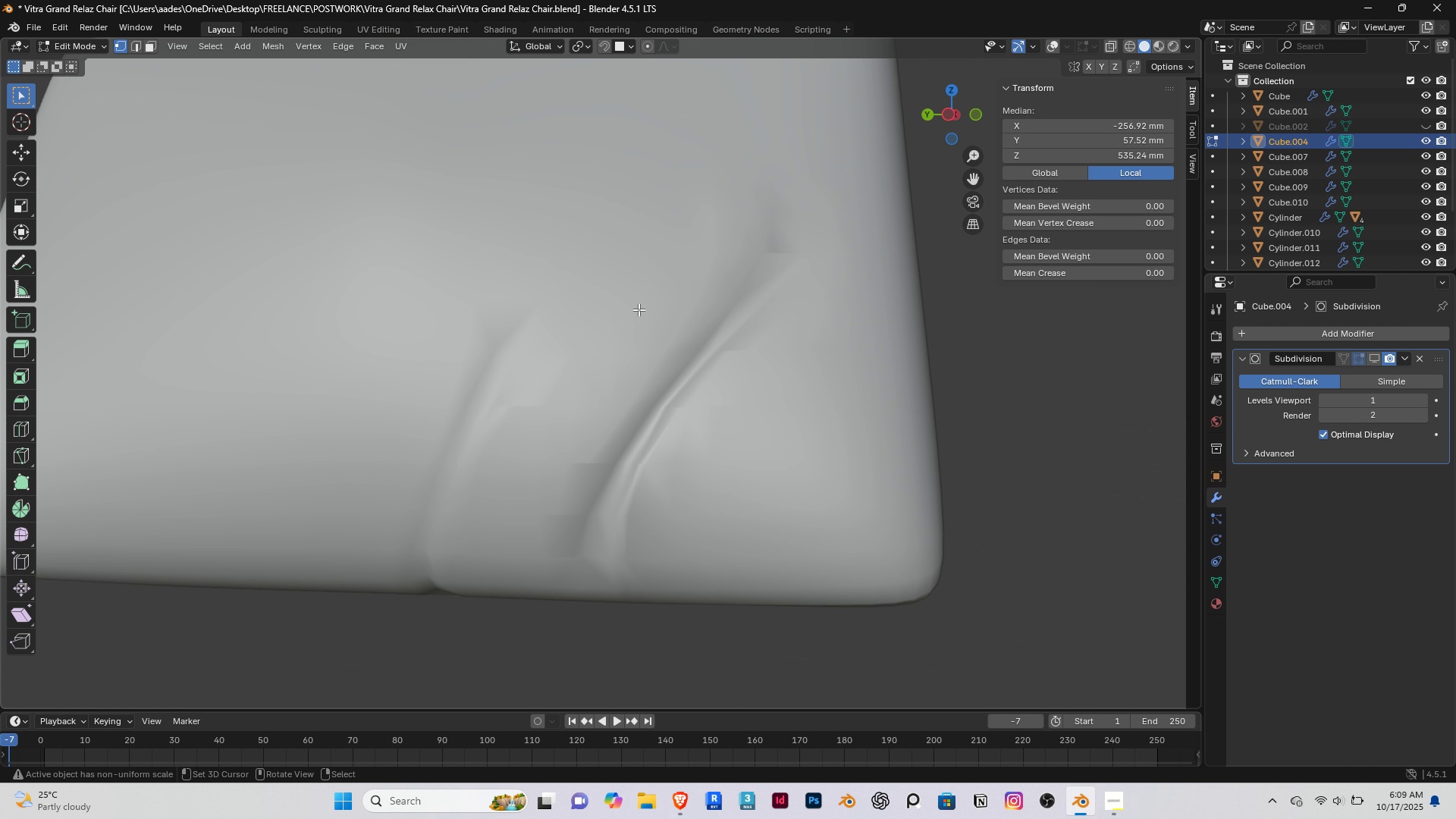 
scroll: coordinate [639, 310], scroll_direction: down, amount: 2.0
 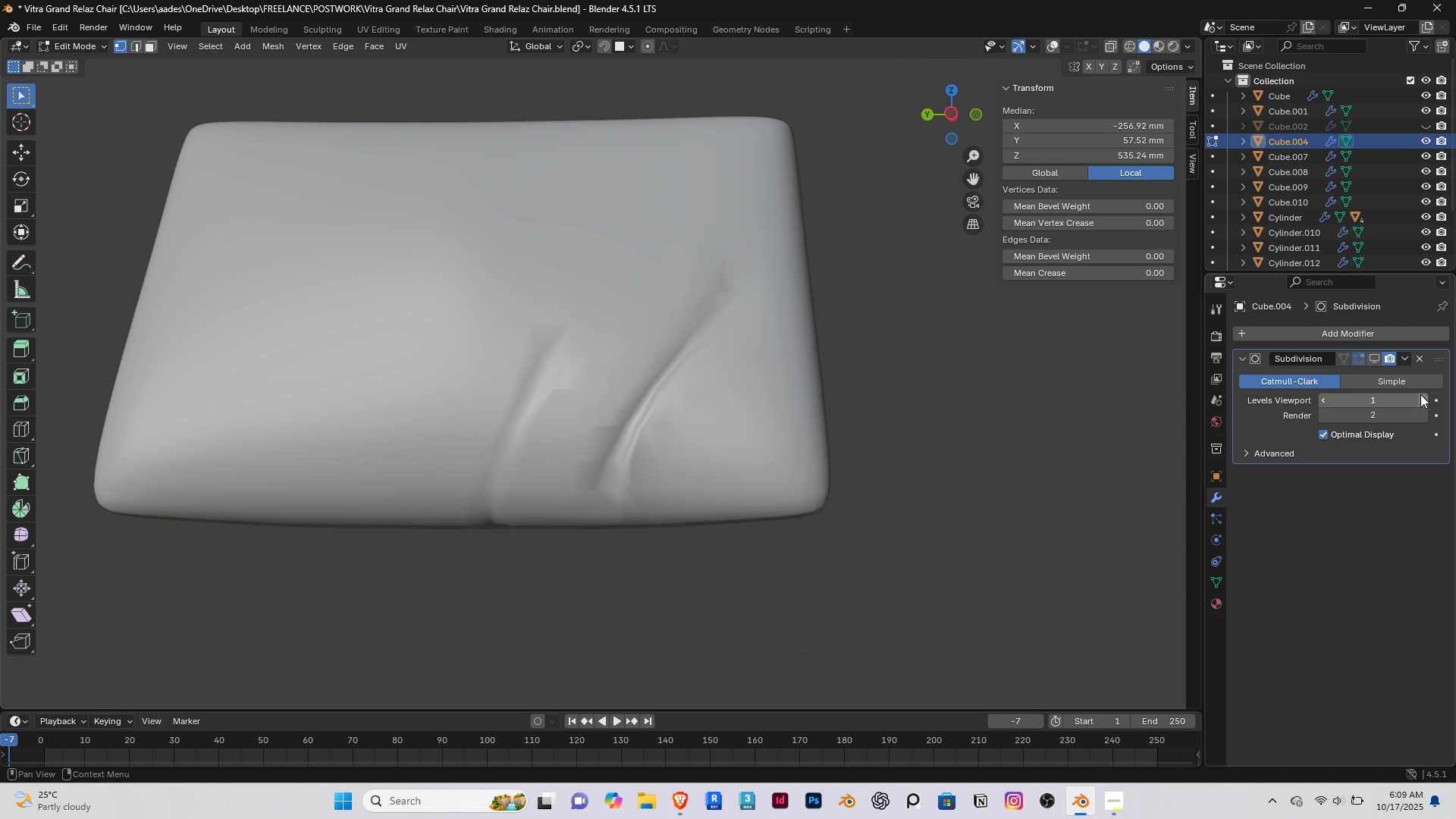 
left_click([1420, 397])
 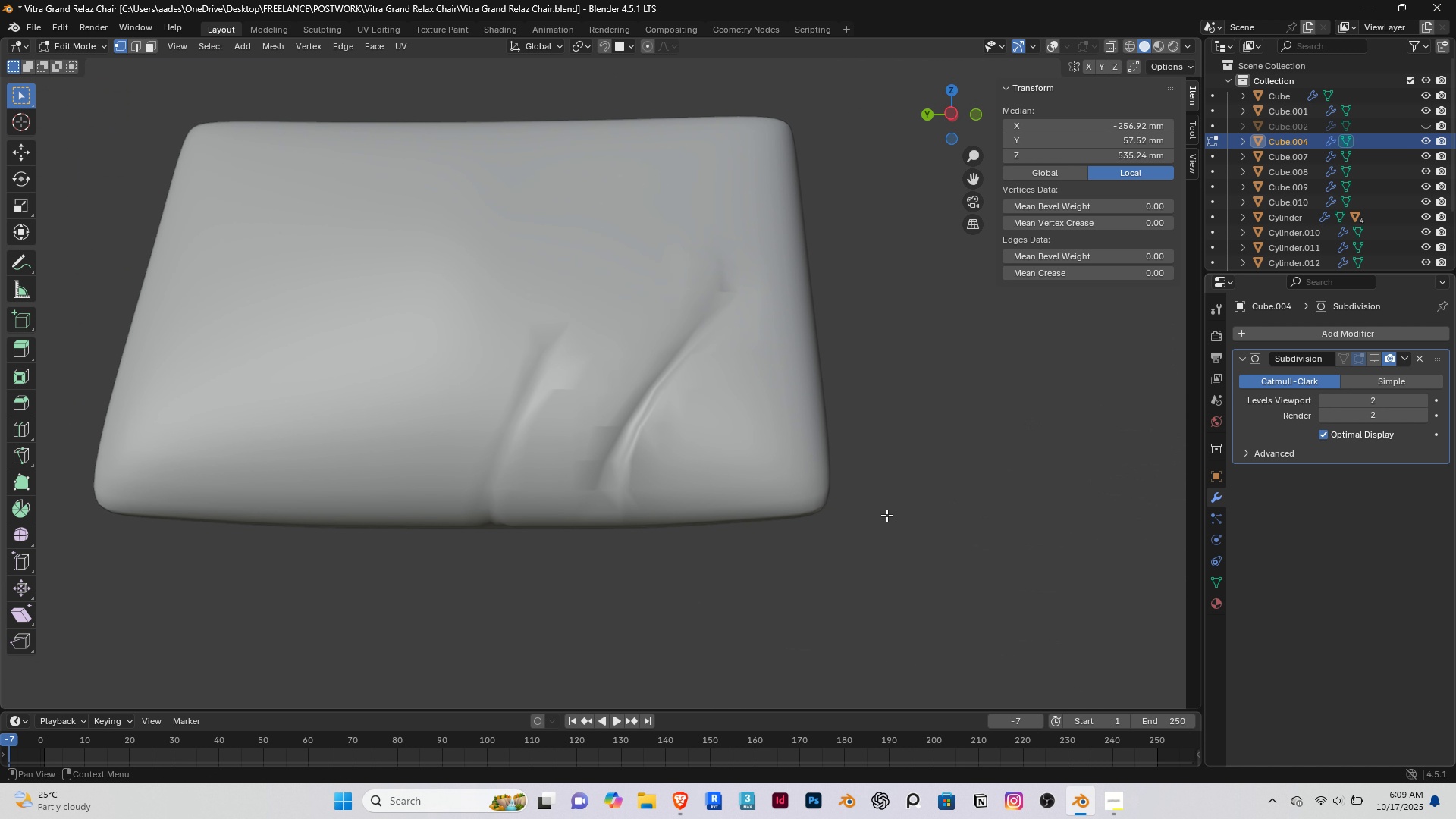 
scroll: coordinate [420, 478], scroll_direction: up, amount: 3.0
 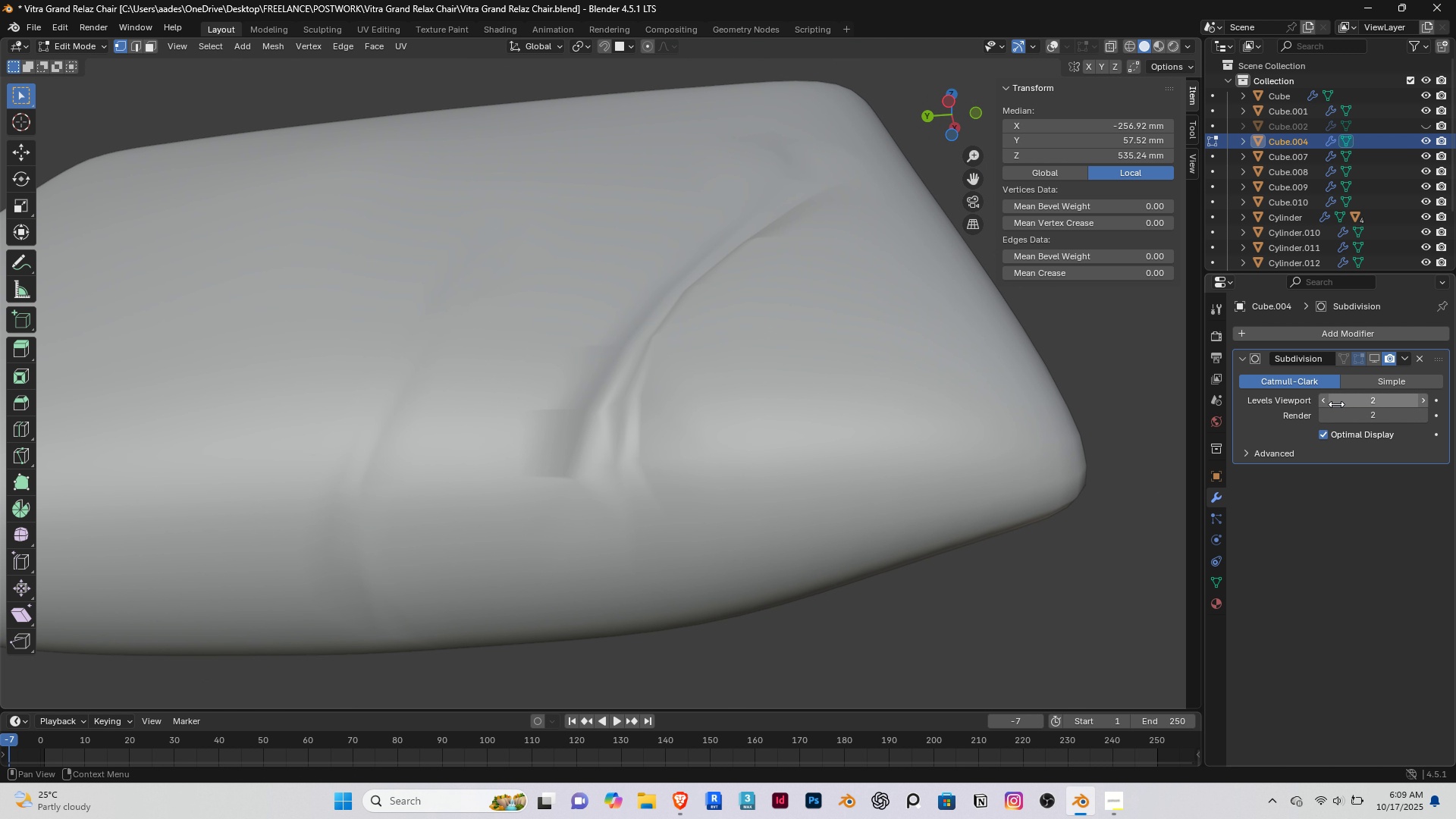 
left_click([1323, 403])
 